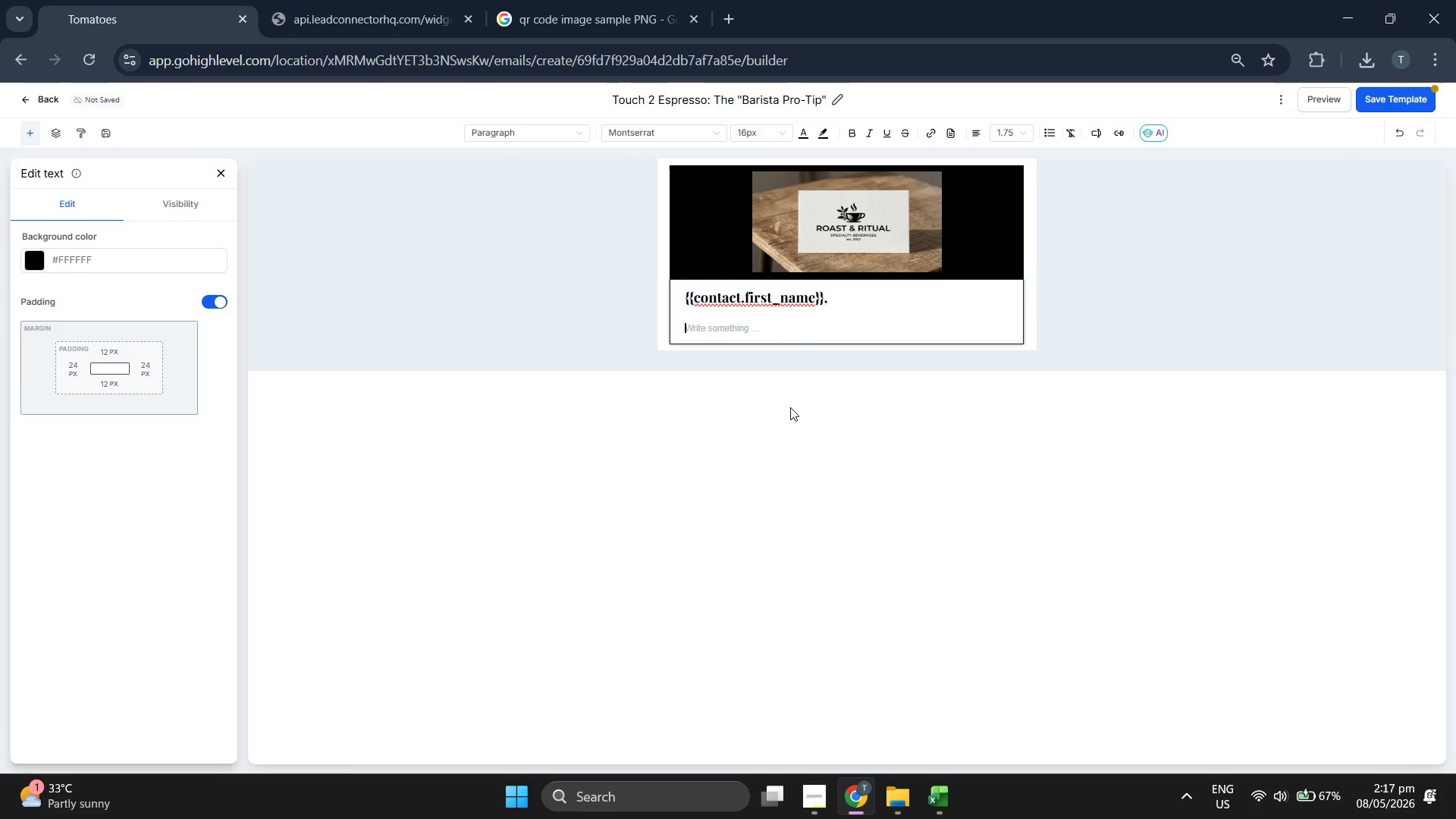 
key(Backspace)
 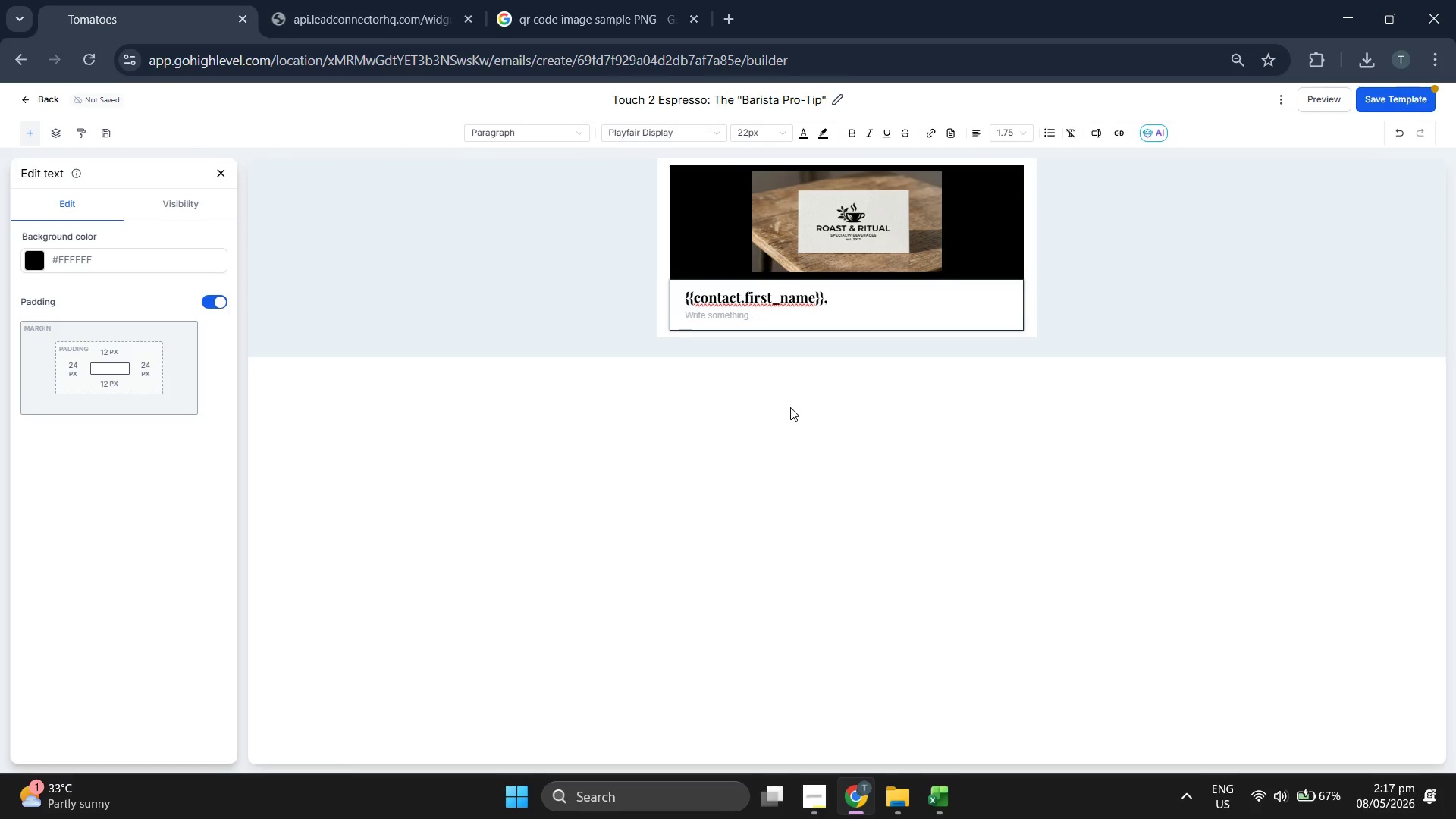 
key(Backspace)
 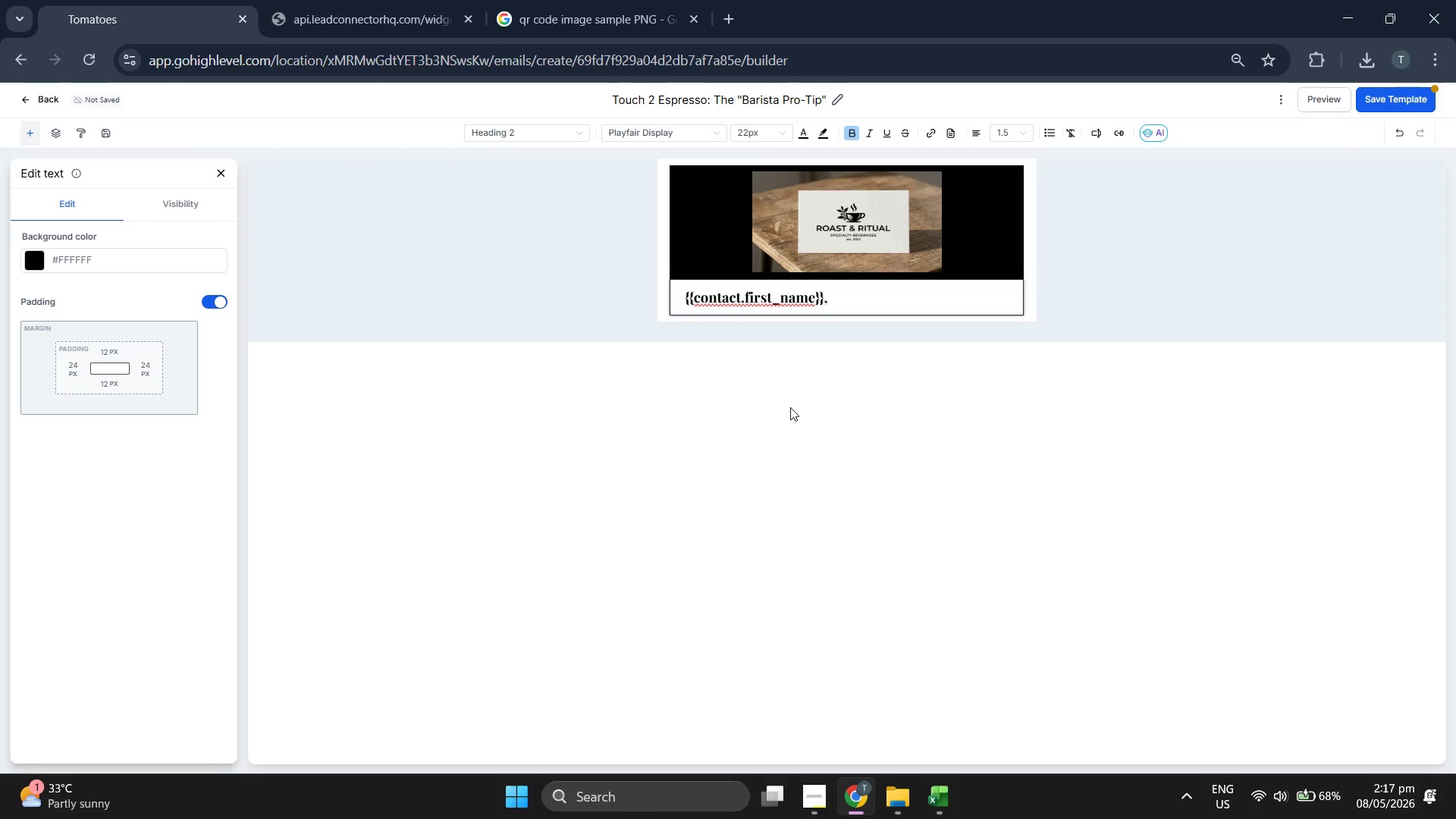 
key(Space)
 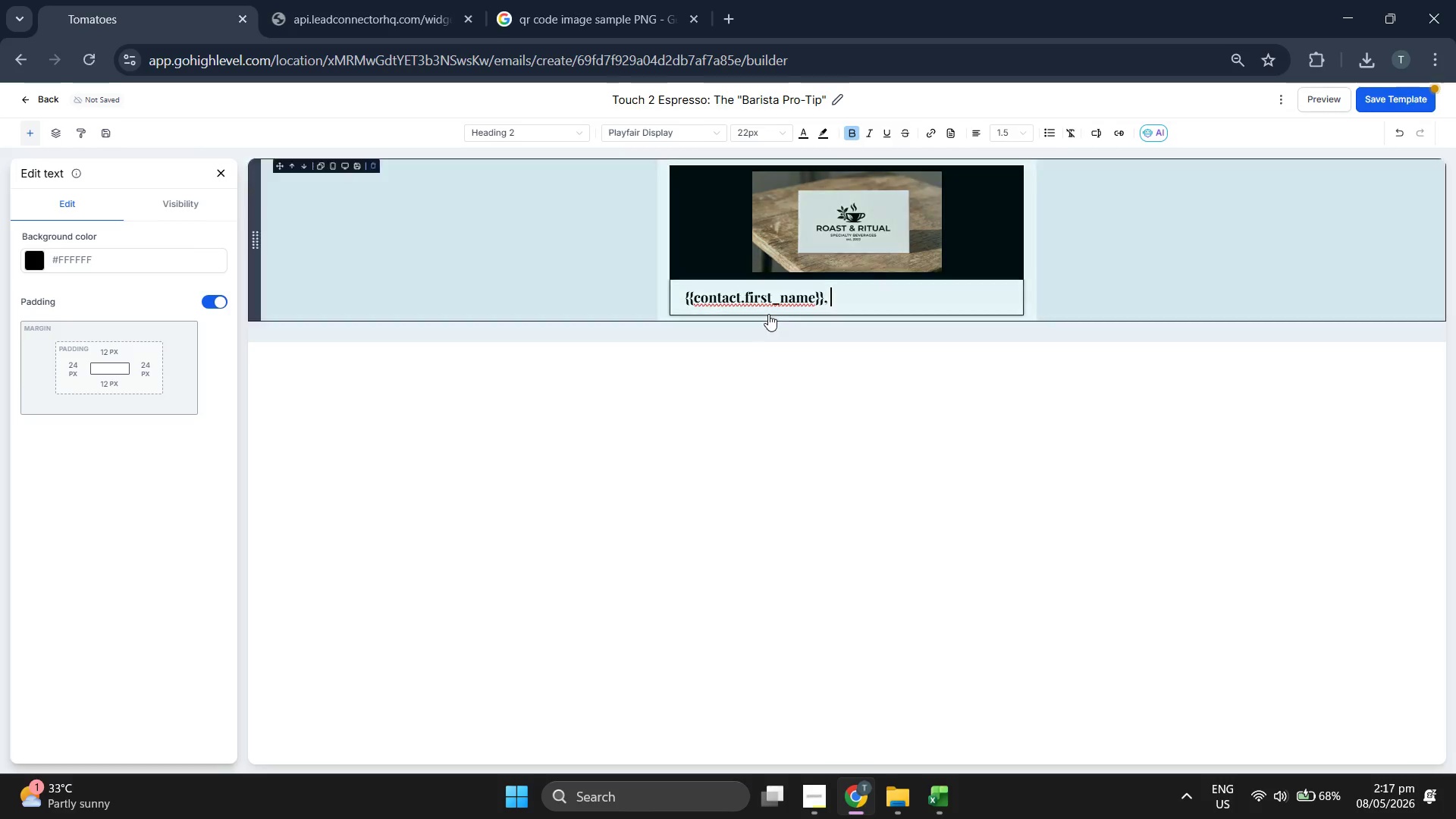 
double_click([770, 300])
 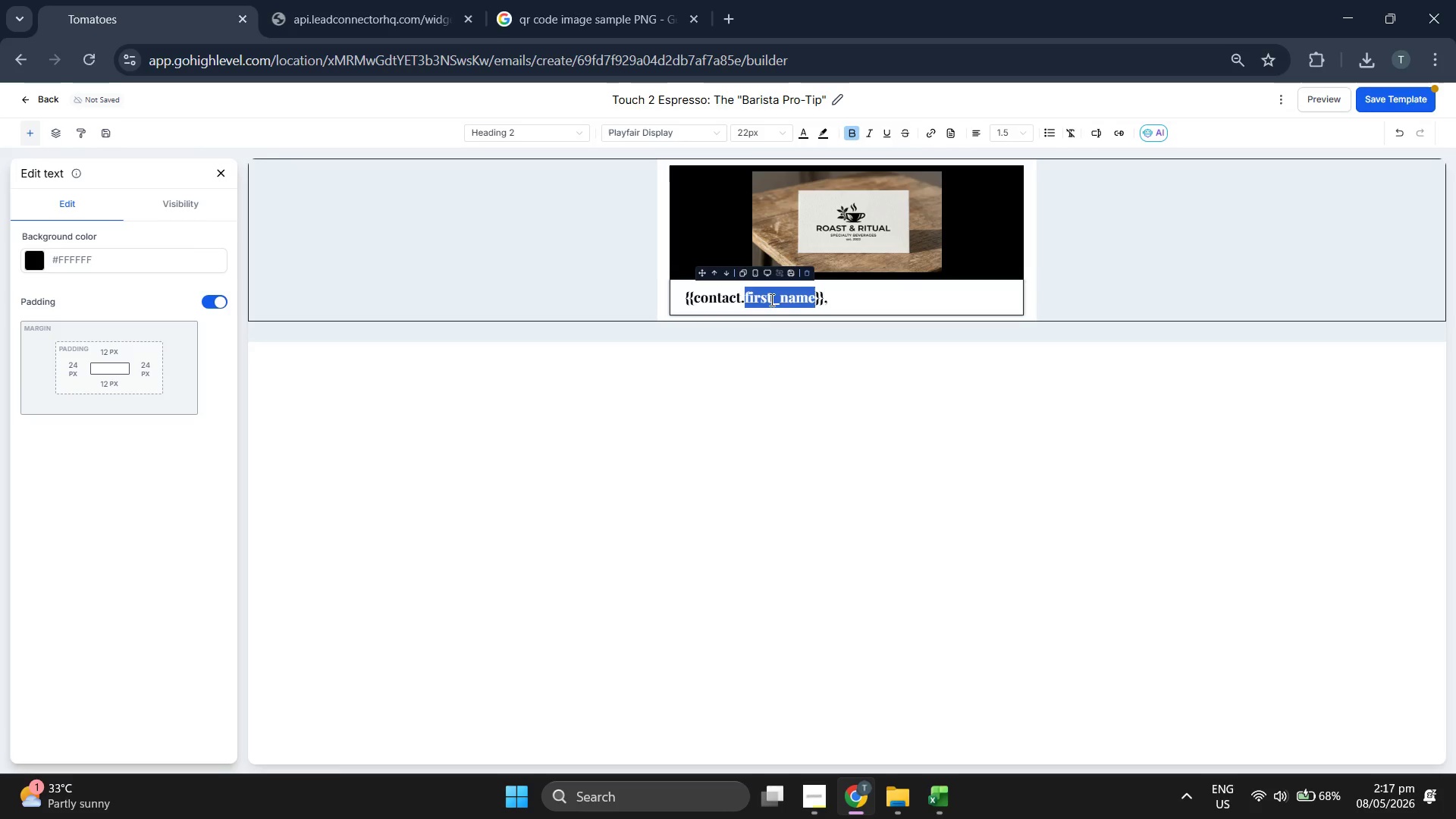 
triple_click([770, 300])
 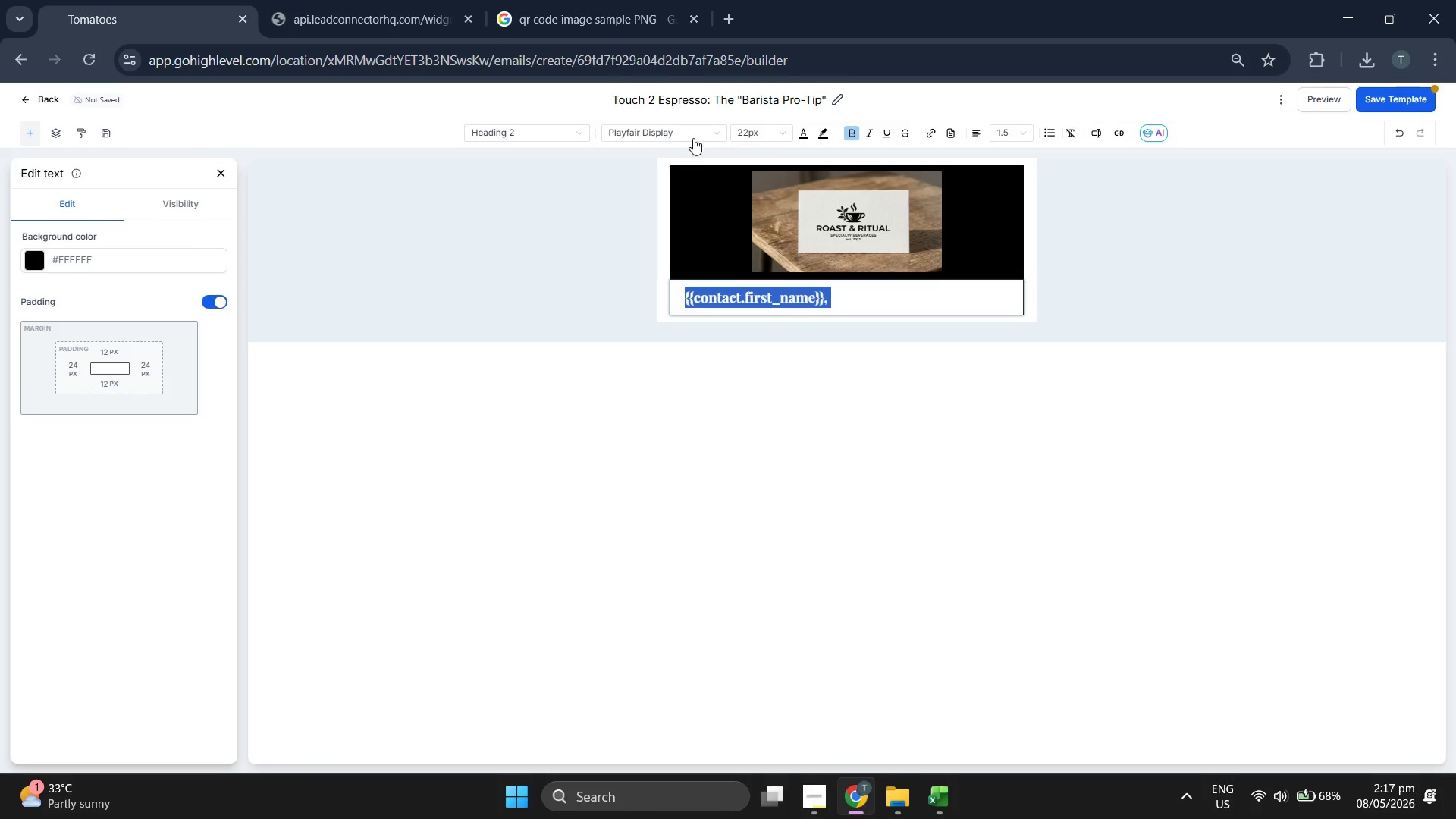 
left_click([679, 134])
 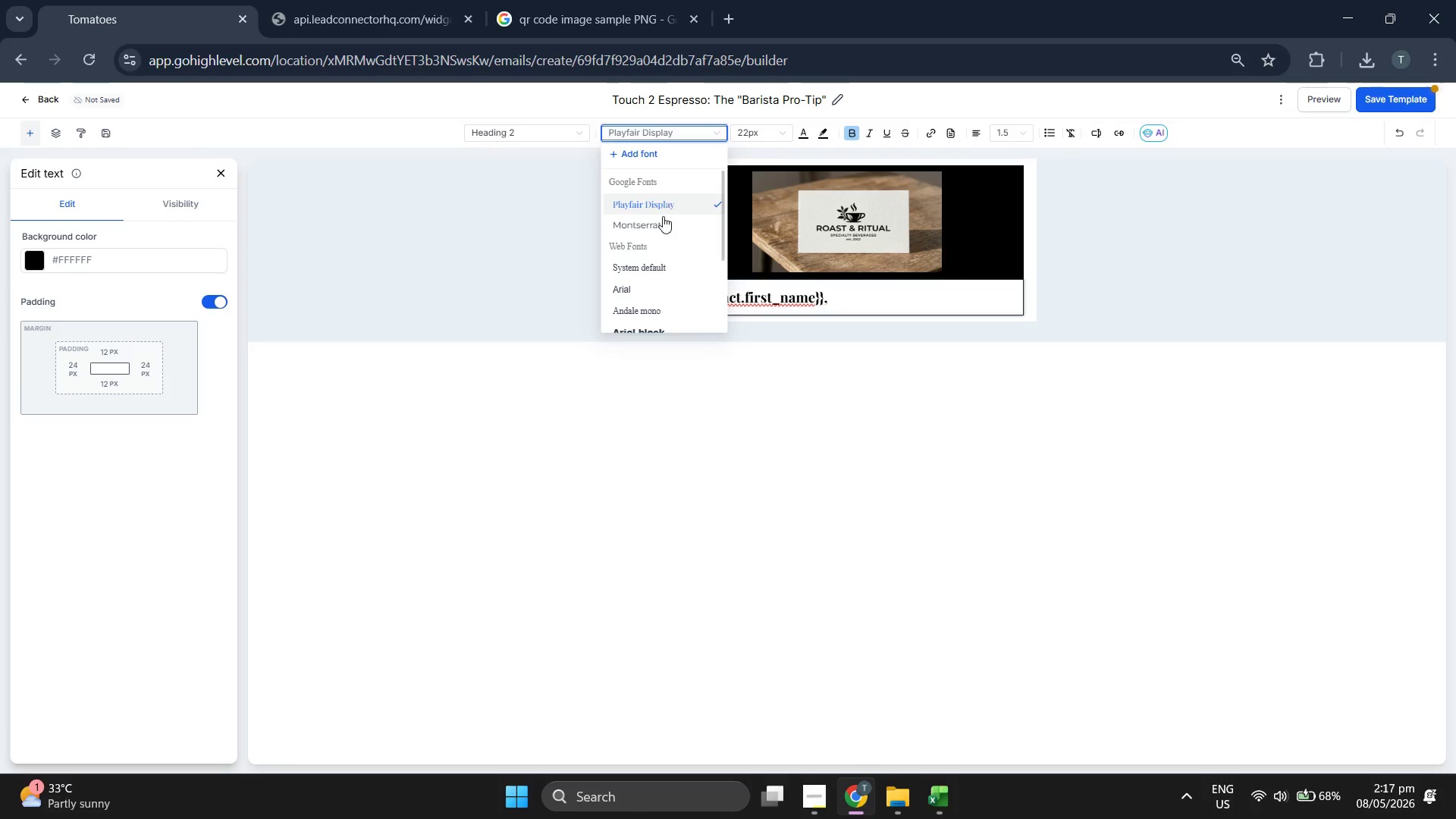 
left_click([661, 220])
 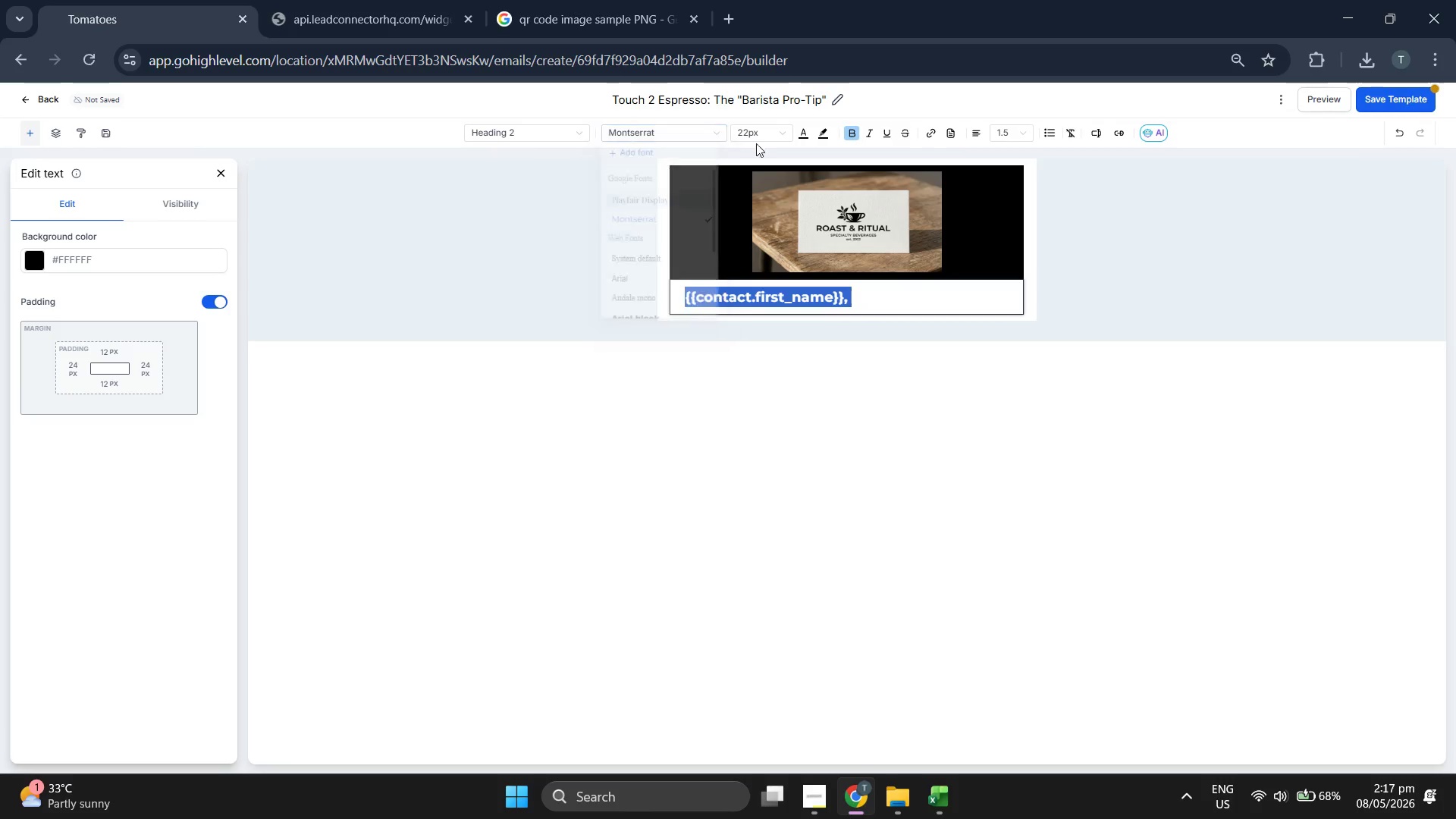 
left_click([767, 133])
 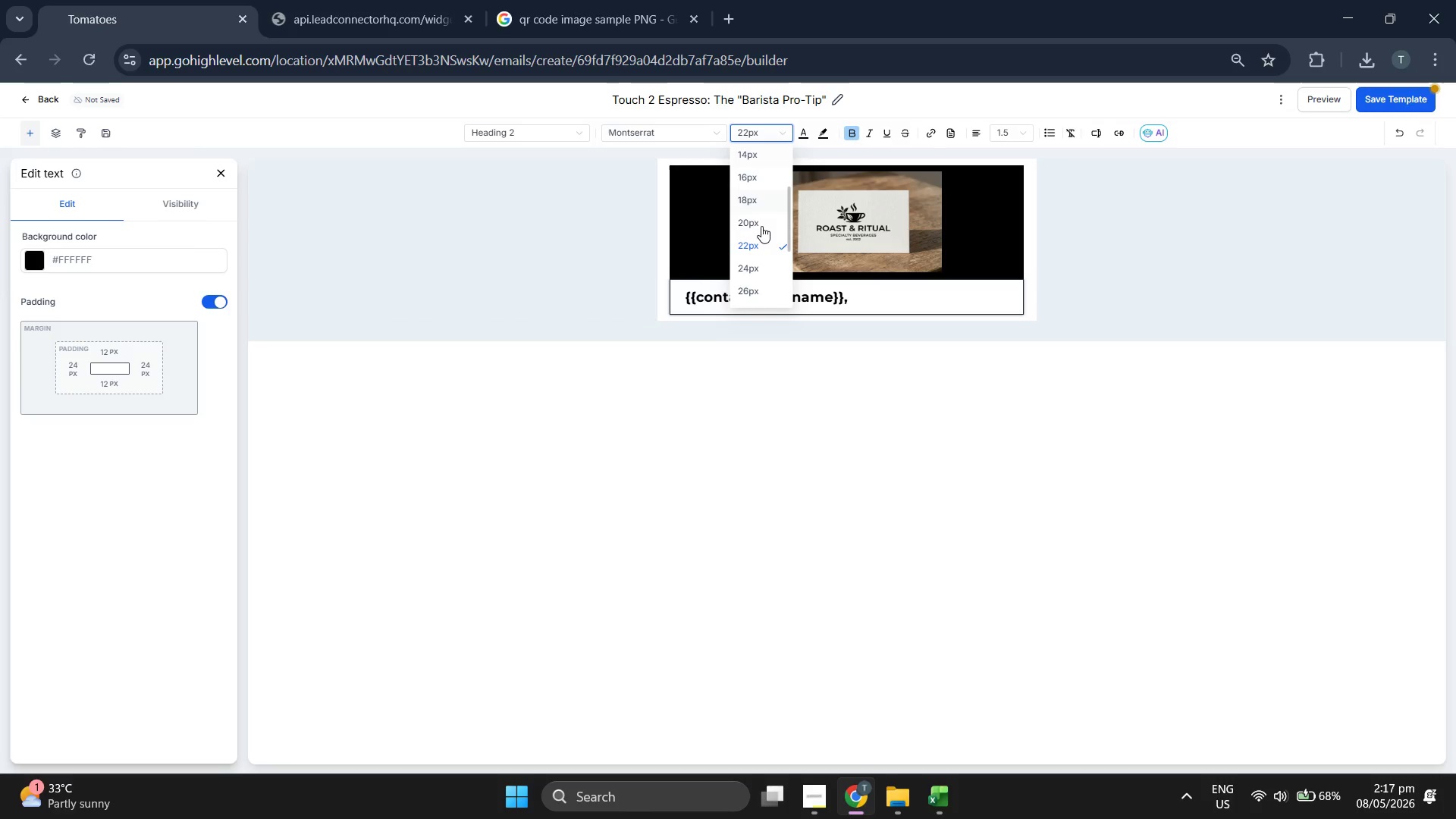 
left_click([759, 224])
 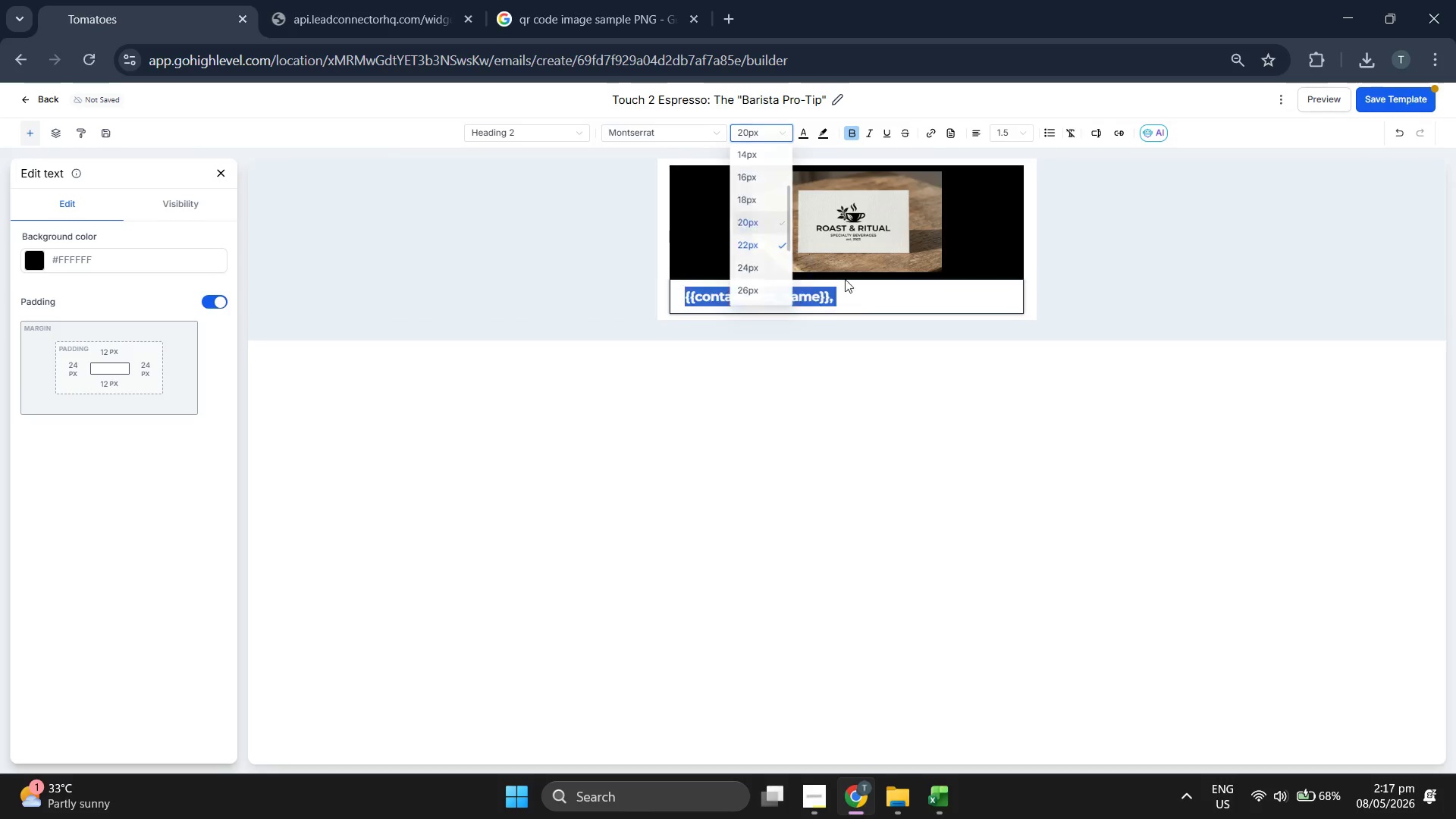 
mouse_move([846, 305])
 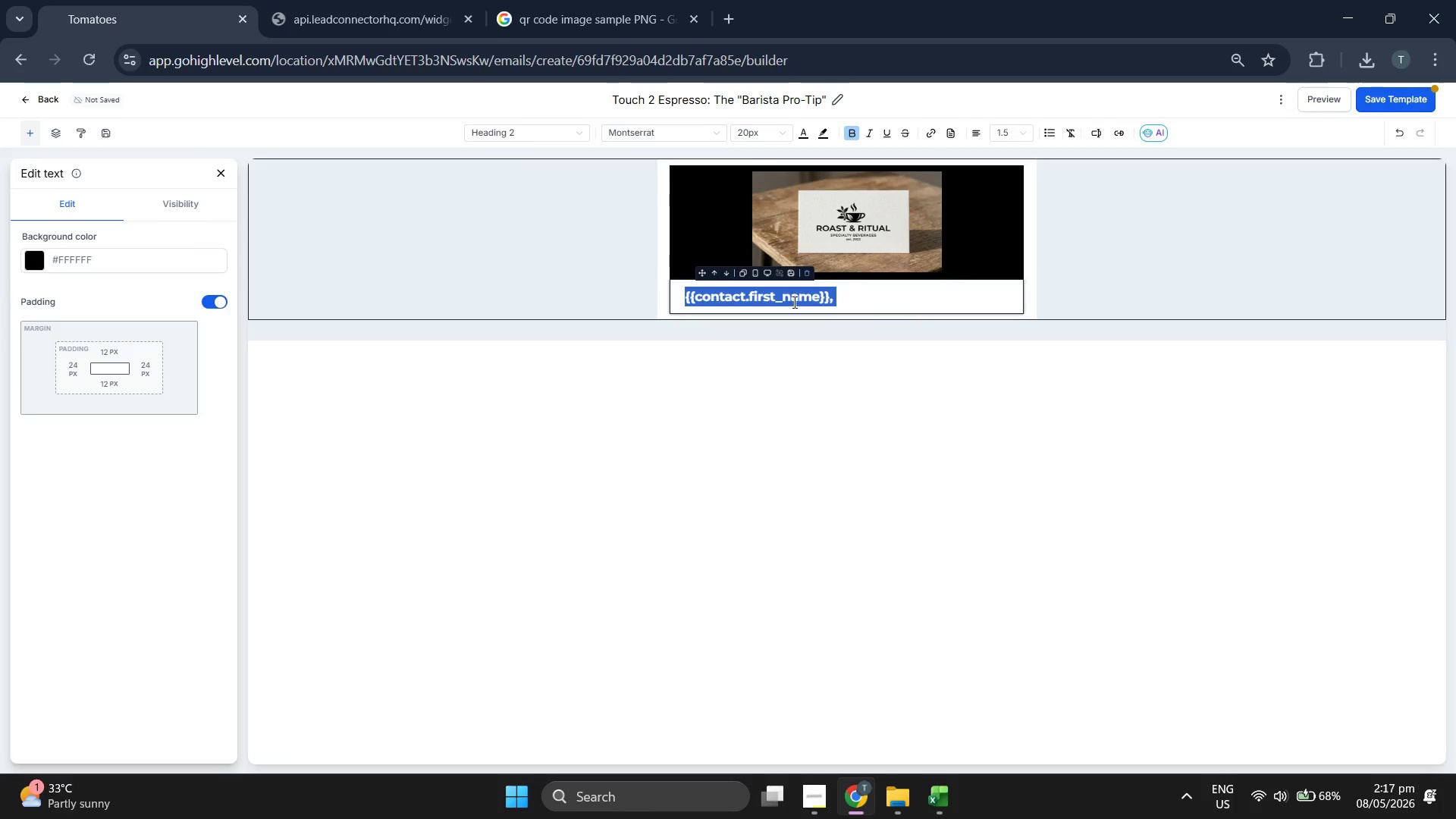 
triple_click([793, 301])
 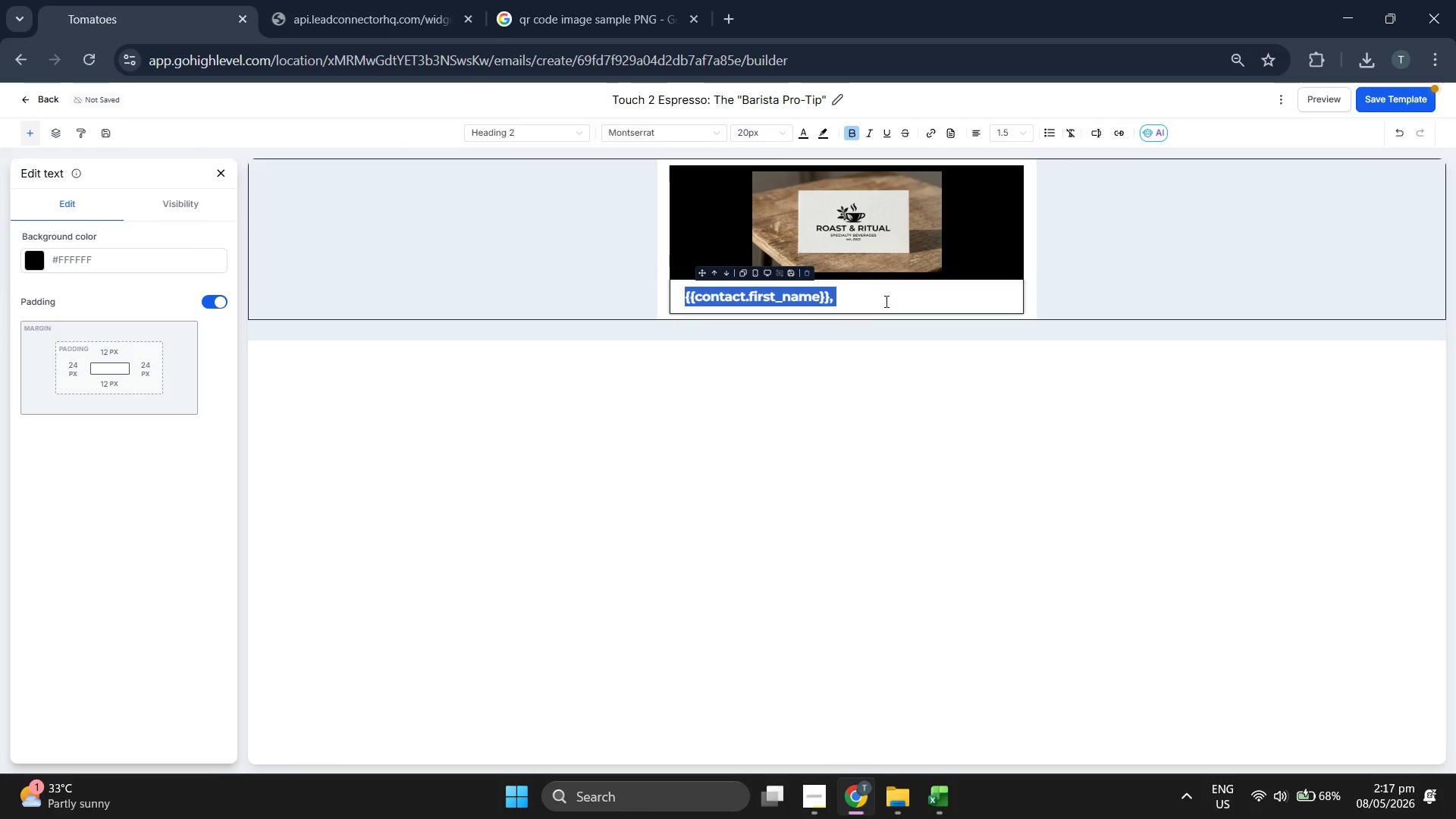 
left_click([885, 301])
 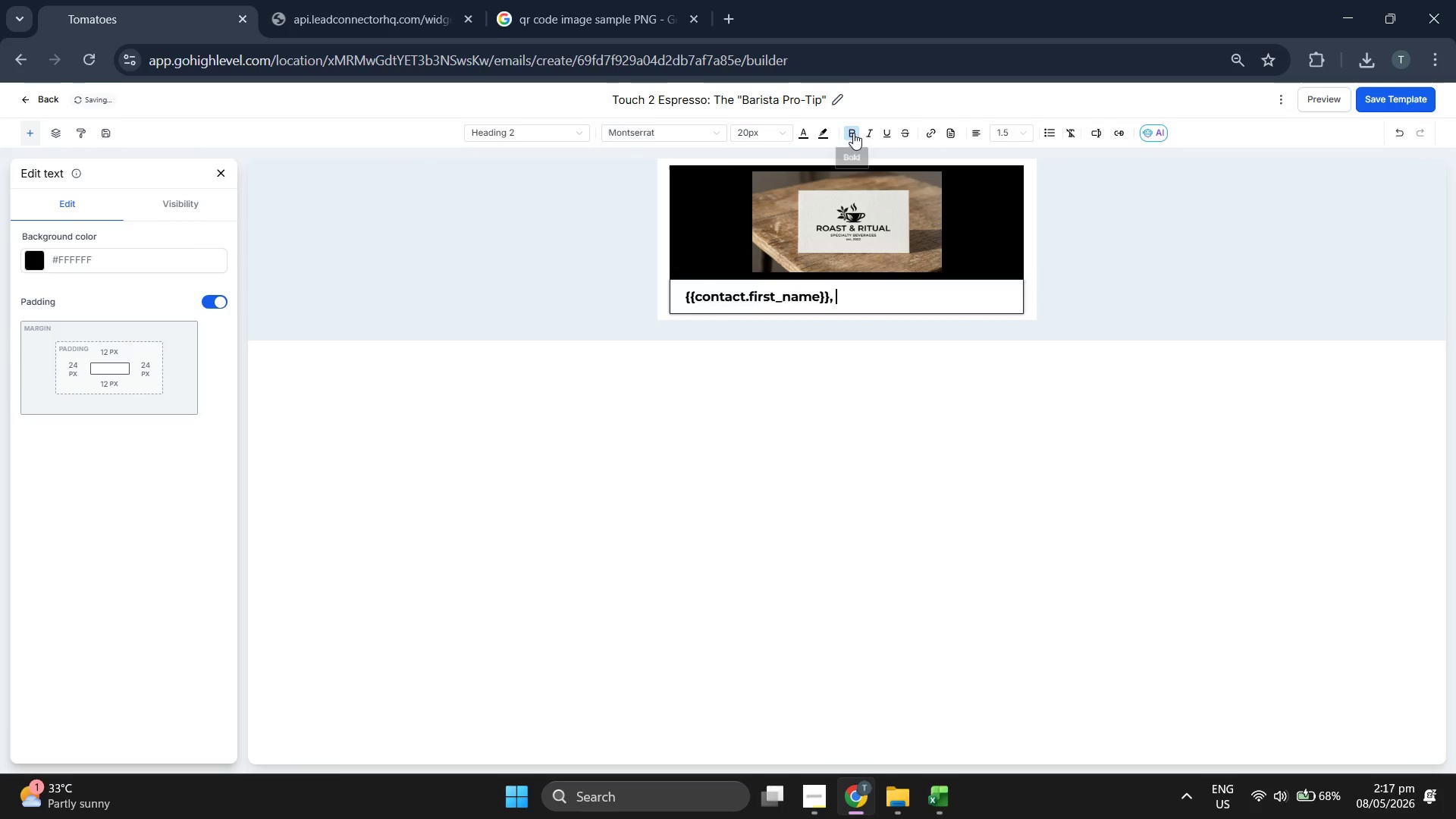 
double_click([764, 133])
 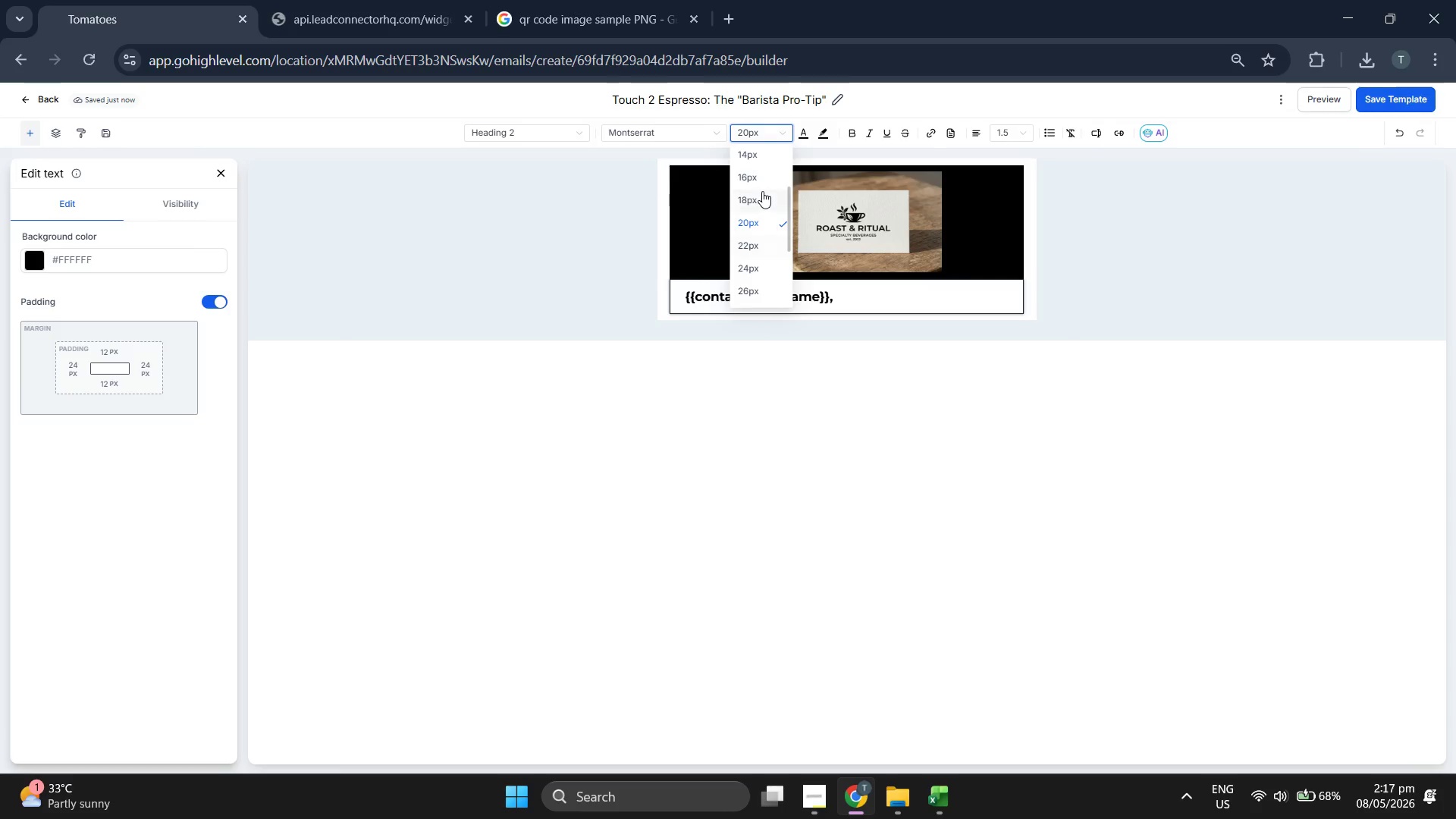 
left_click([763, 179])
 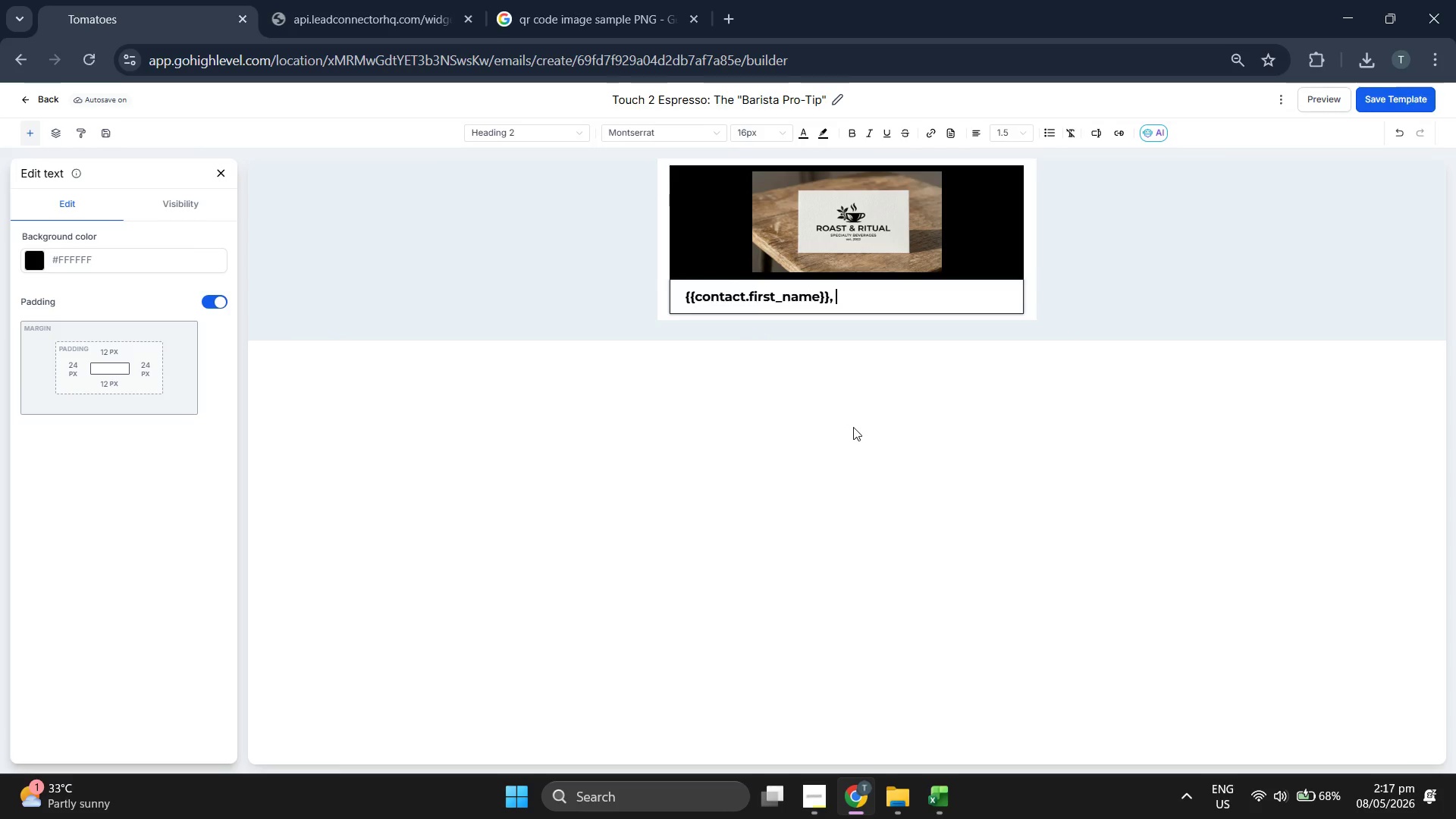 
type(b)
key(Backspace)
type(h)
key(Backspace)
type(the)
key(Backspace)
key(Backspace)
key(Backspace)
key(Backspace)
 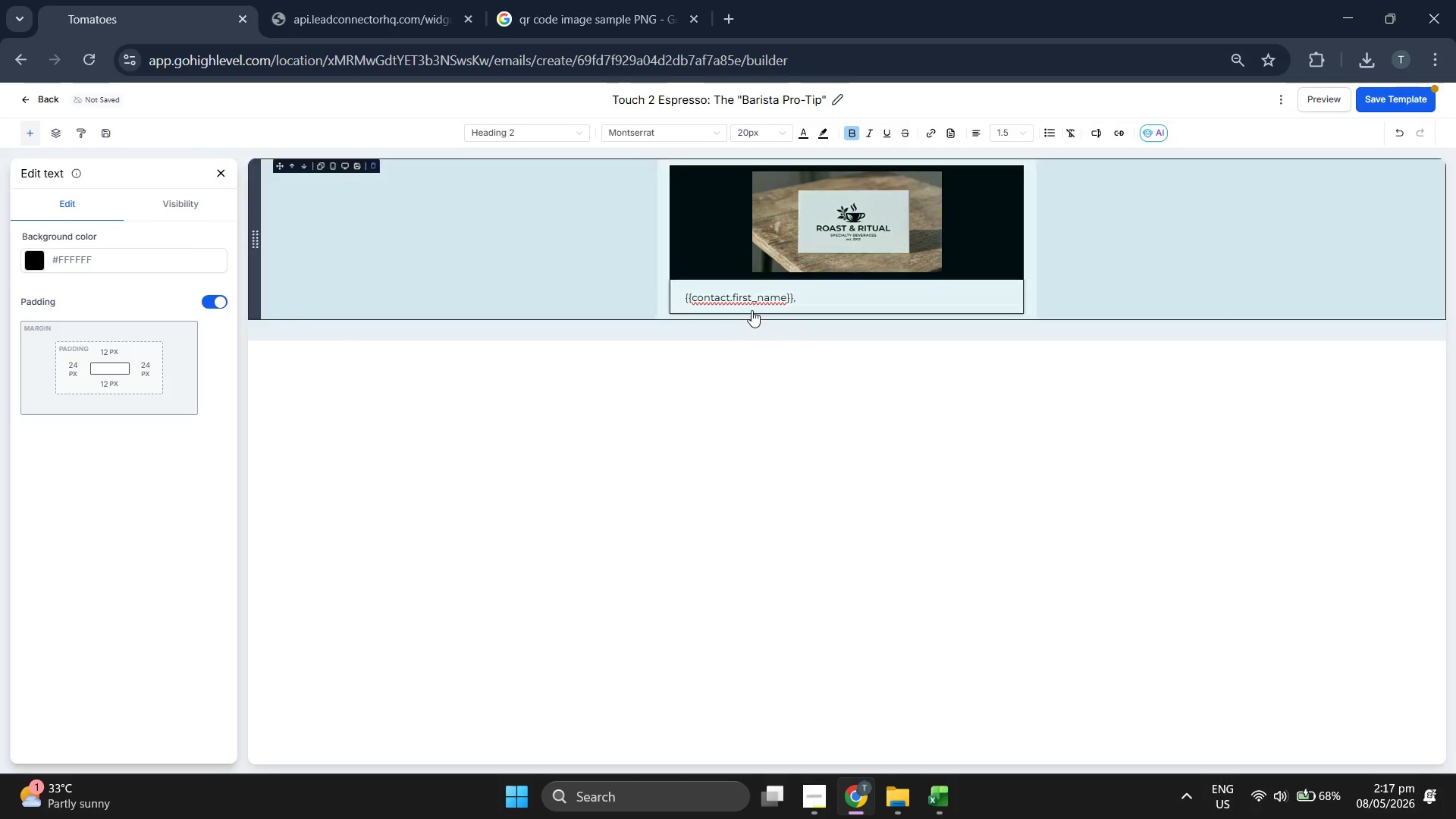 
double_click([747, 297])
 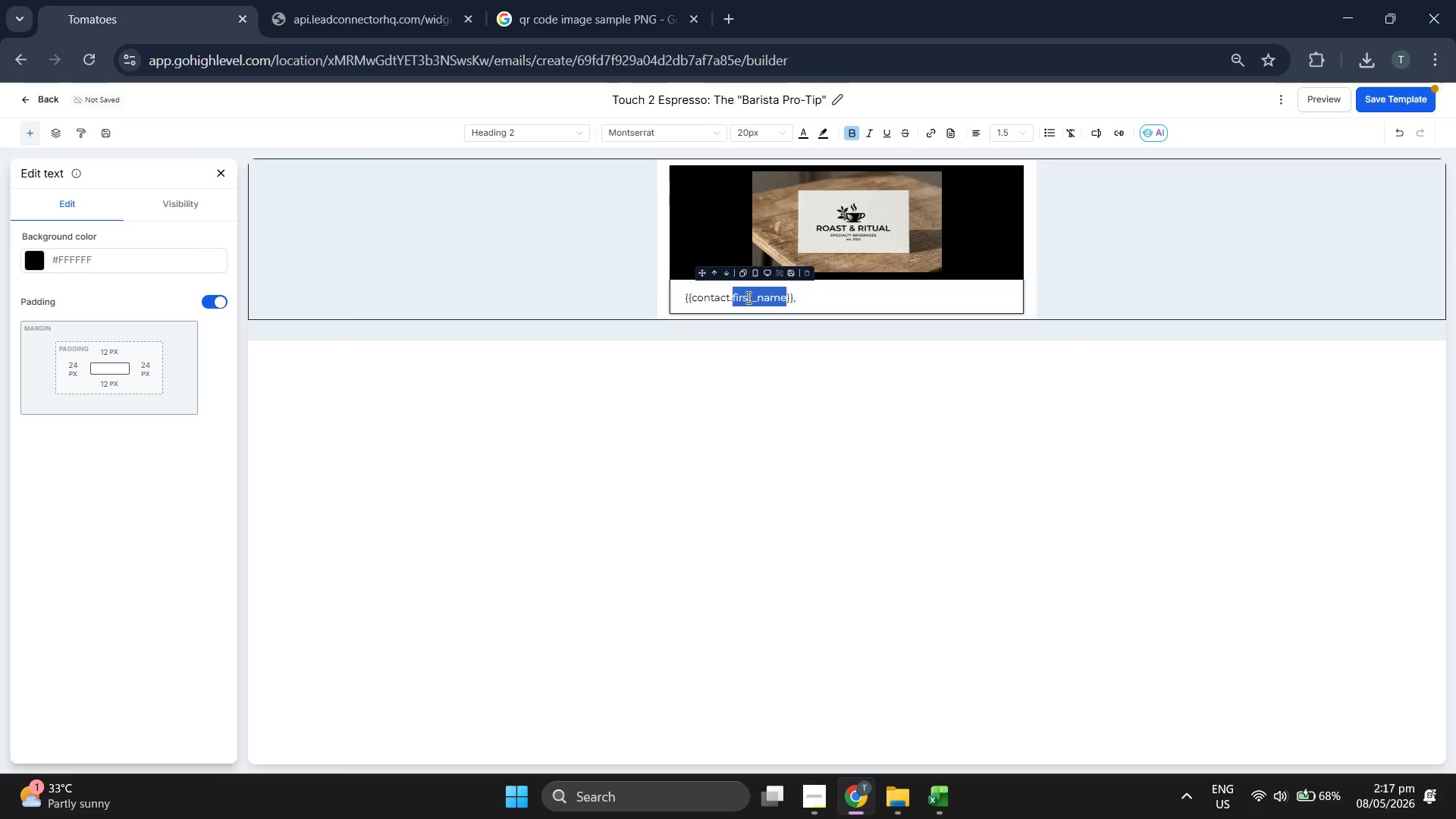 
triple_click([747, 297])
 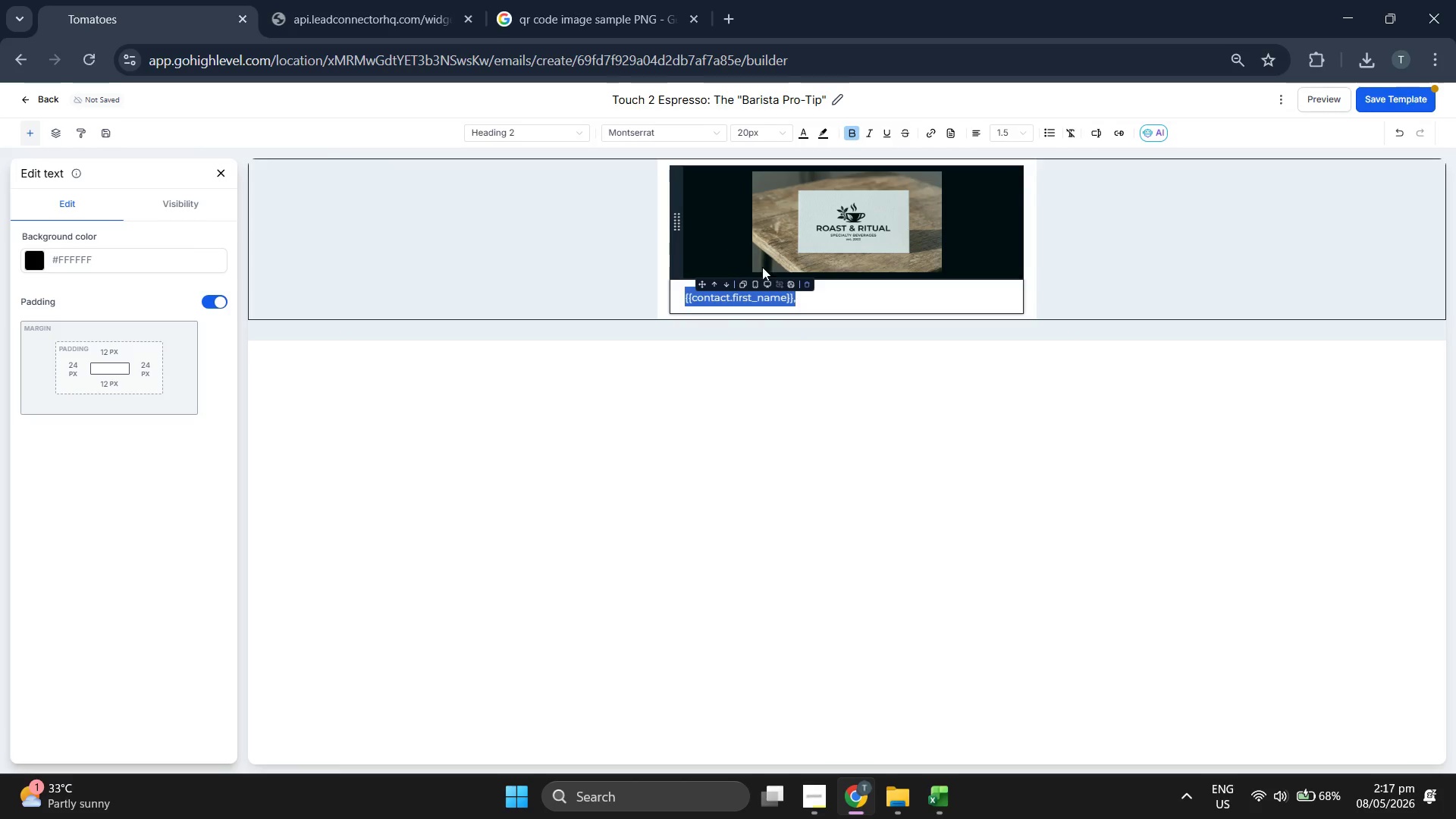 
left_click([846, 302])
 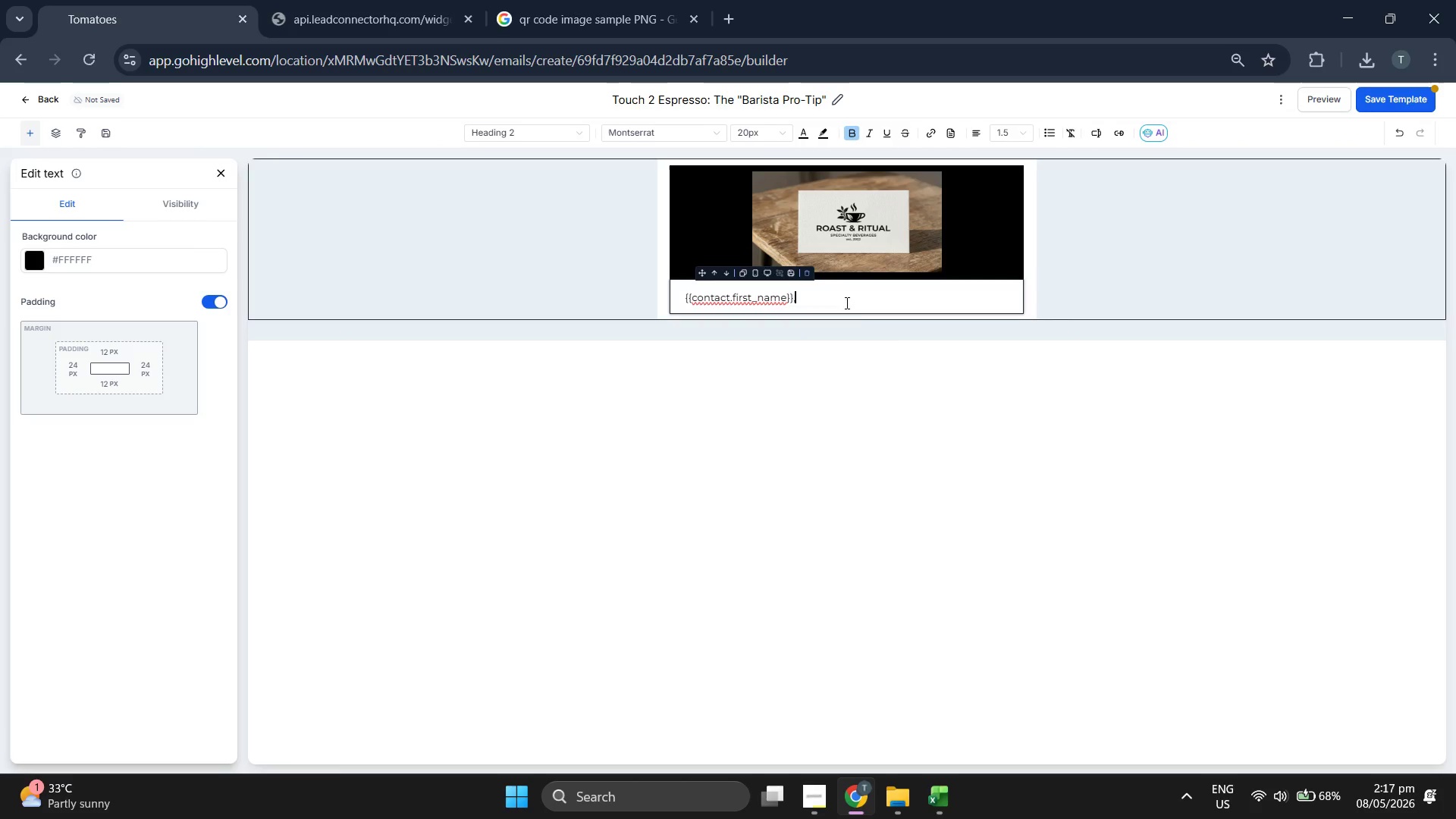 
key(Space)
 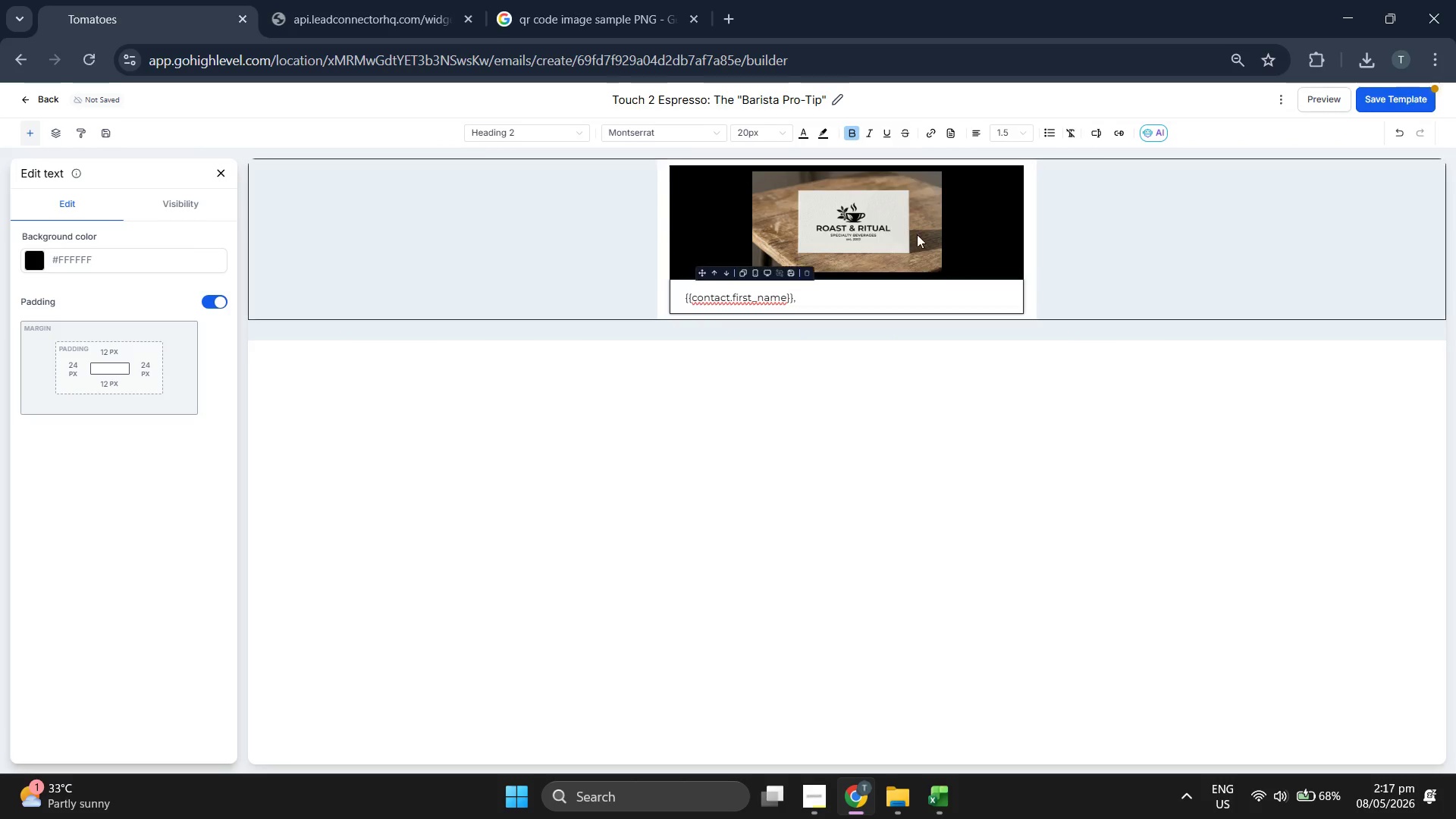 
left_click([846, 129])
 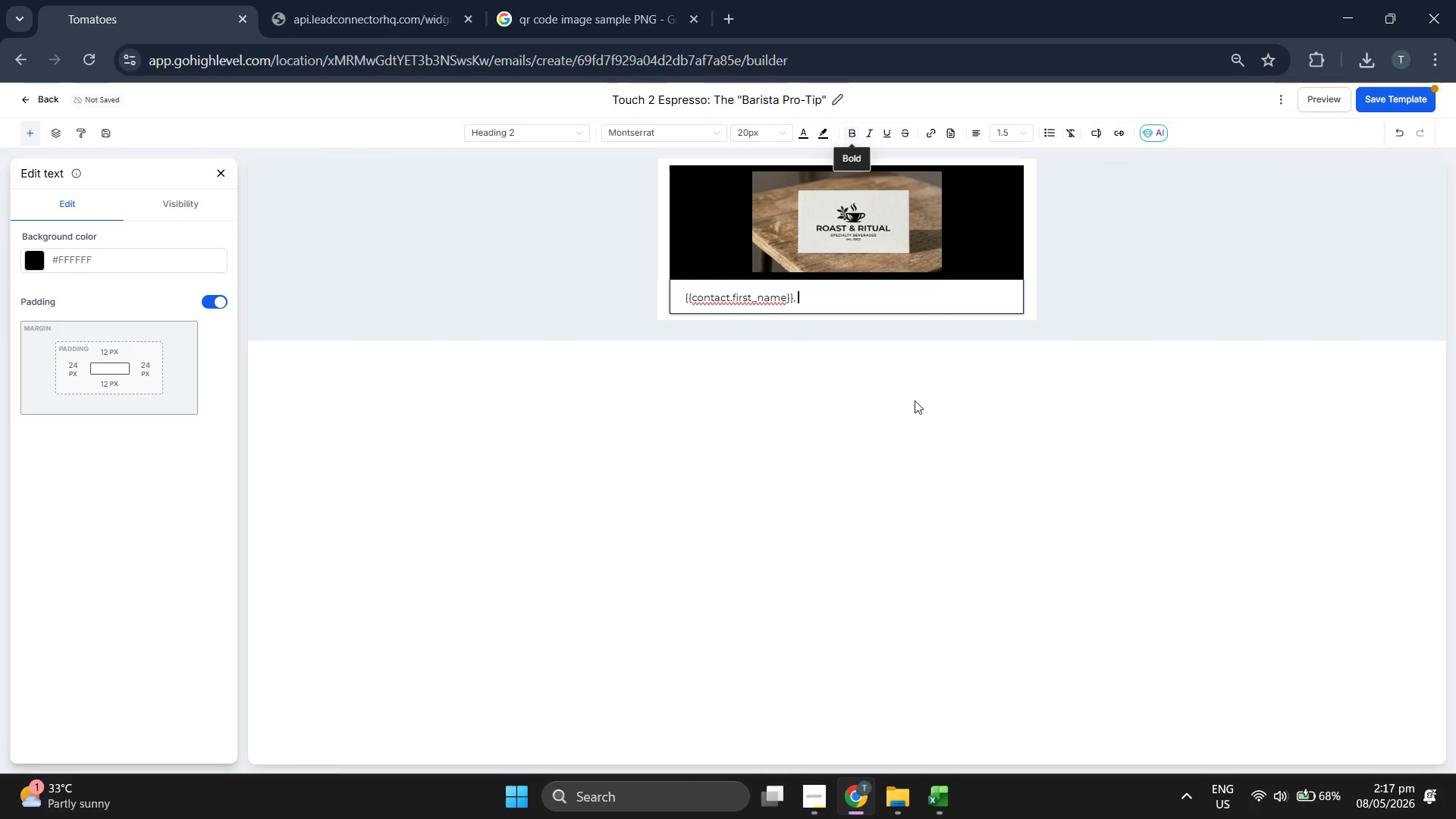 
type(t)
key(Backspace)
type(the )
 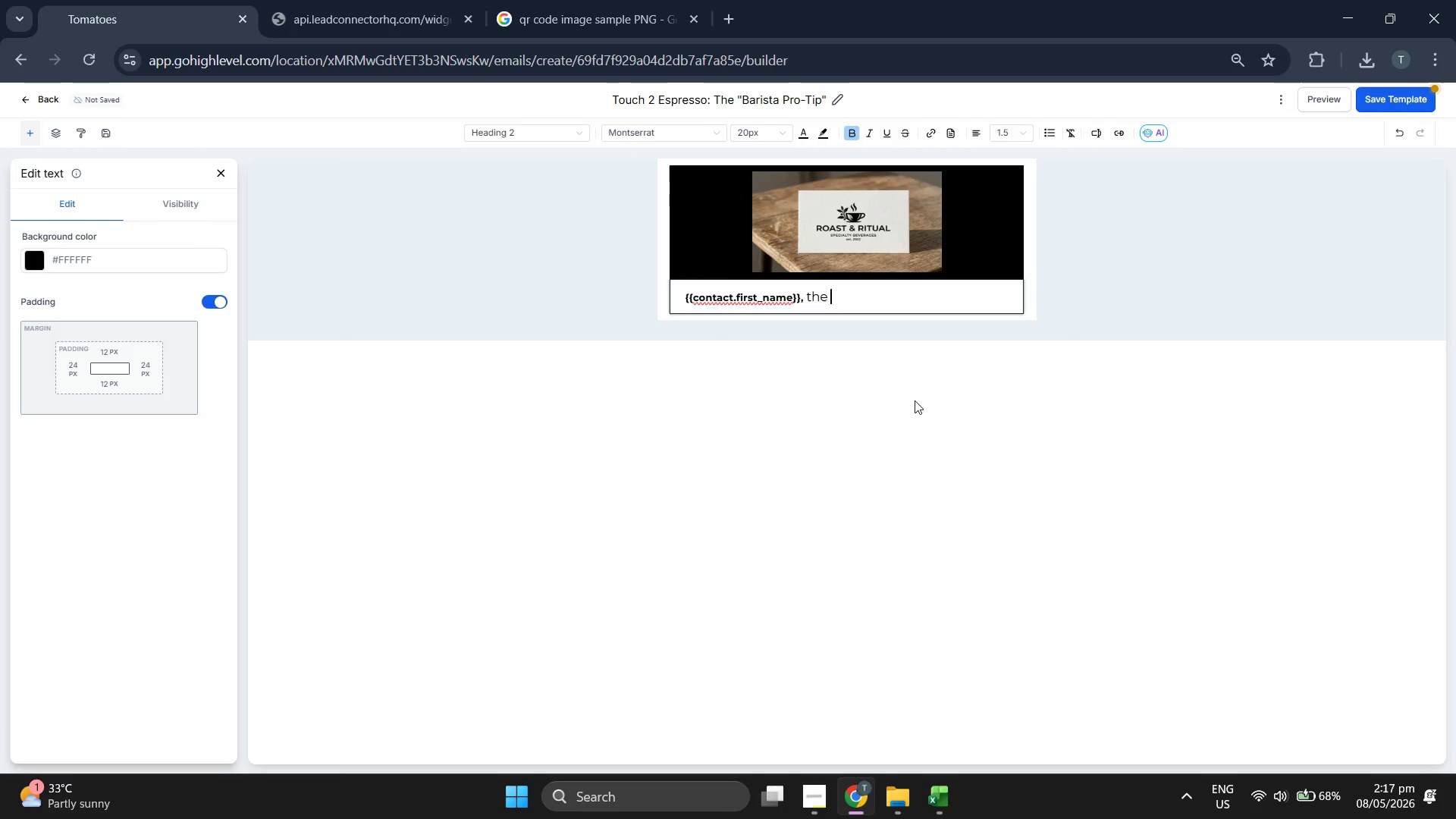 
type(difference)
 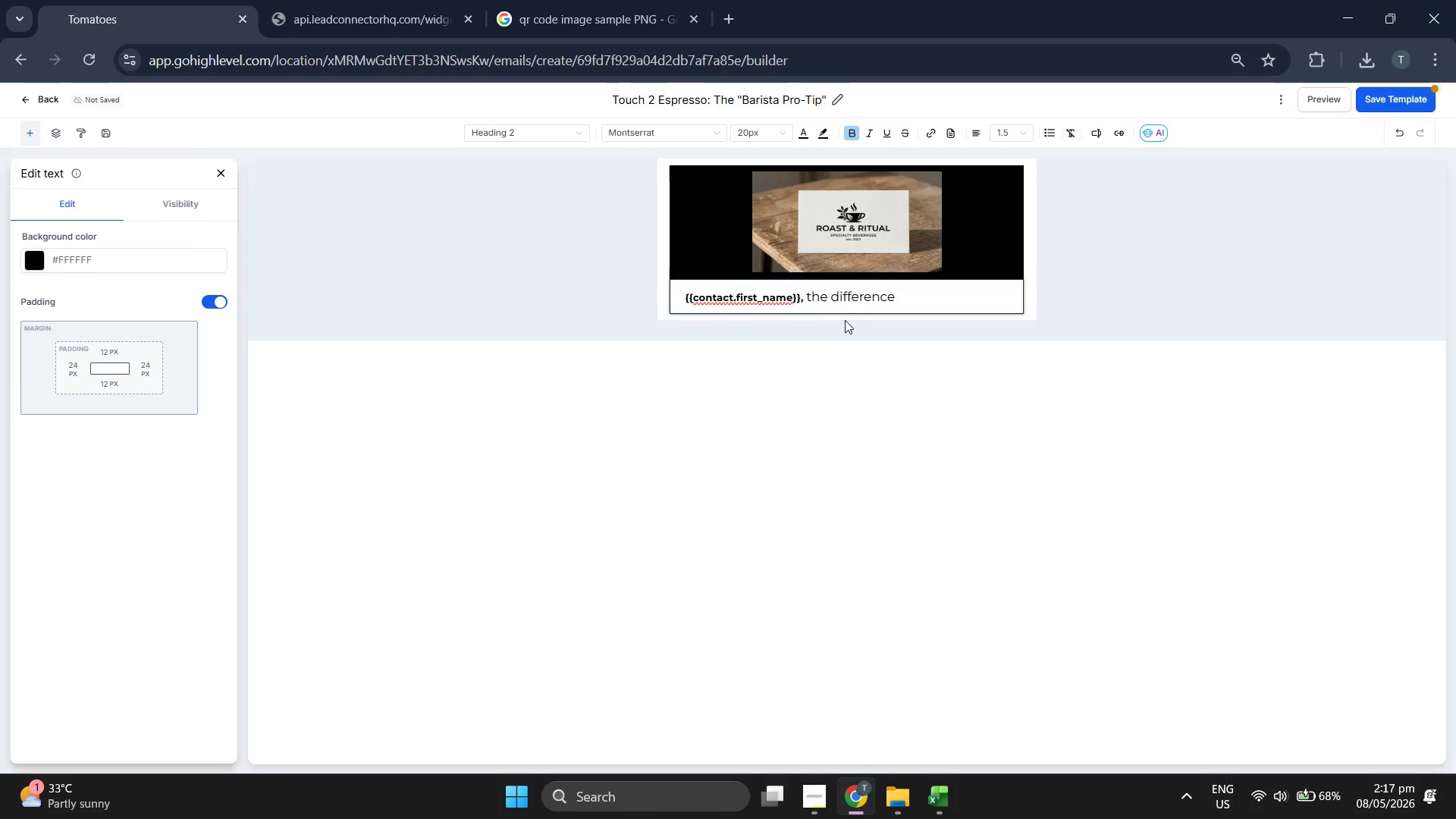 
double_click([841, 300])
 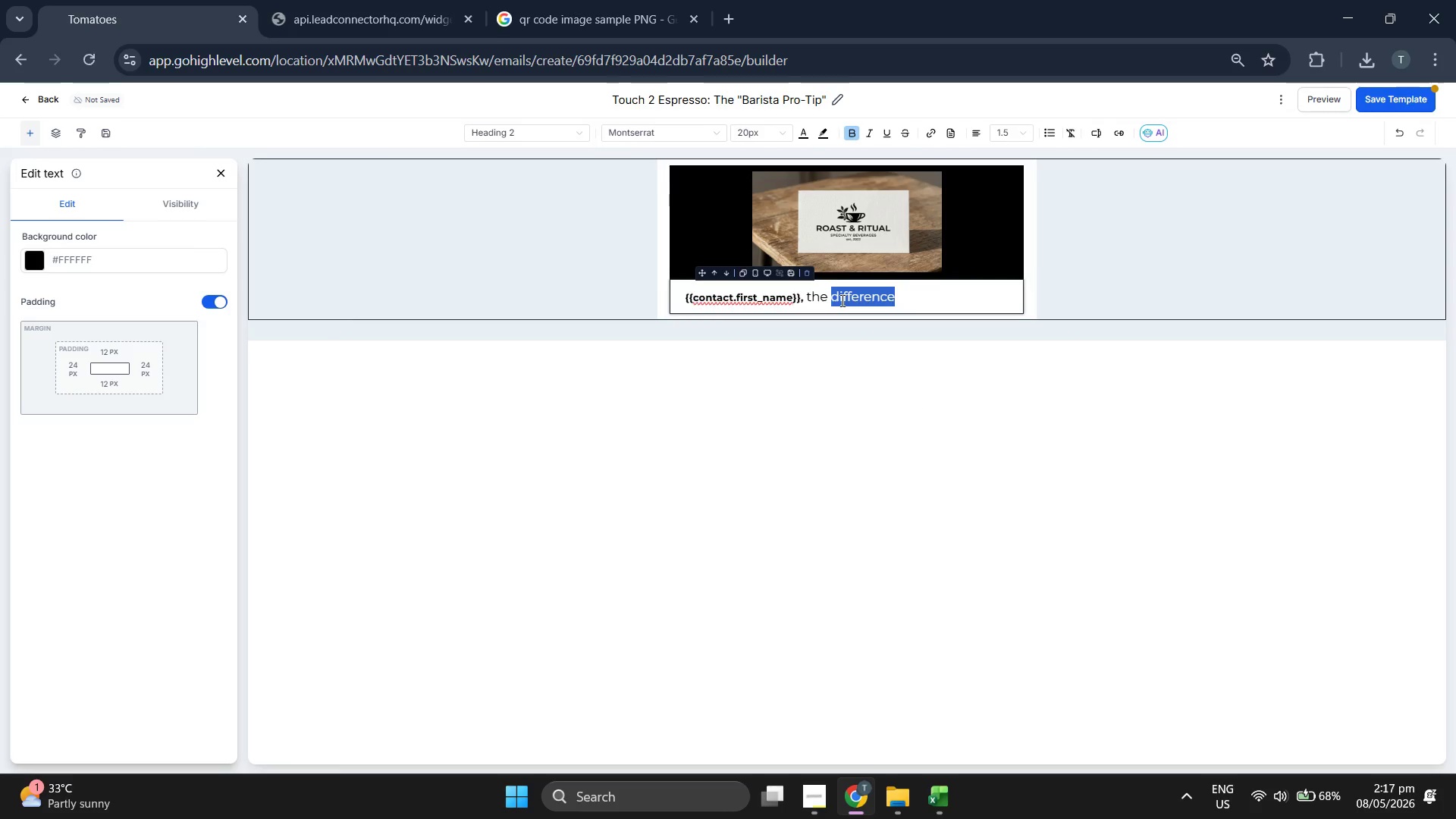 
triple_click([841, 300])
 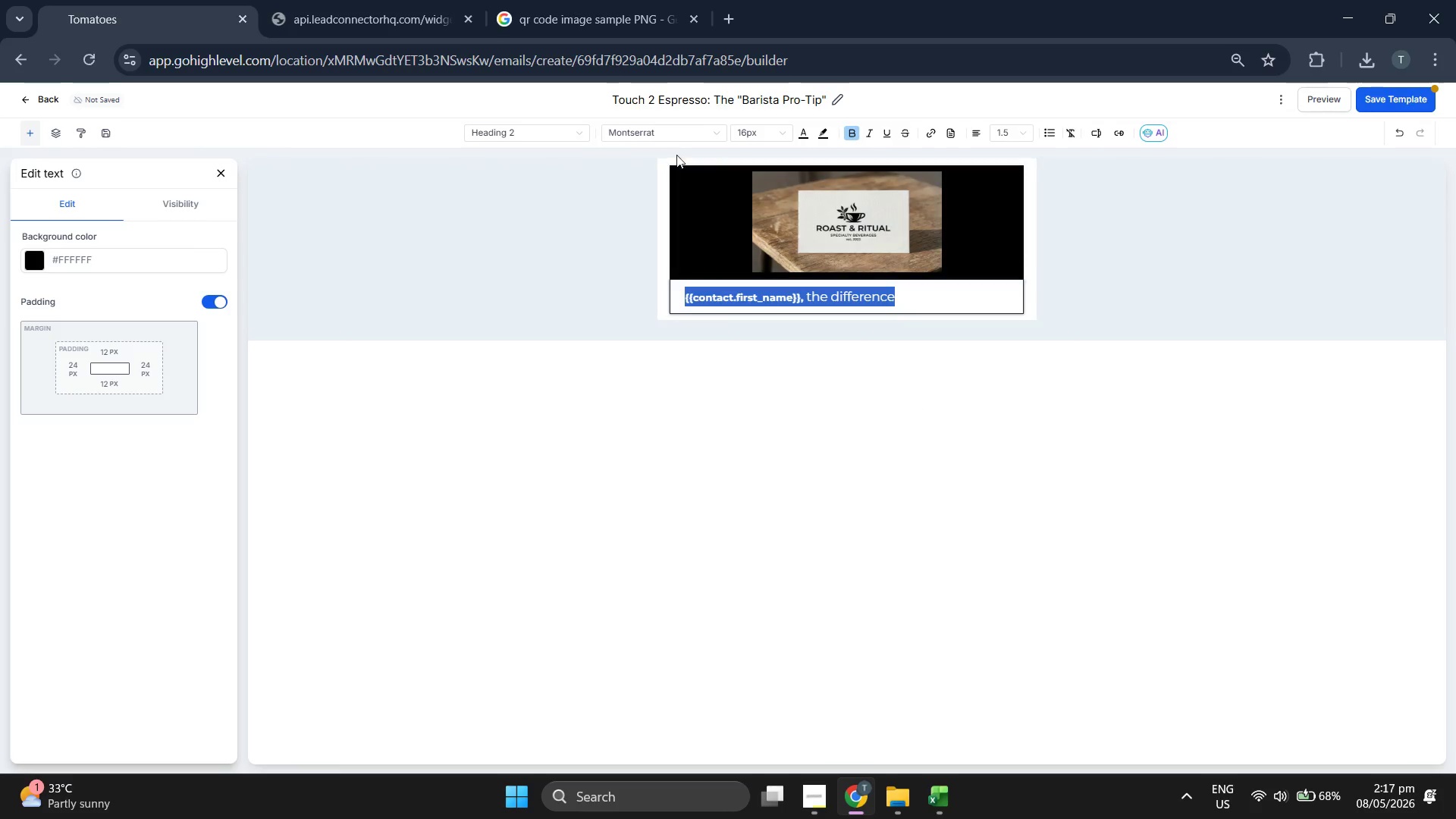 
left_click([663, 129])
 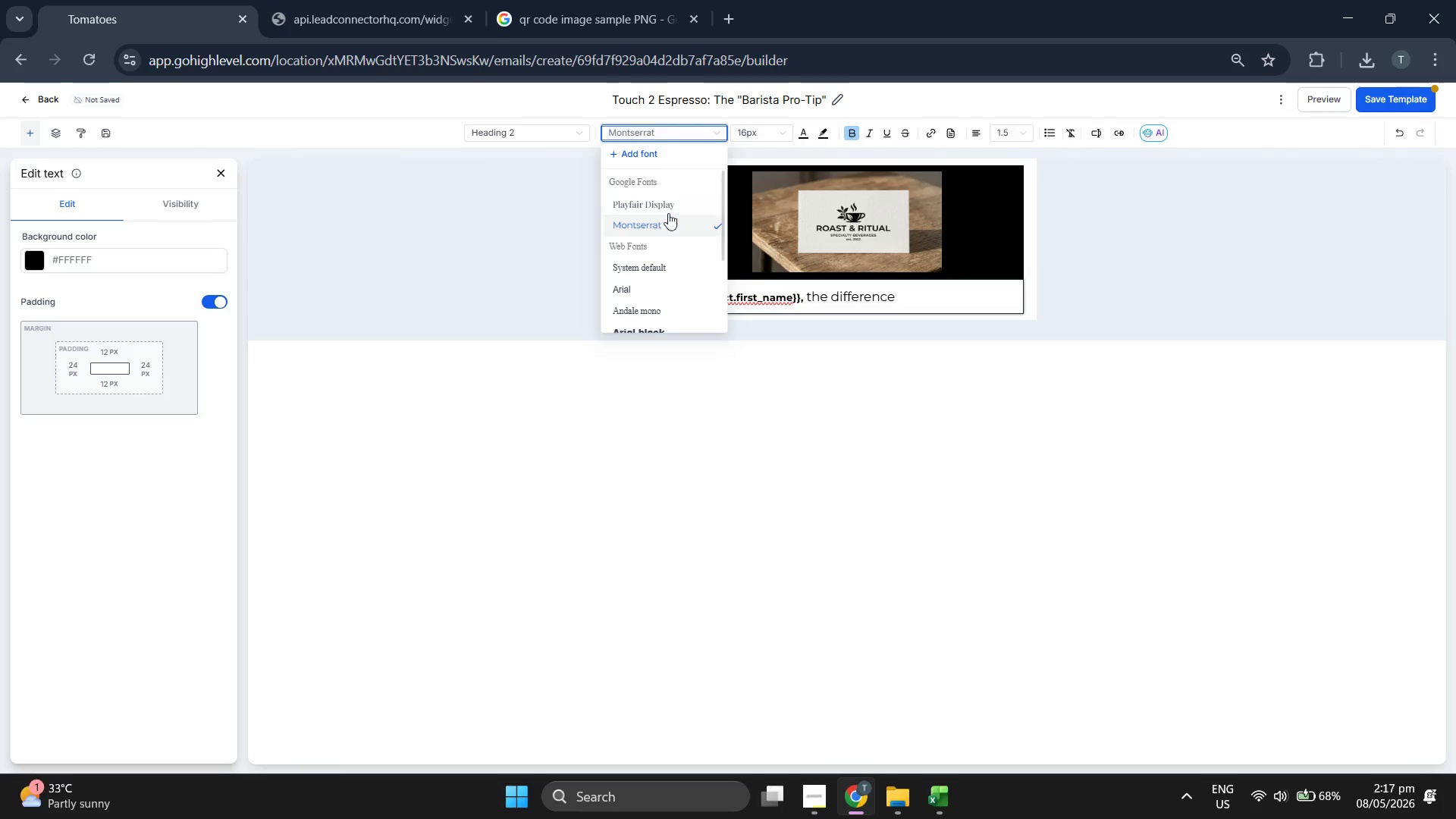 
left_click([647, 220])
 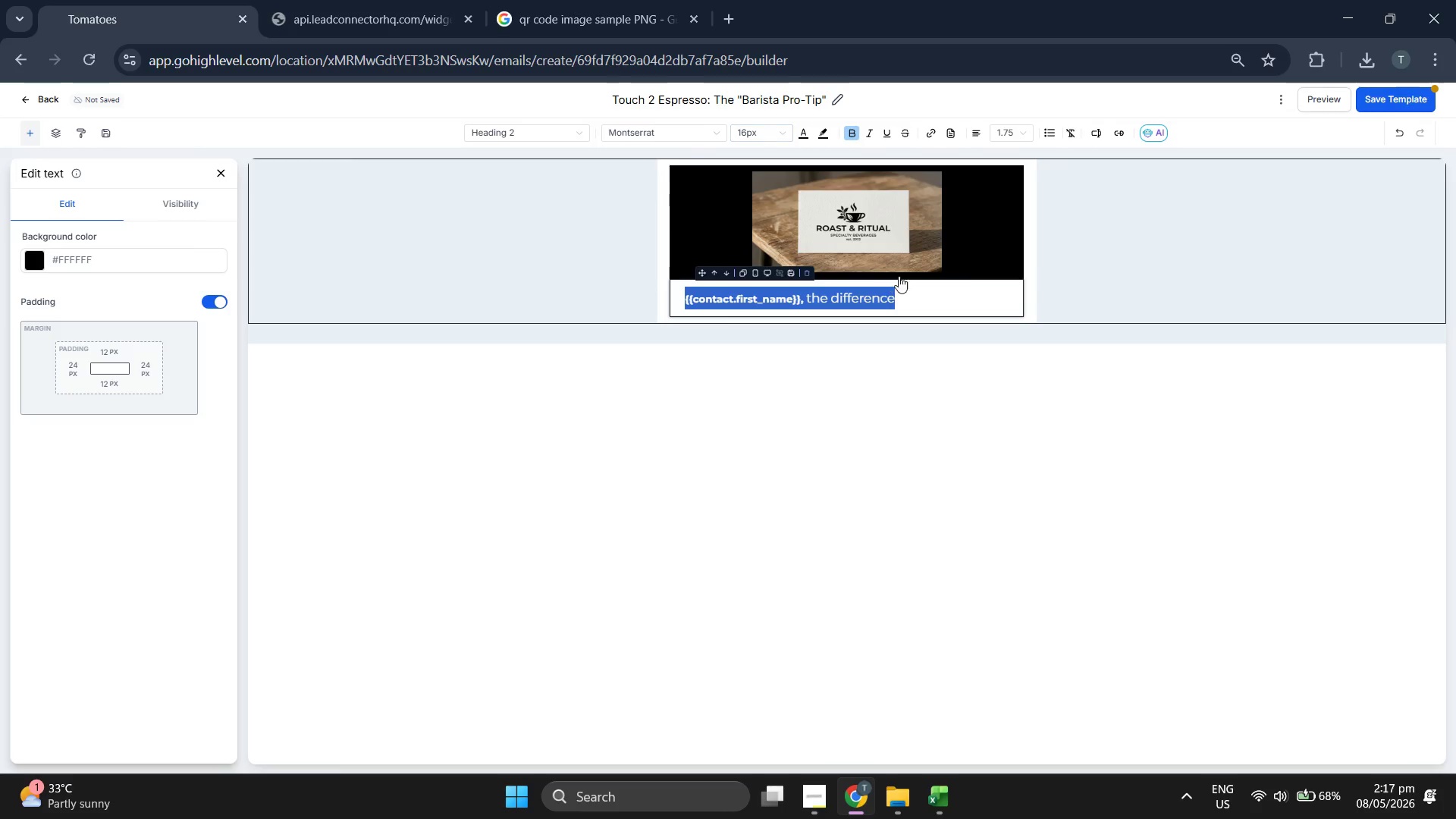 
wait(5.03)
 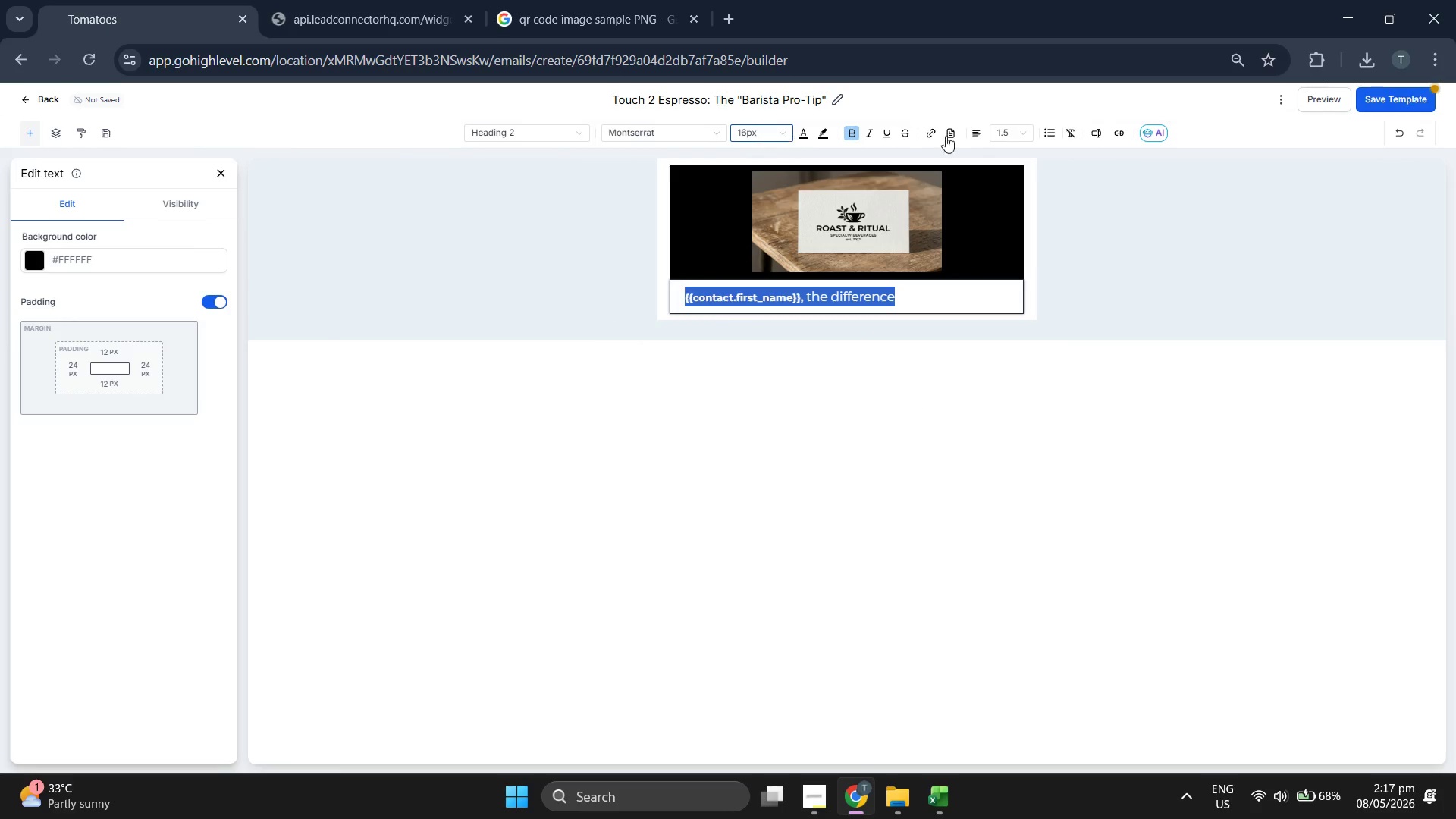 
left_click([905, 300])
 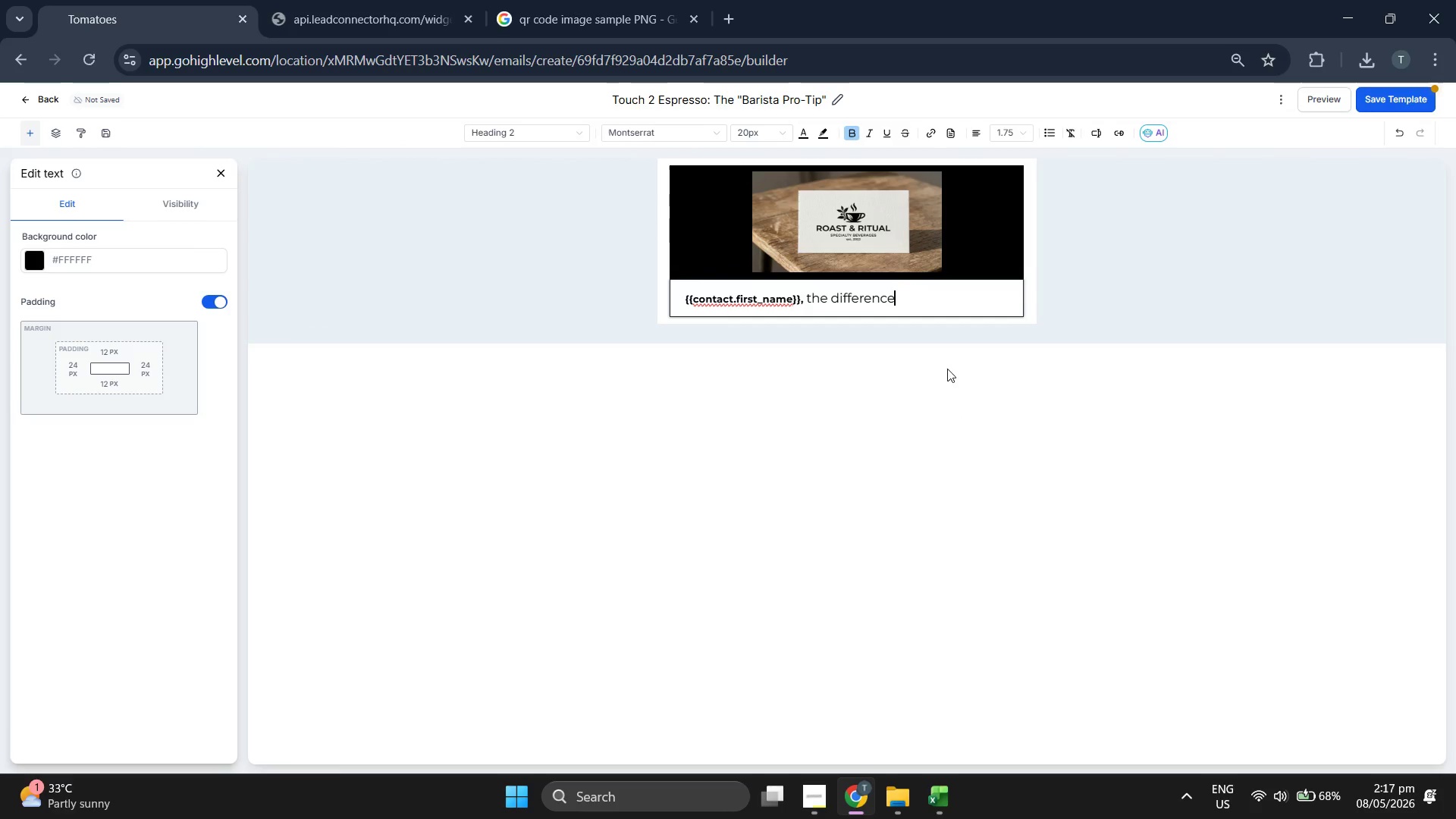 
type( betwee)
 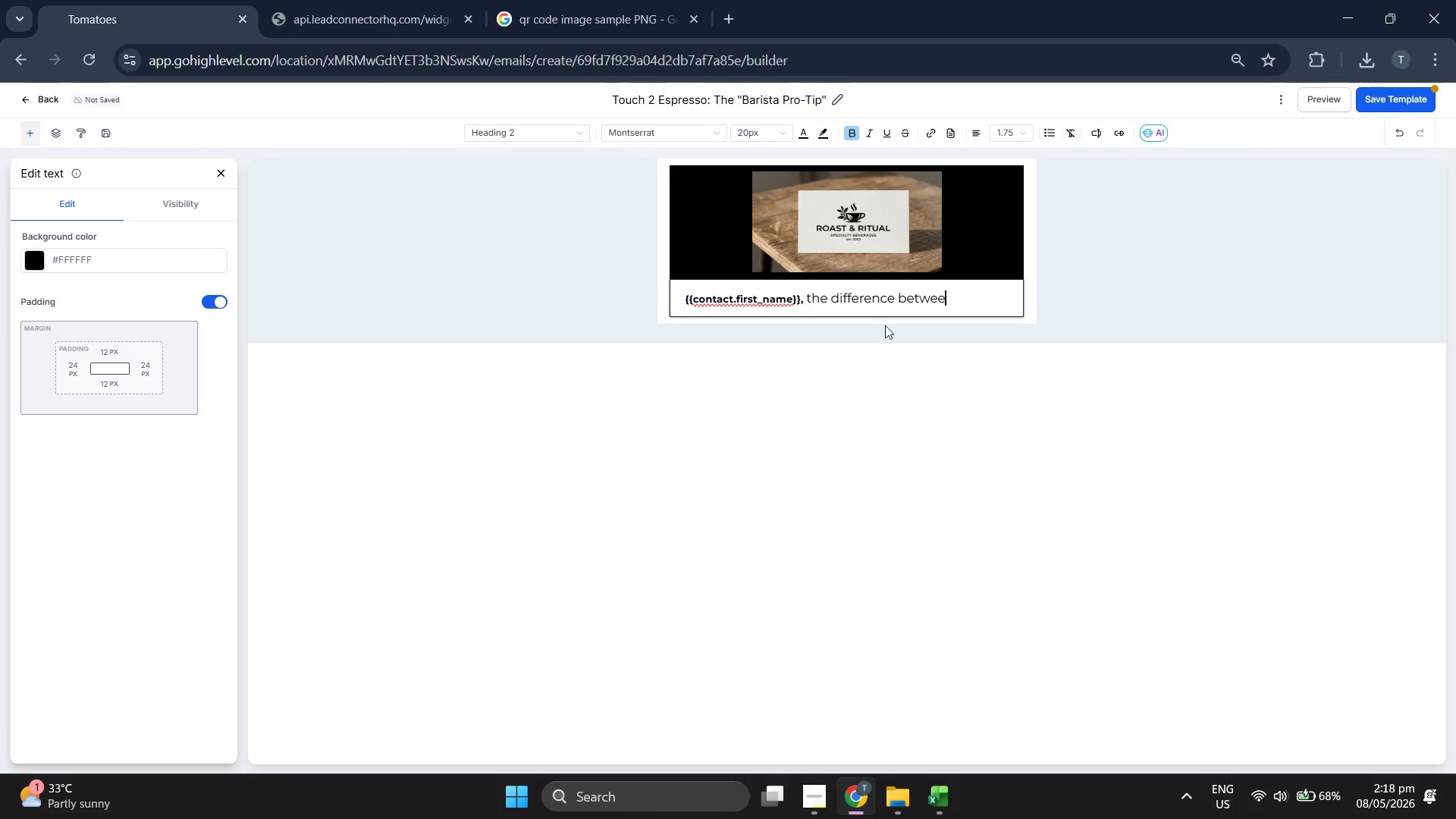 
double_click([855, 297])
 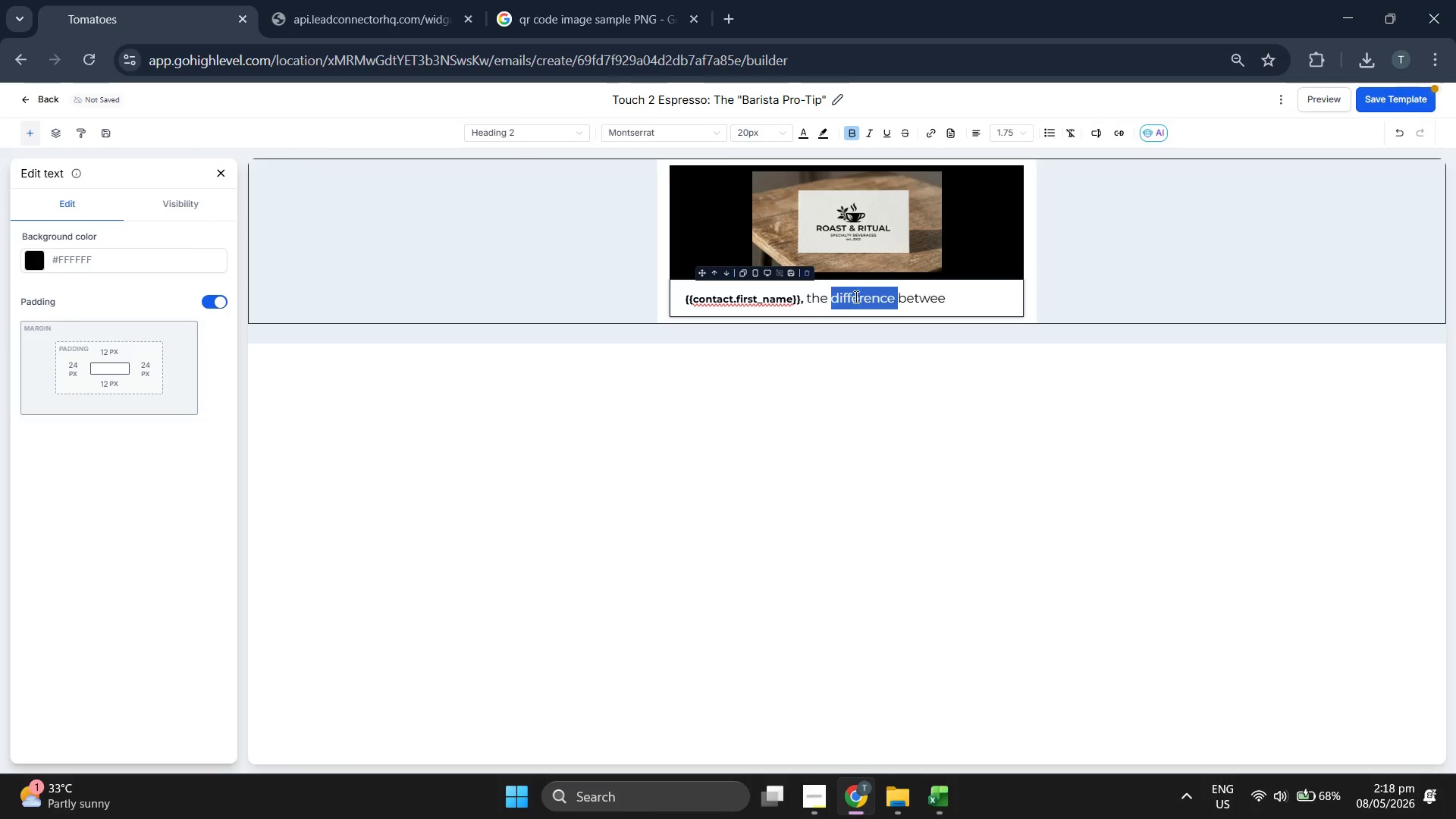 
triple_click([855, 297])
 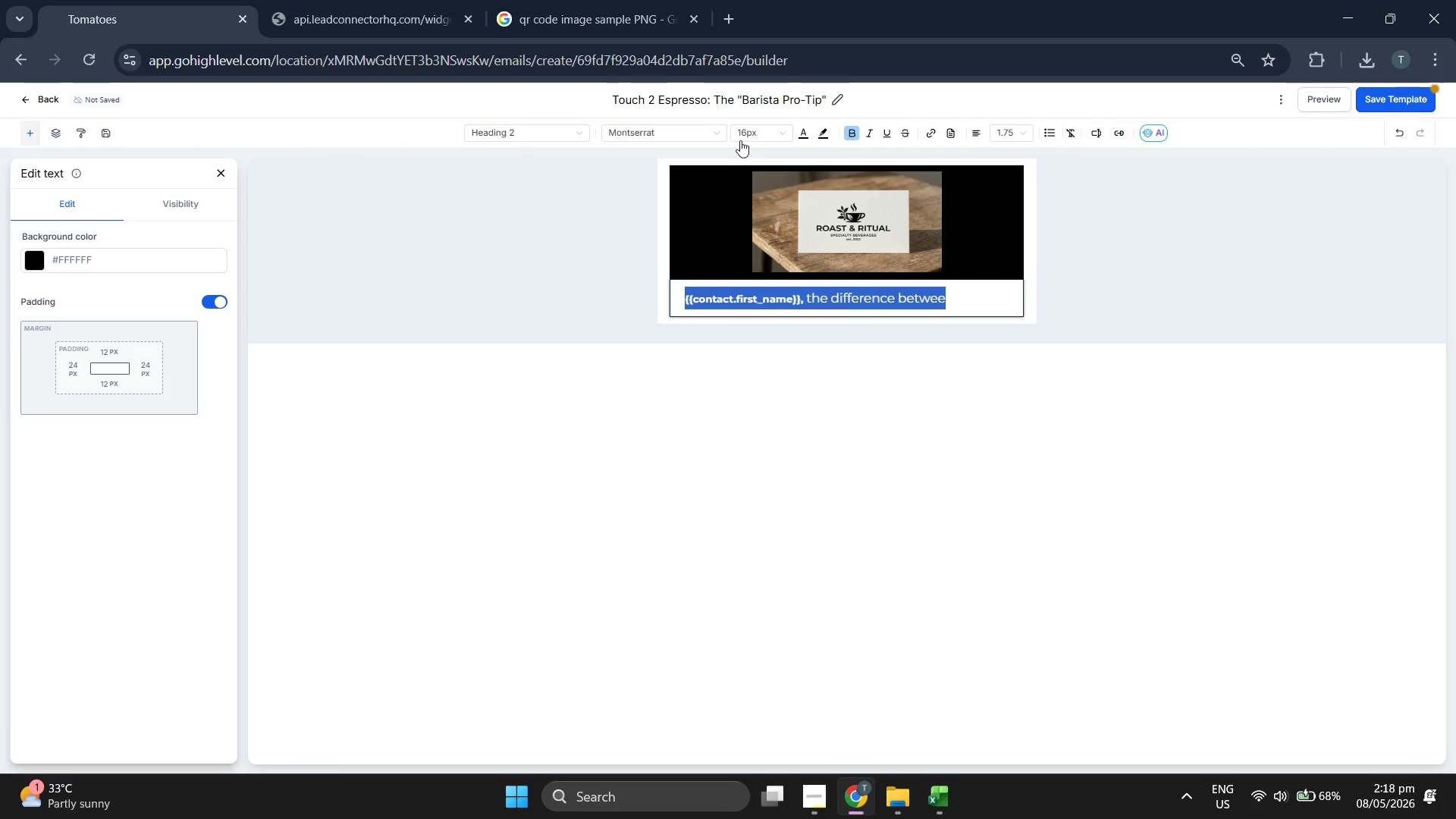 
left_click([754, 131])
 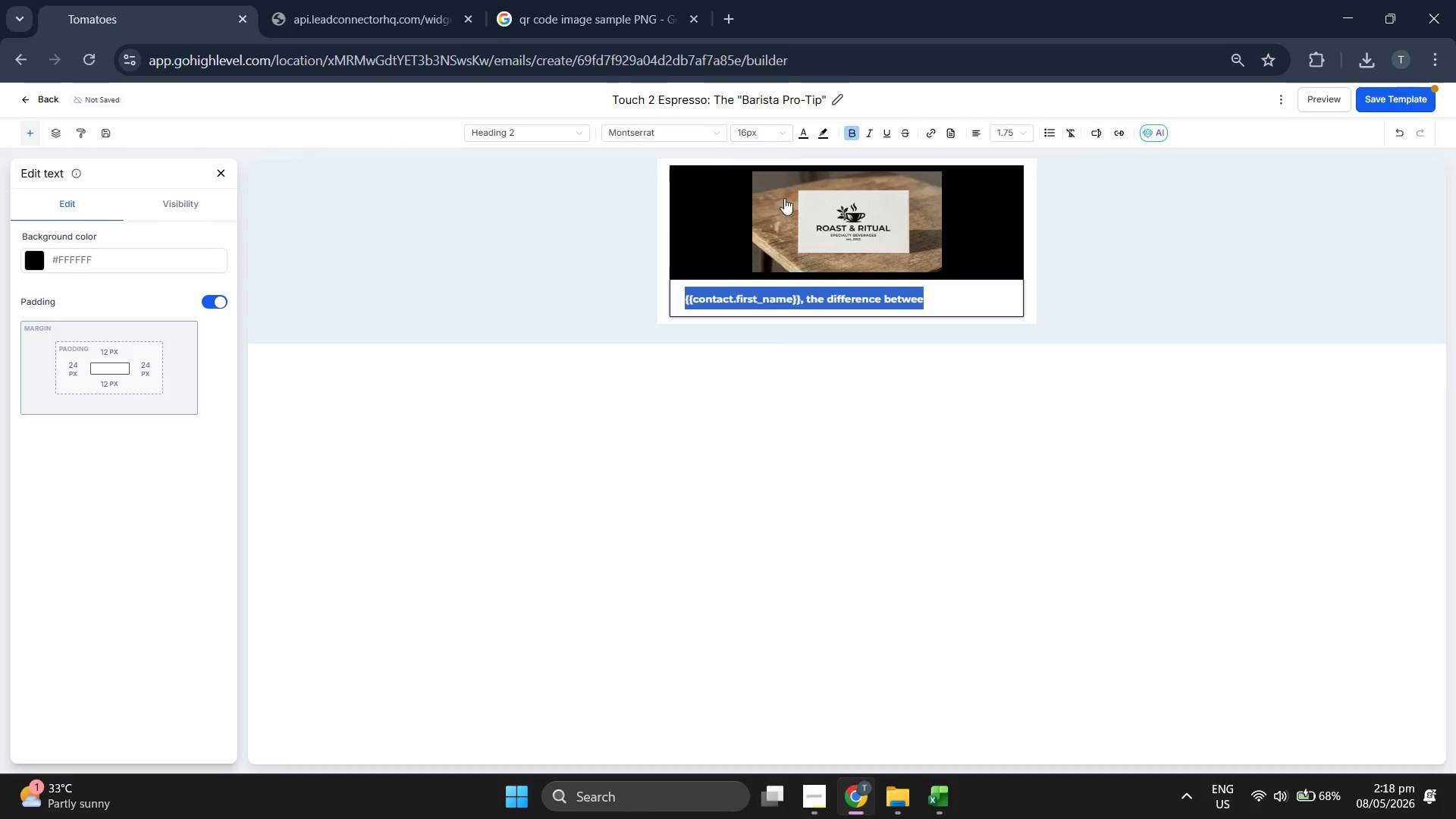 
left_click([946, 303])
 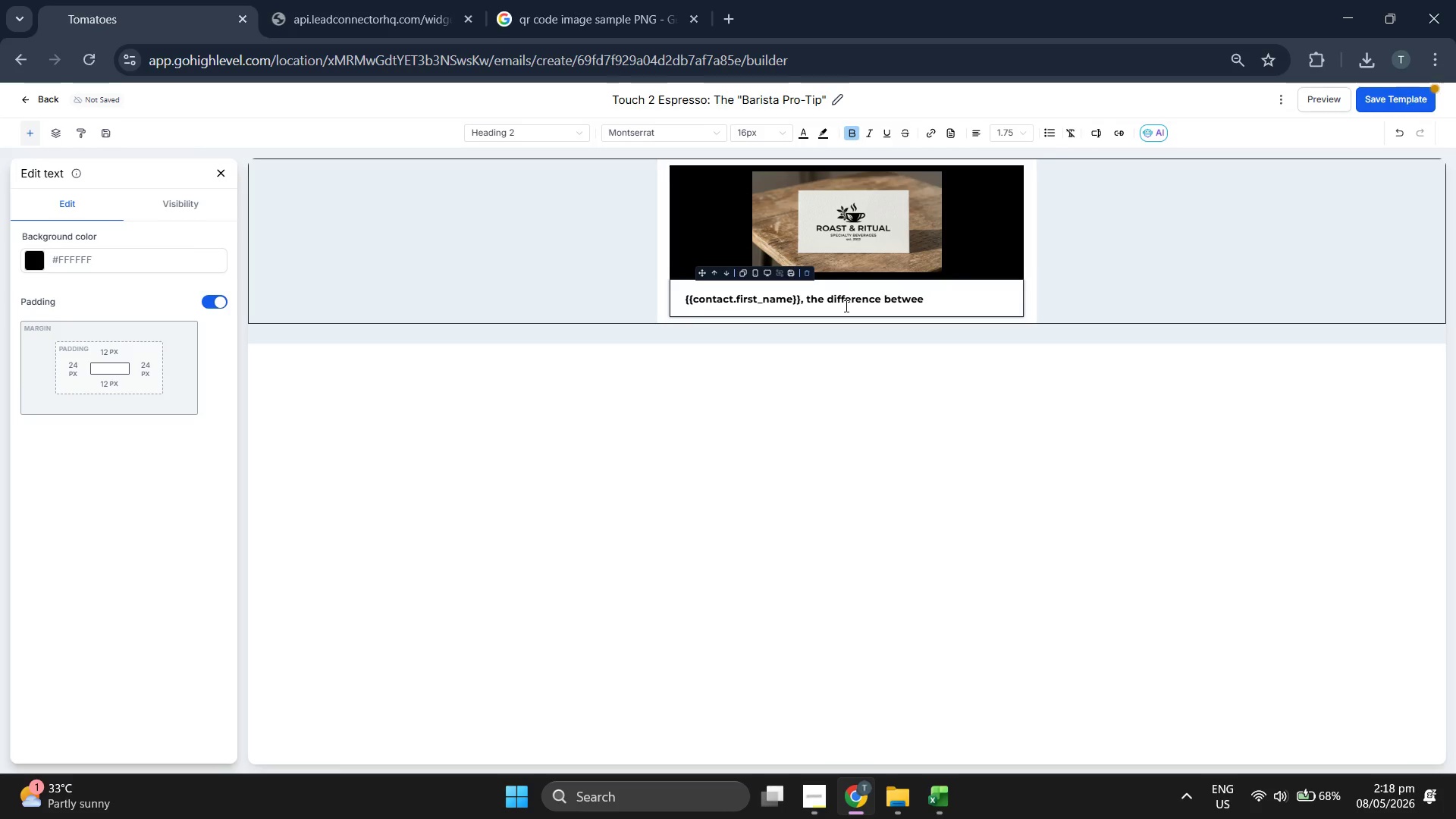 
double_click([845, 306])
 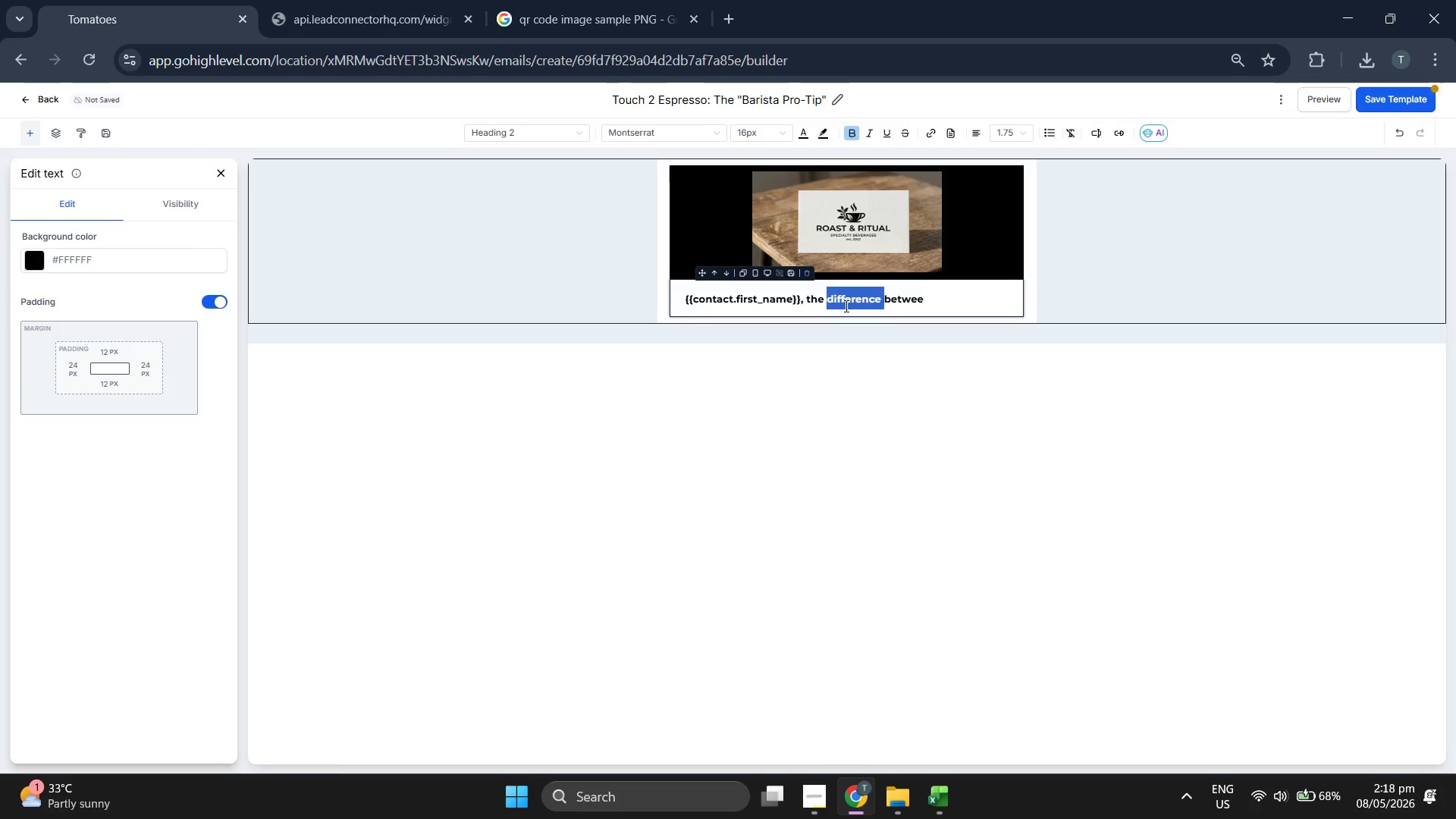 
triple_click([845, 306])
 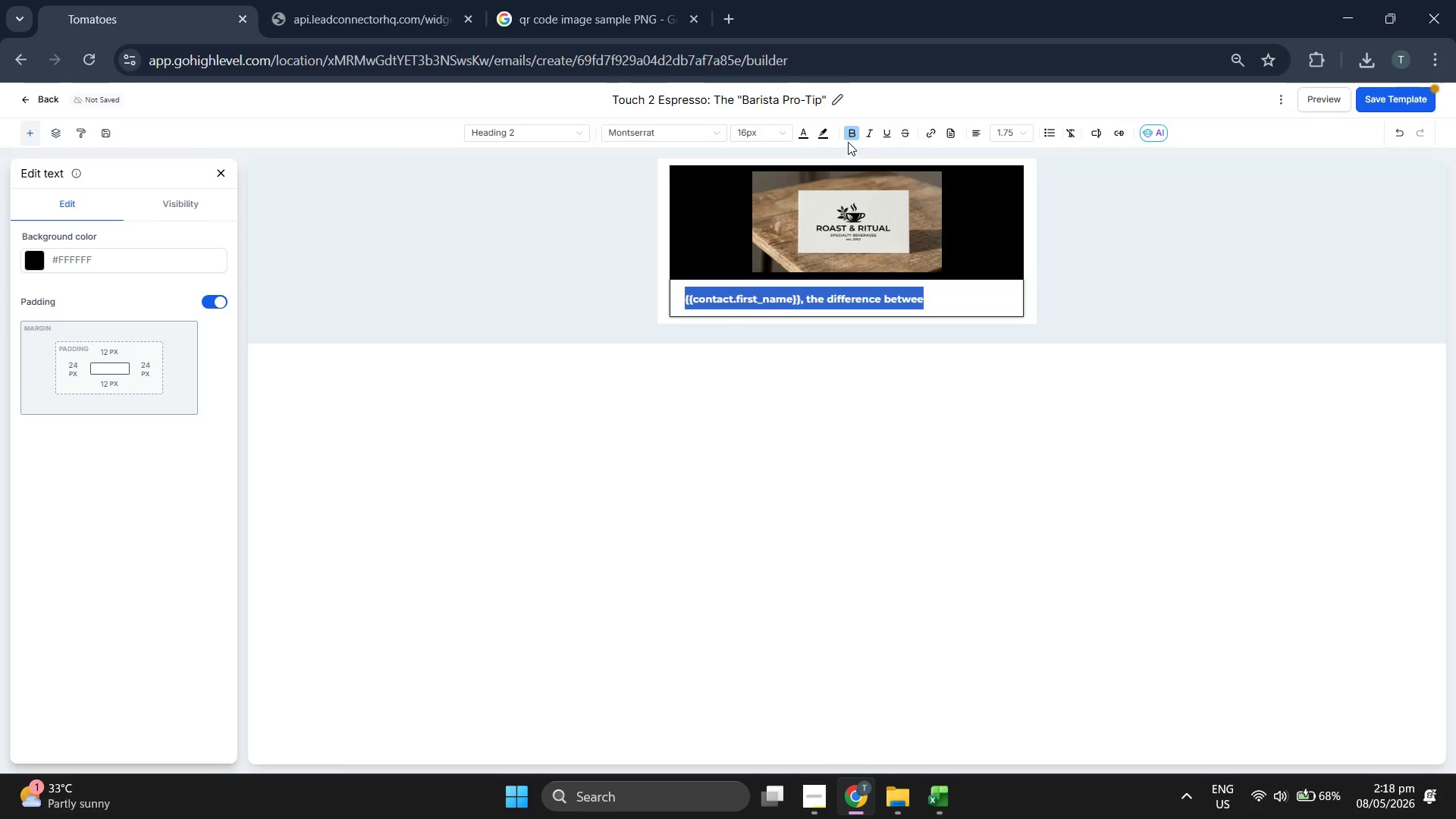 
left_click([853, 137])
 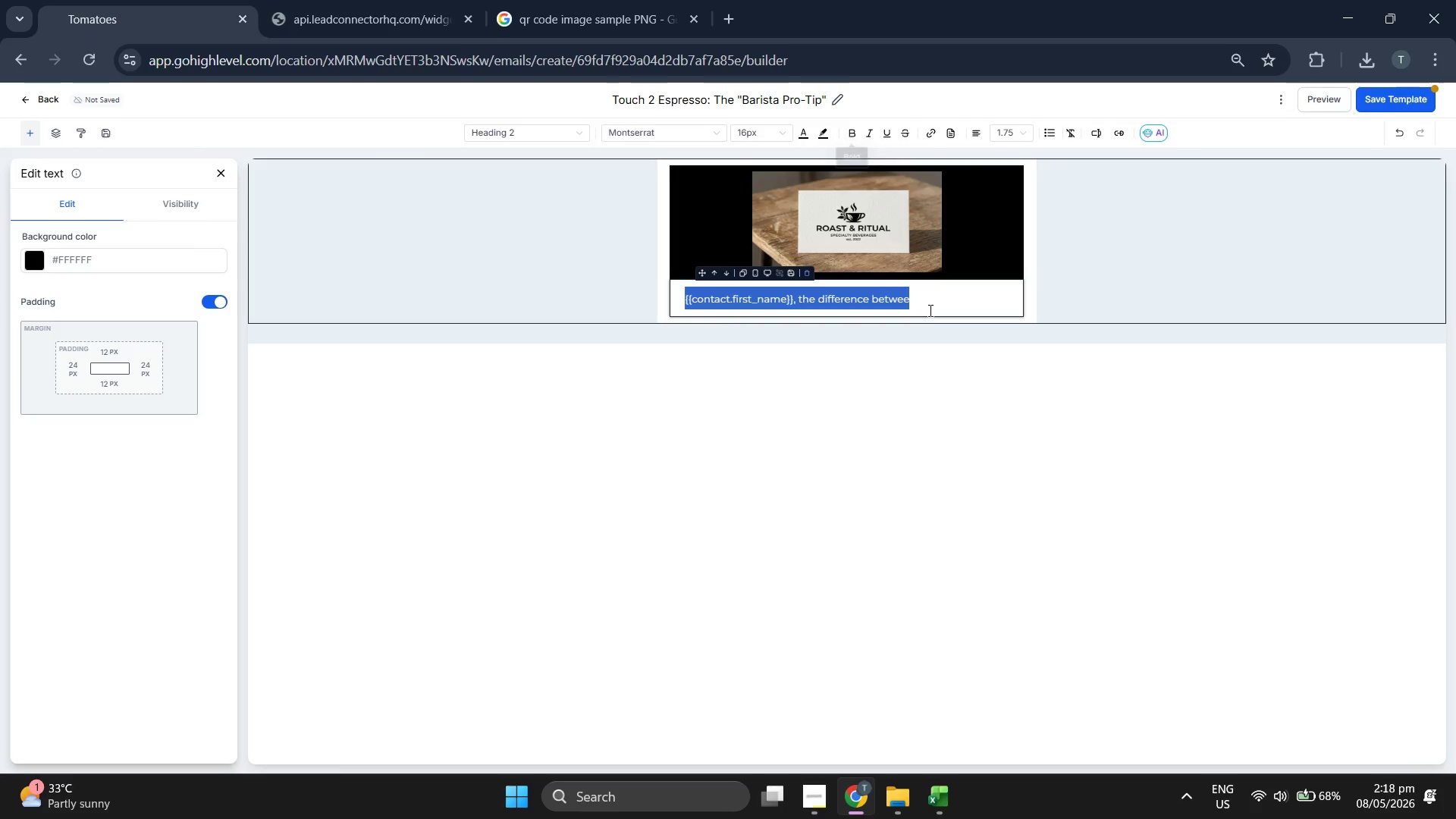 
left_click([928, 311])
 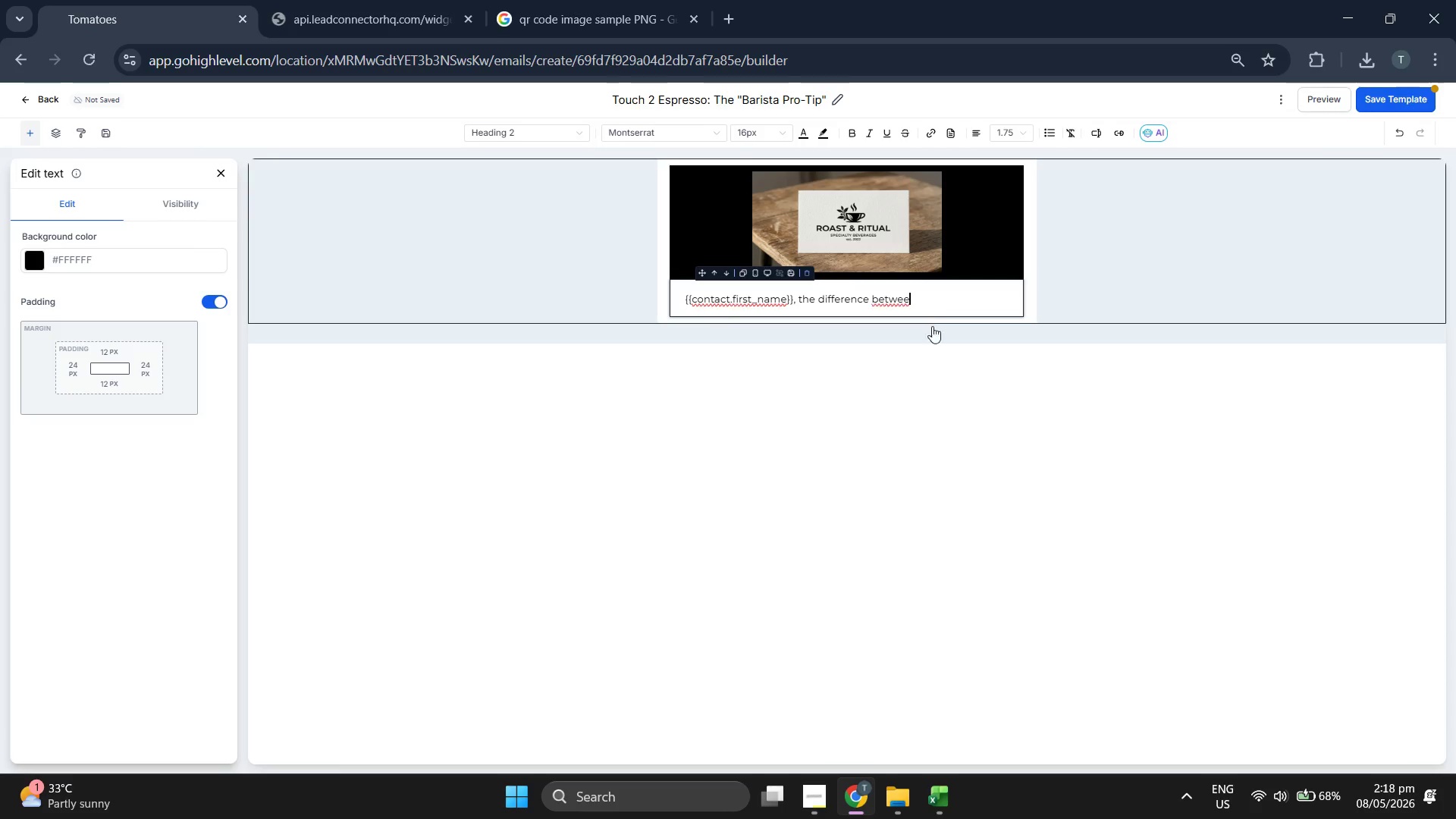 
key(Space)
 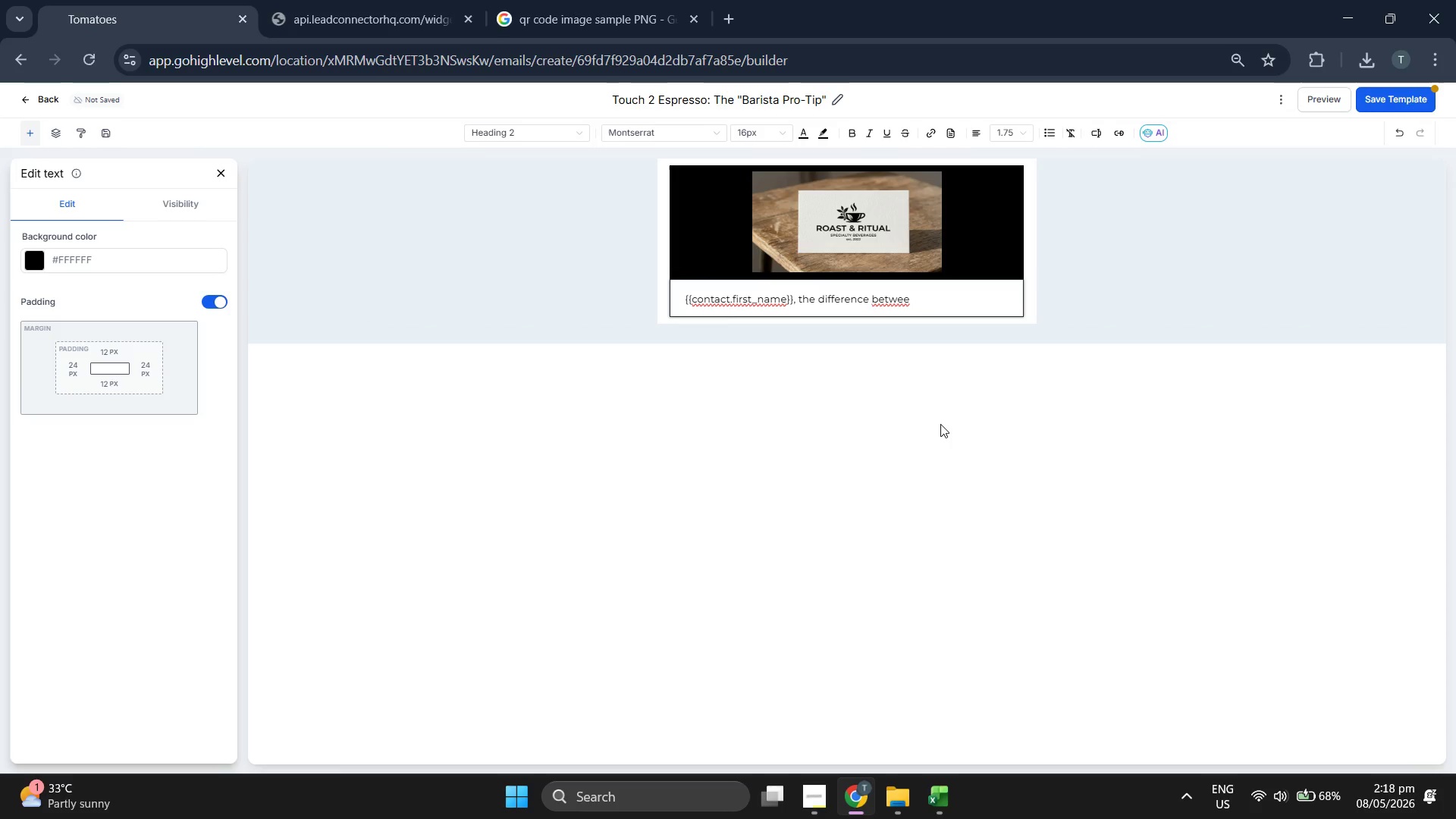 
key(Backspace)
 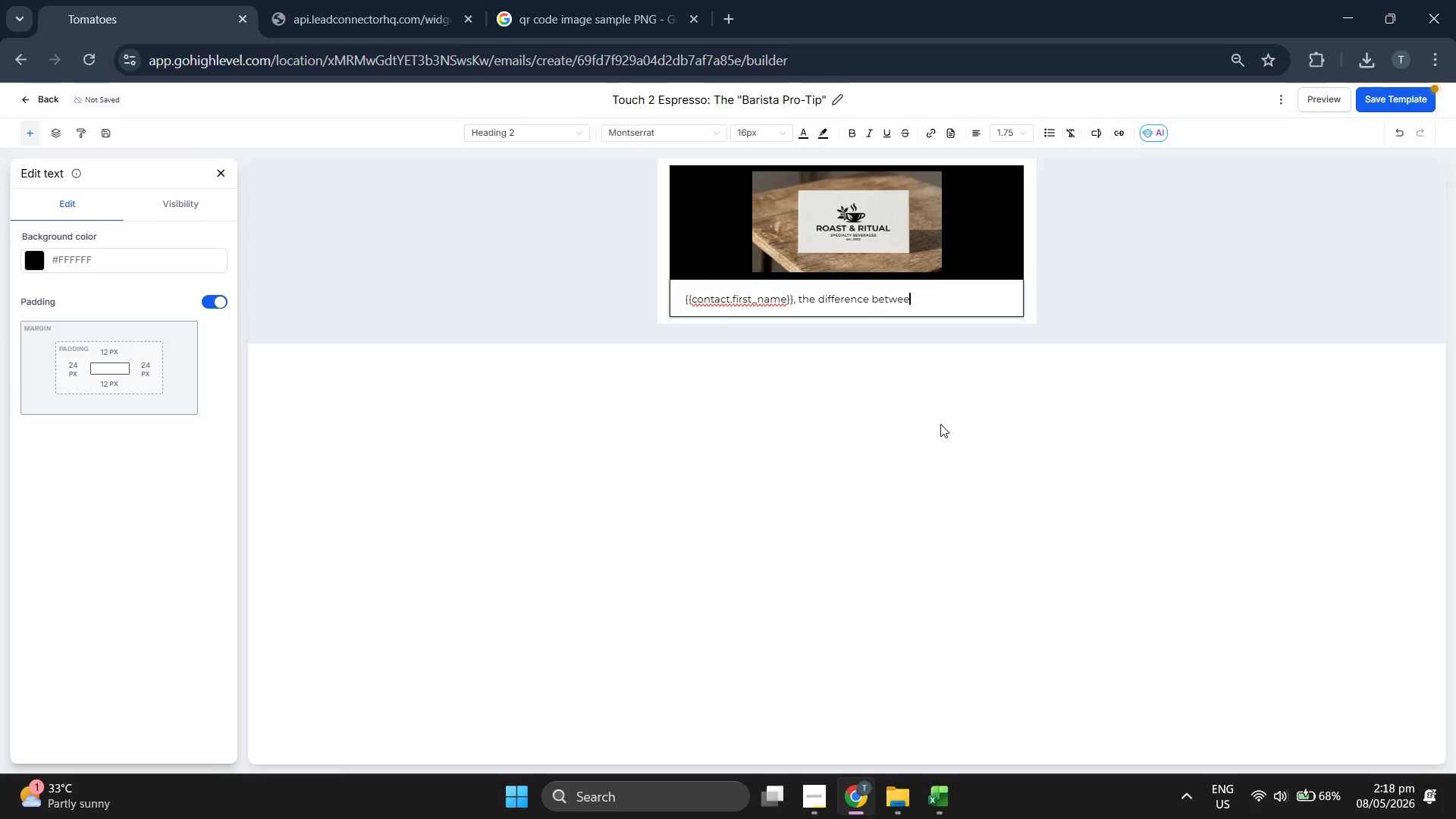 
key(N)
 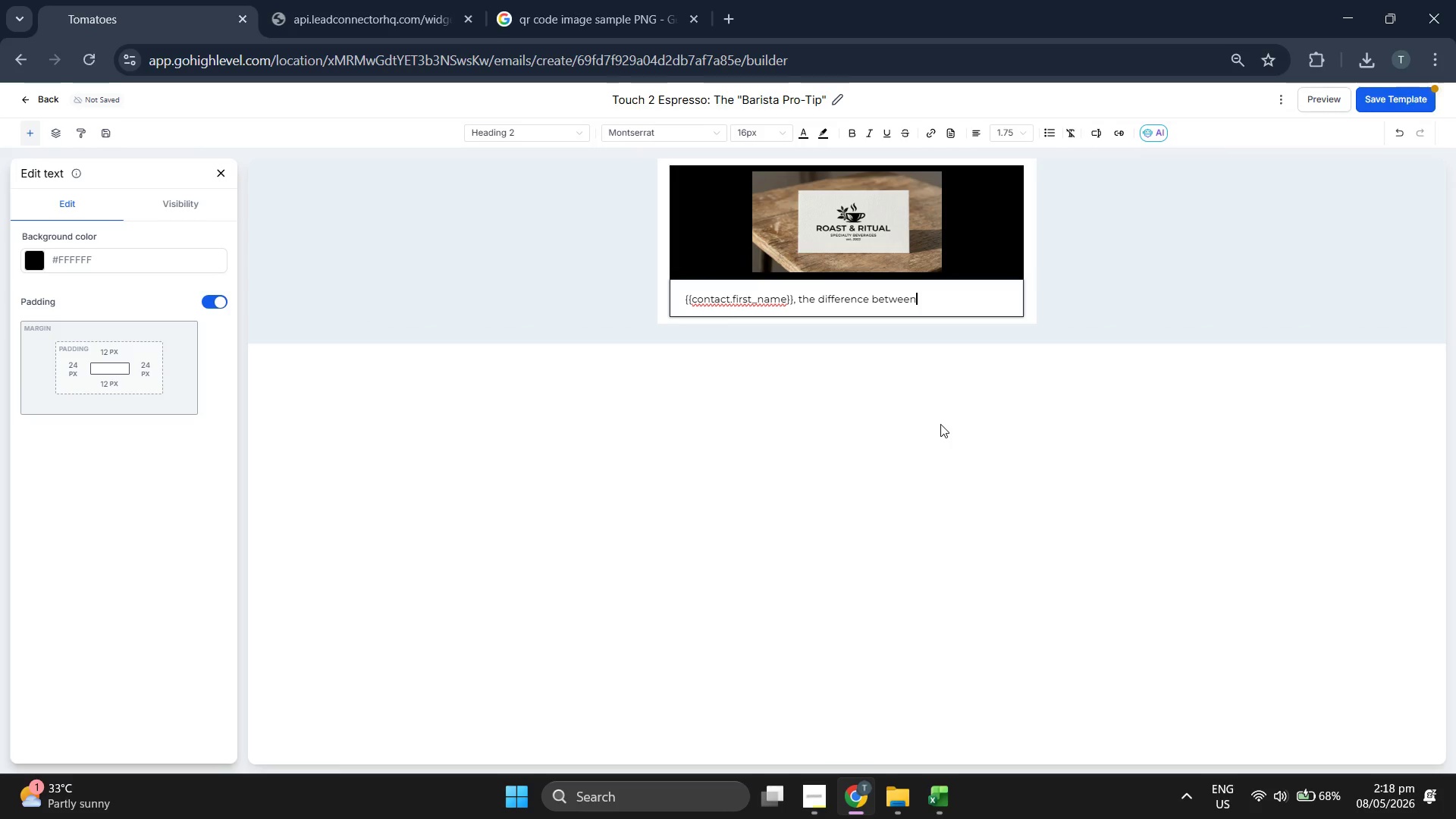 
key(Space)
 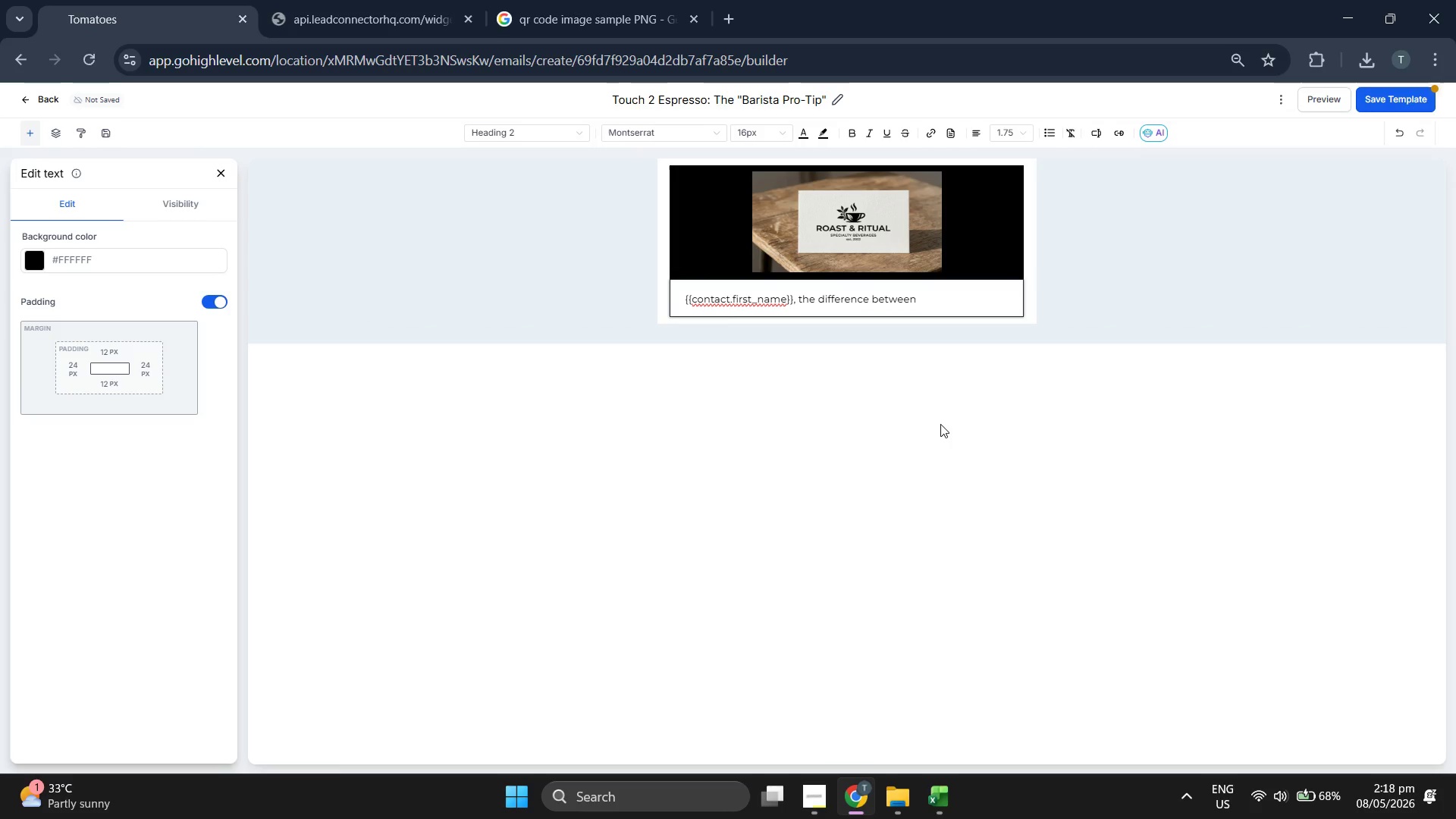 
type(a good shot and a god-sh)
key(Backspace)
key(Backspace)
key(Backspace)
key(Backspace)
type(od-s)
key(Backspace)
 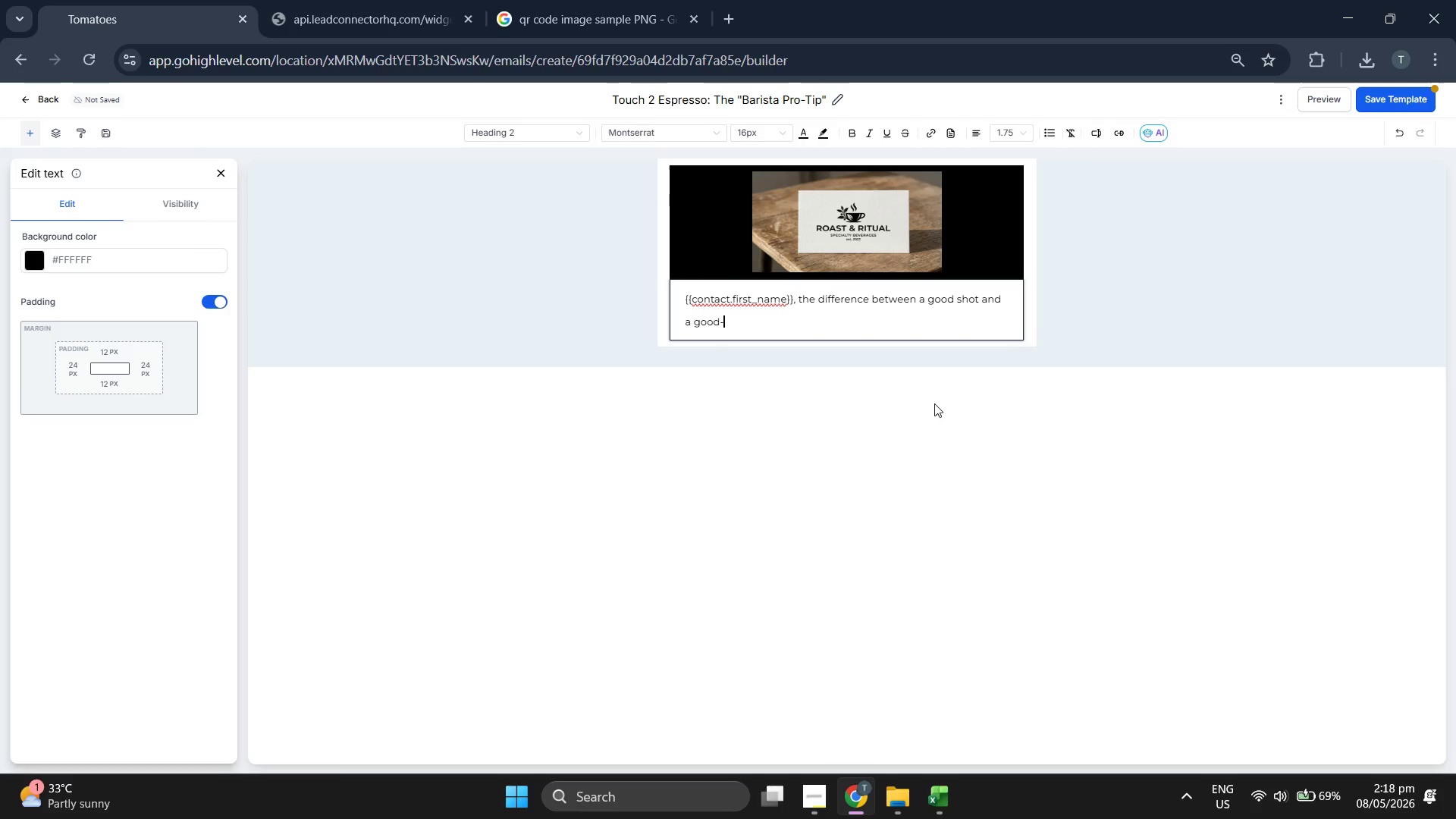 
key(Backspace)
key(Backspace)
key(Backspace)
type(d-shot and is often 0.5 grams. Fo o)
key(Backspace)
key(Backspace)
type(r oru)
key(Backspace)
key(Backspace)
type(ur currentr)
key(Backspace)
type( roast)
 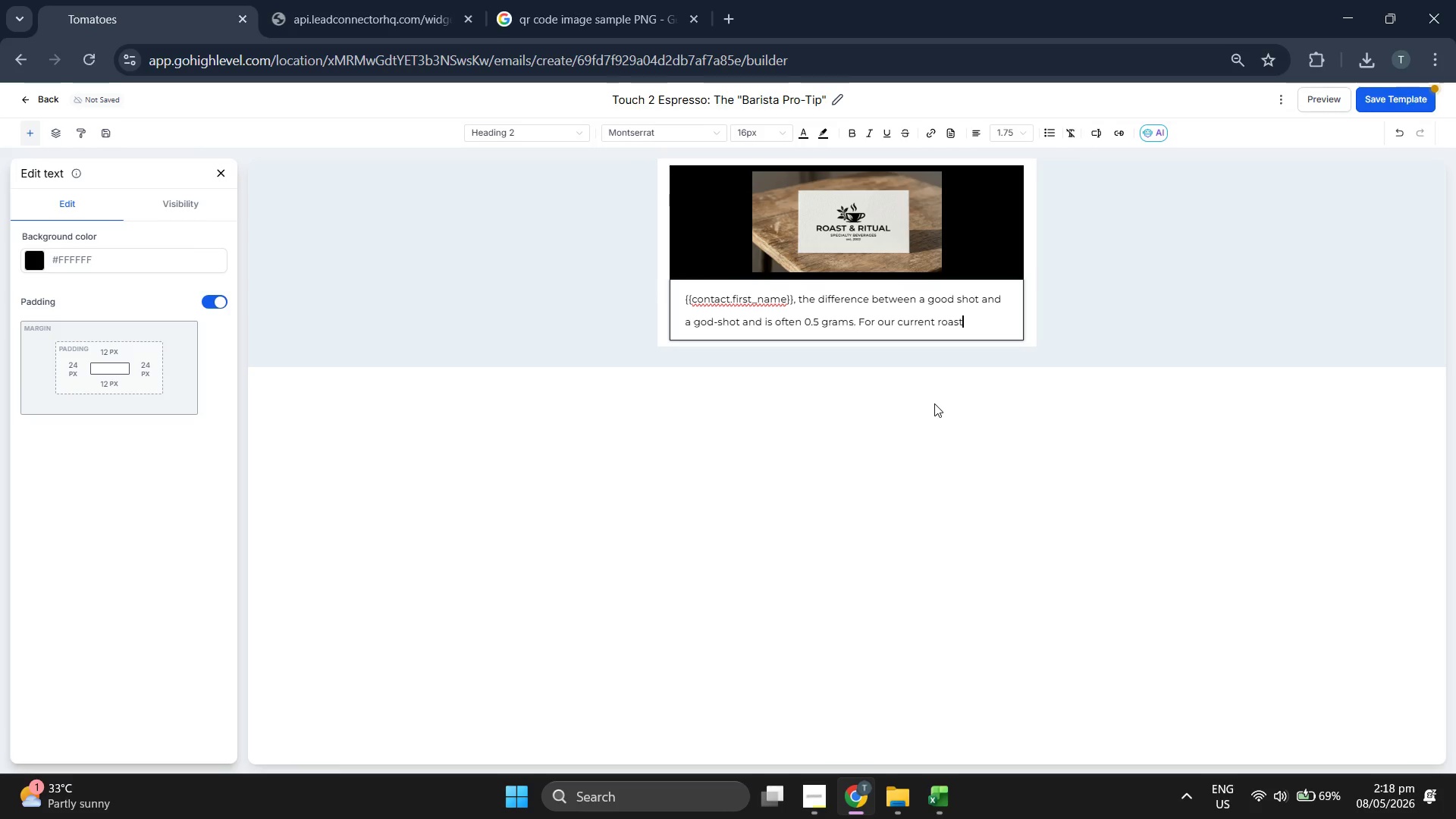 
type(, we reo)
key(Backspace)
type(commne)
key(Backspace)
key(Backspace)
type(ended a 1:2 raio)
key(Backspace)
key(Backspace)
type(tio,)
key(Backspace)
type( q)
key(Backspace)
type(18g in, 36 out in exactly 17 secon)
key(Backspace)
key(Backspace)
key(Backspace)
key(Backspace)
key(Backspace)
key(Backspace)
key(Backspace)
key(Backspace)
type(27 seconds.)
 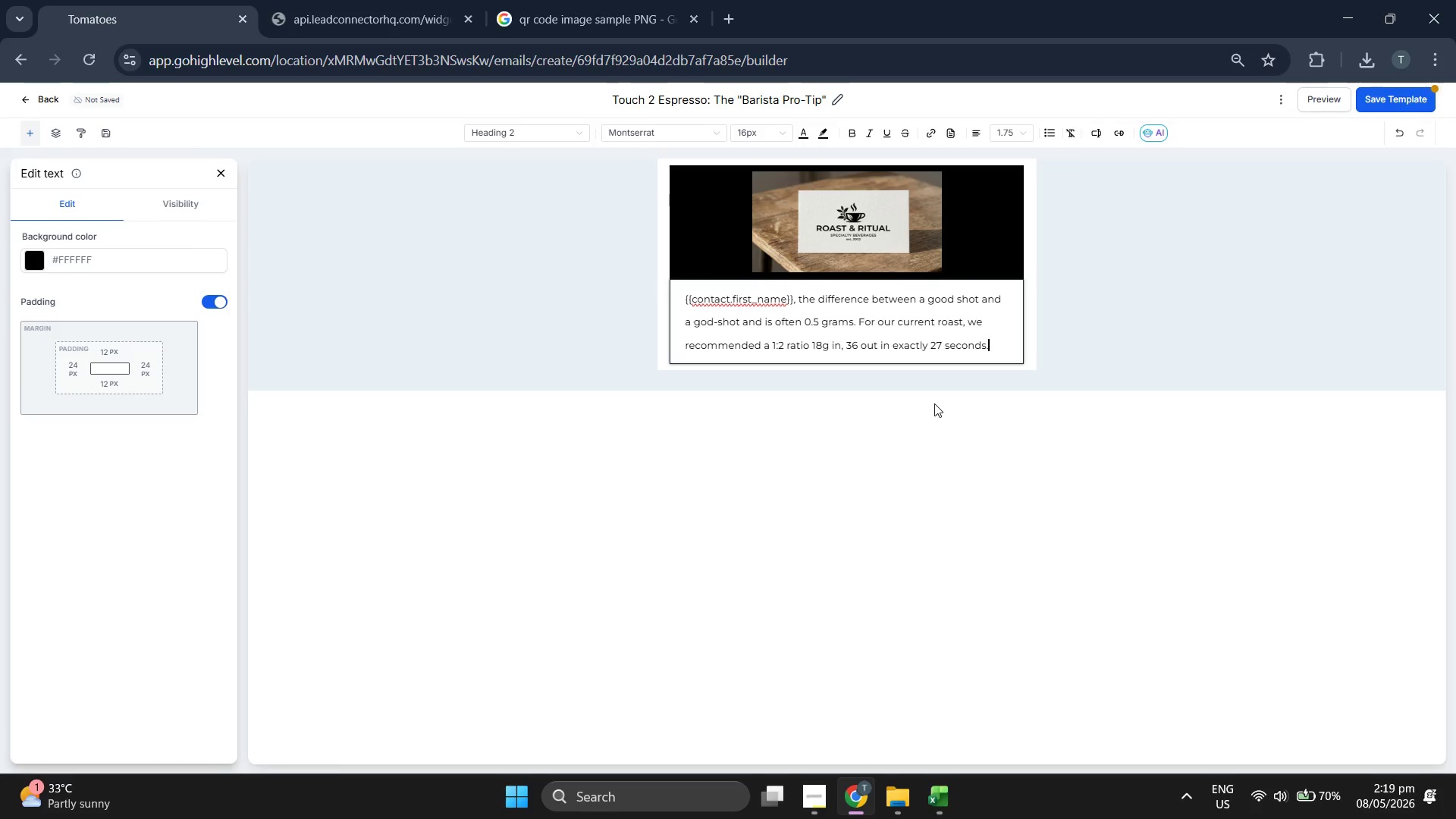 
key(Enter)
 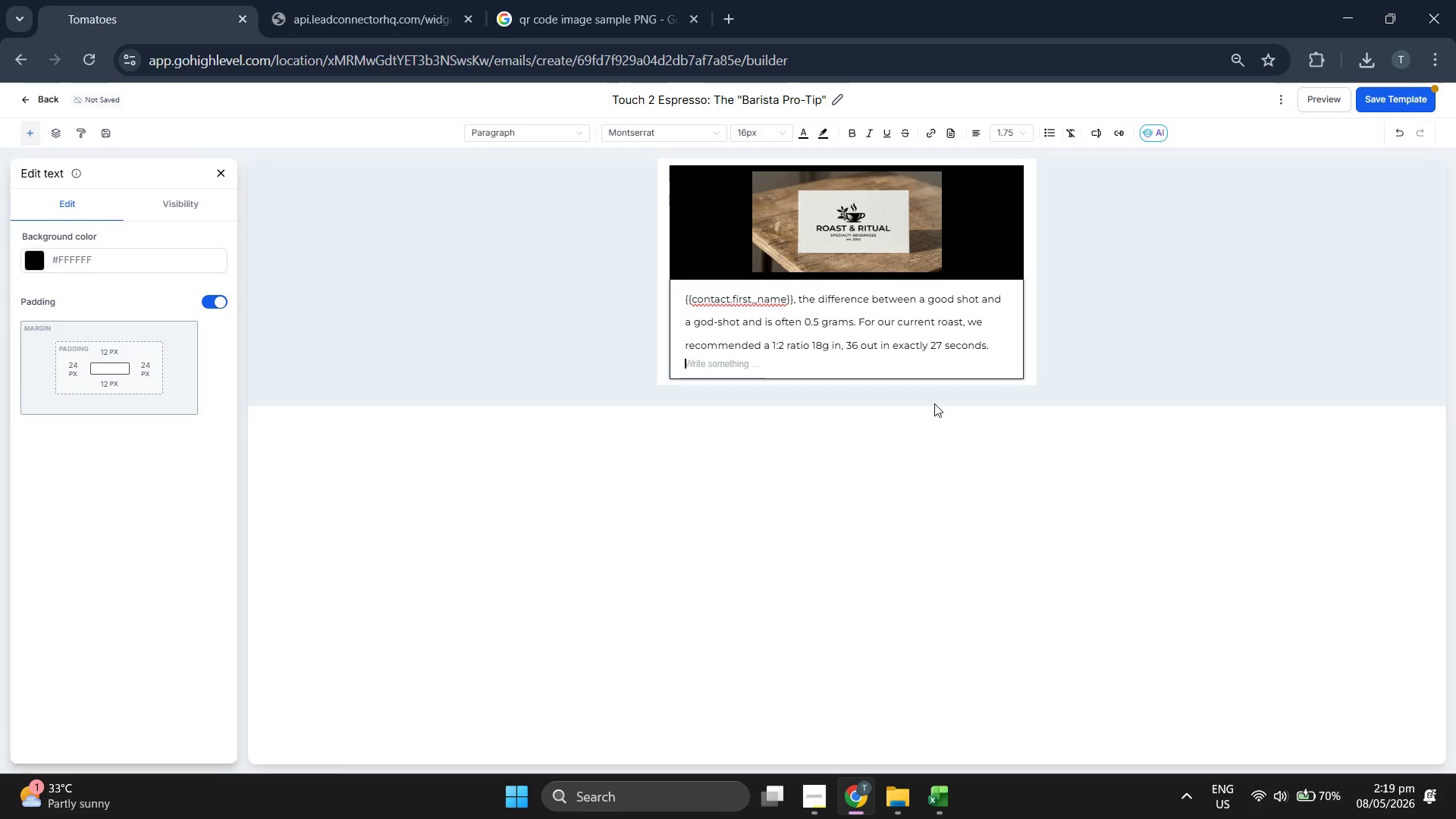 
key(Enter)
 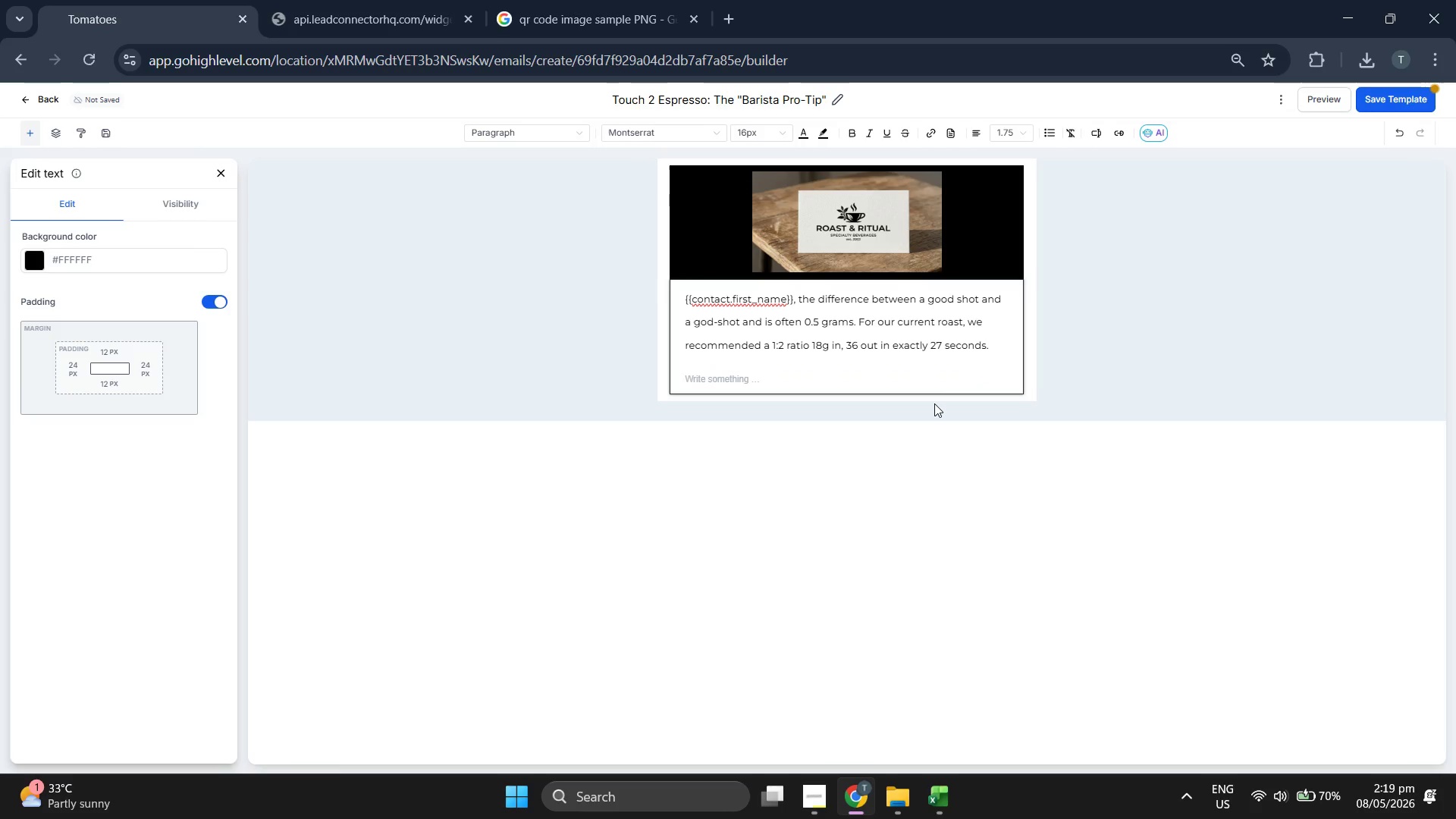 
wait(5.58)
 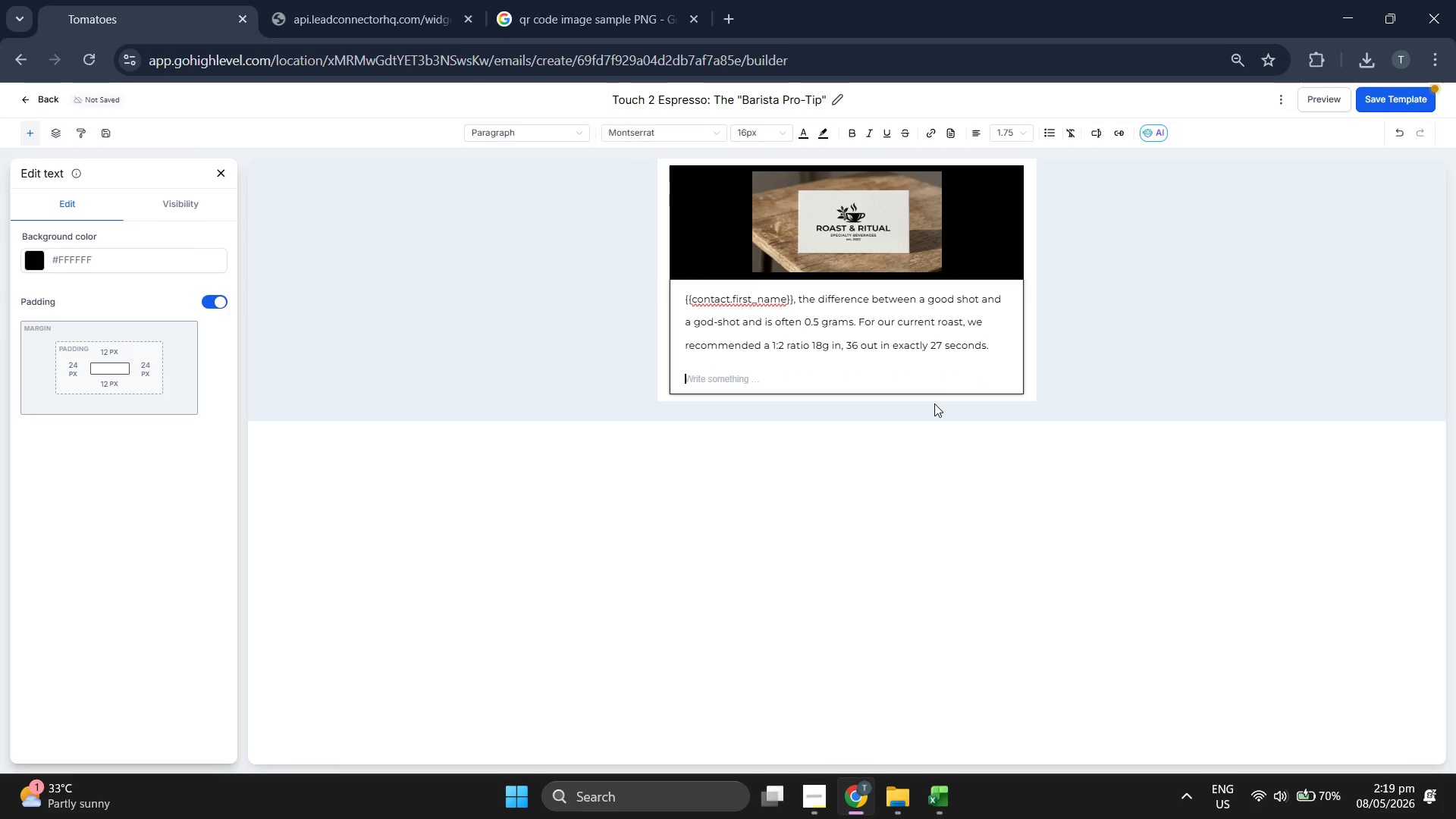 
type(Nex )
key(Backspace)
type(t time you're at {{contact.local_branch}}, as k)
key(Backspace)
key(Backspace)
type(k our a)
key(Backspace)
type(barai)
key(Backspace)
key(Backspace)
type(ista to show you the "disti)
key(Backspace)
type(ribution" techini)
key(Backspace)
key(Backspace)
key(Backspace)
type(nique we use for total clarity.)
 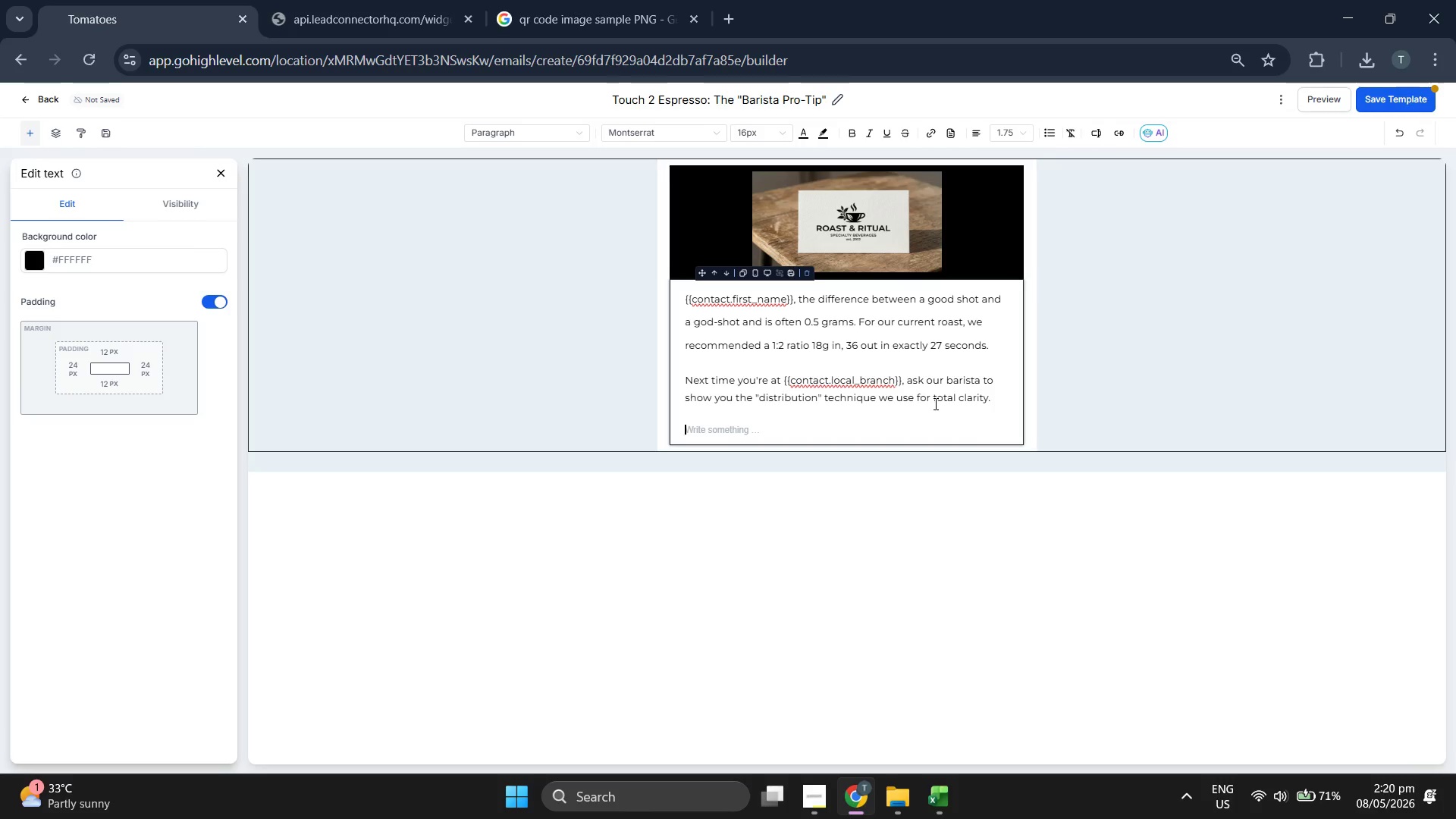 
 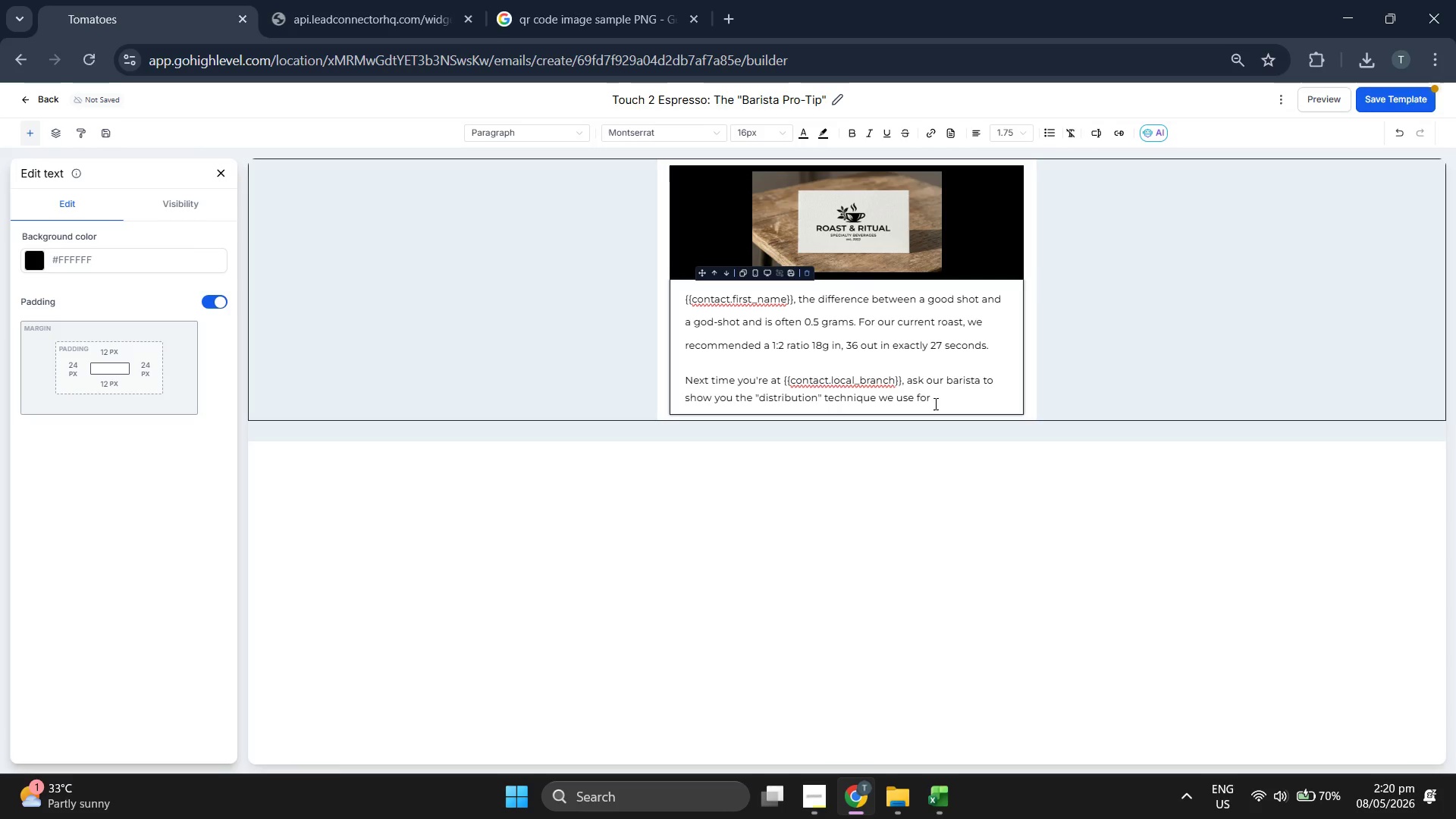 
key(Enter)
 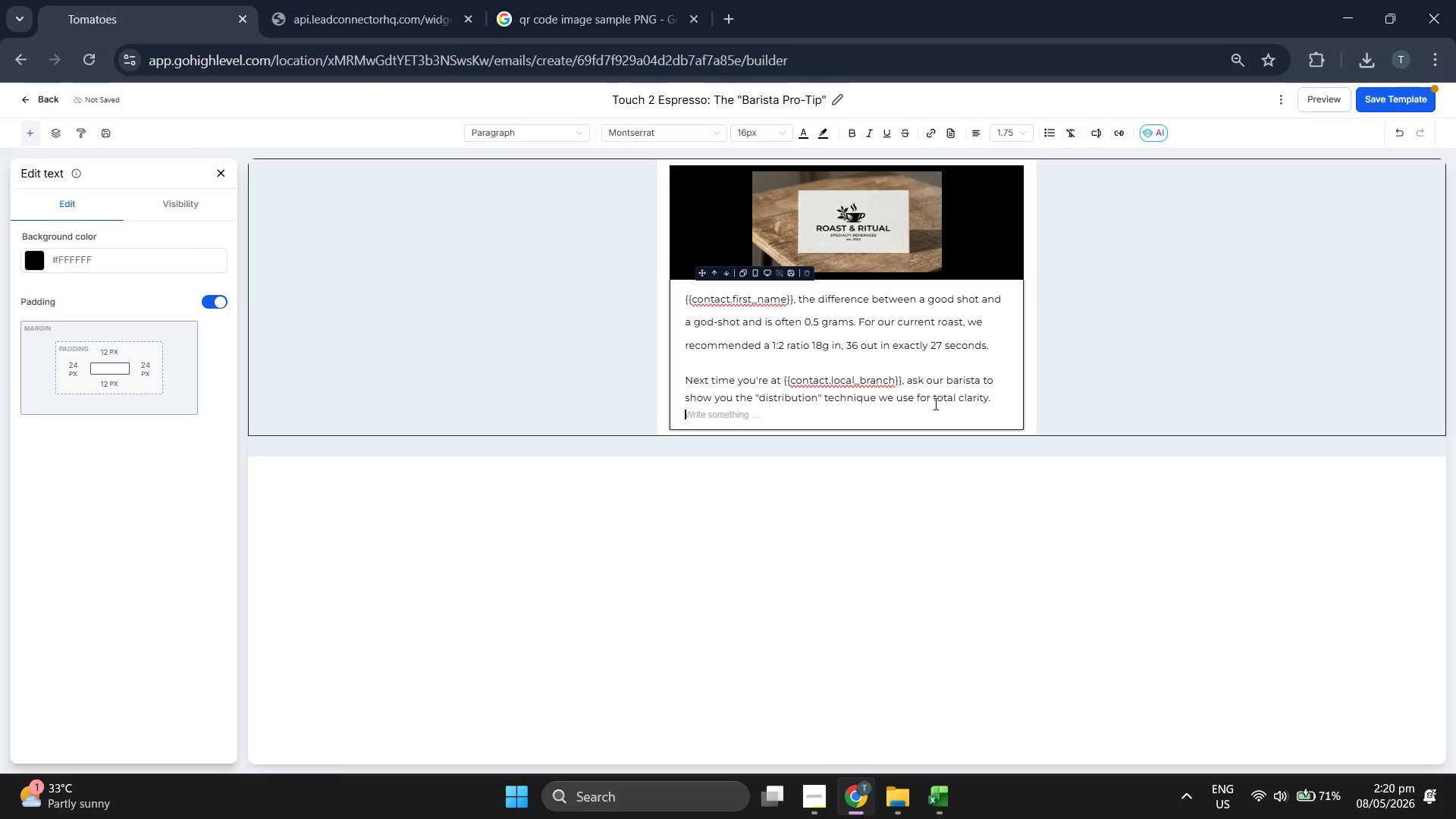 
key(Enter)
 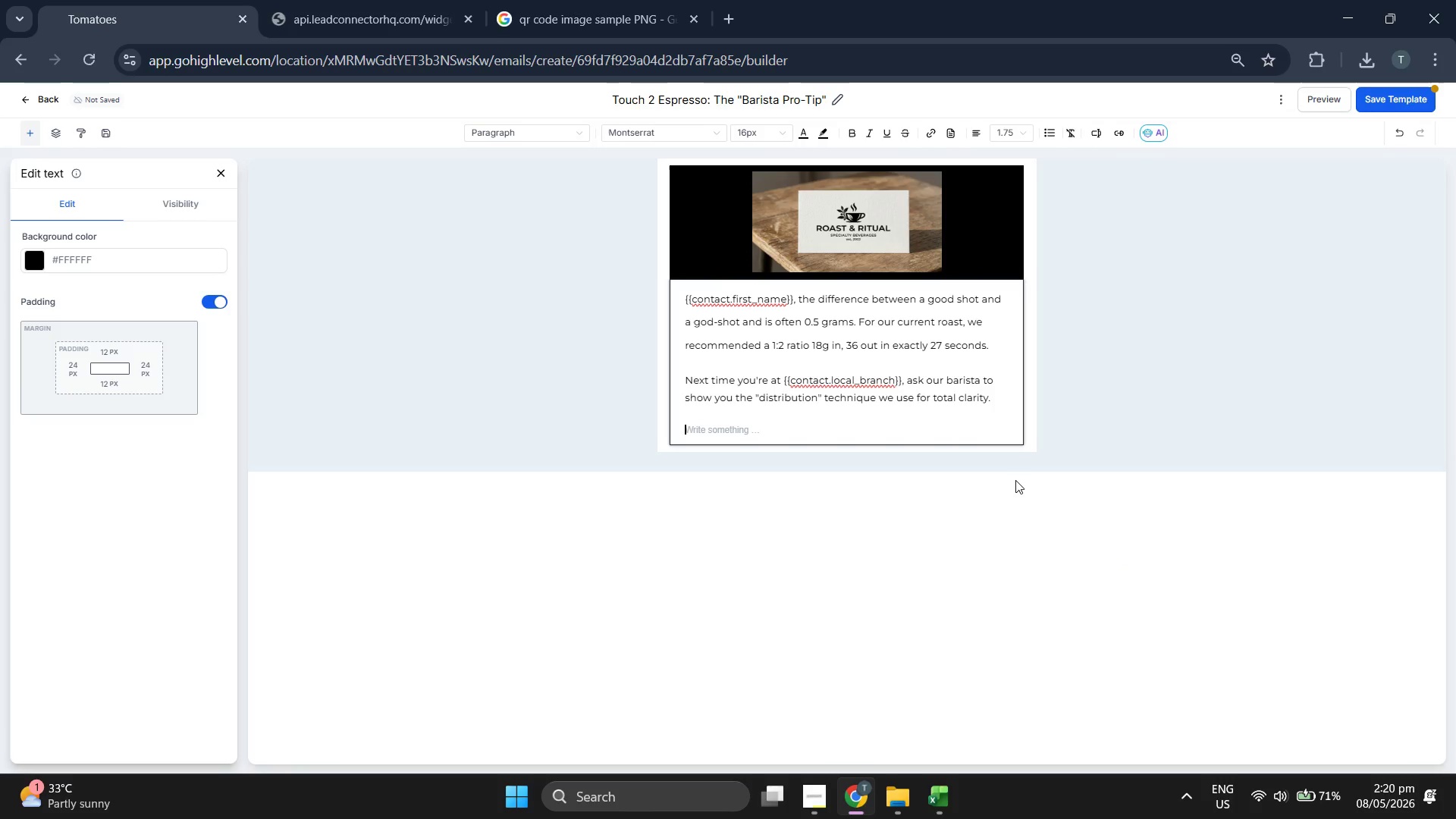 
wait(5.73)
 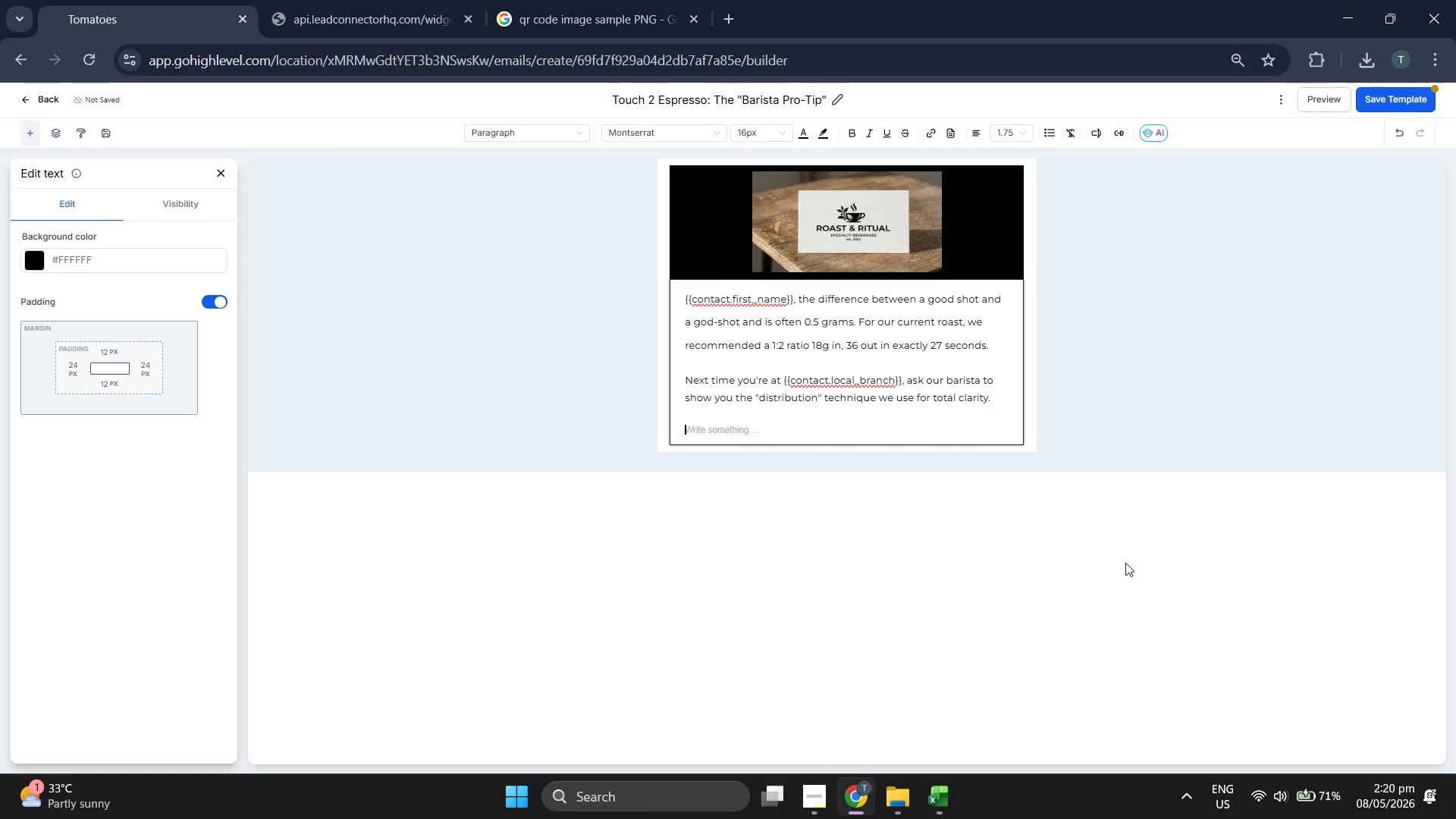 
key(Backspace)
 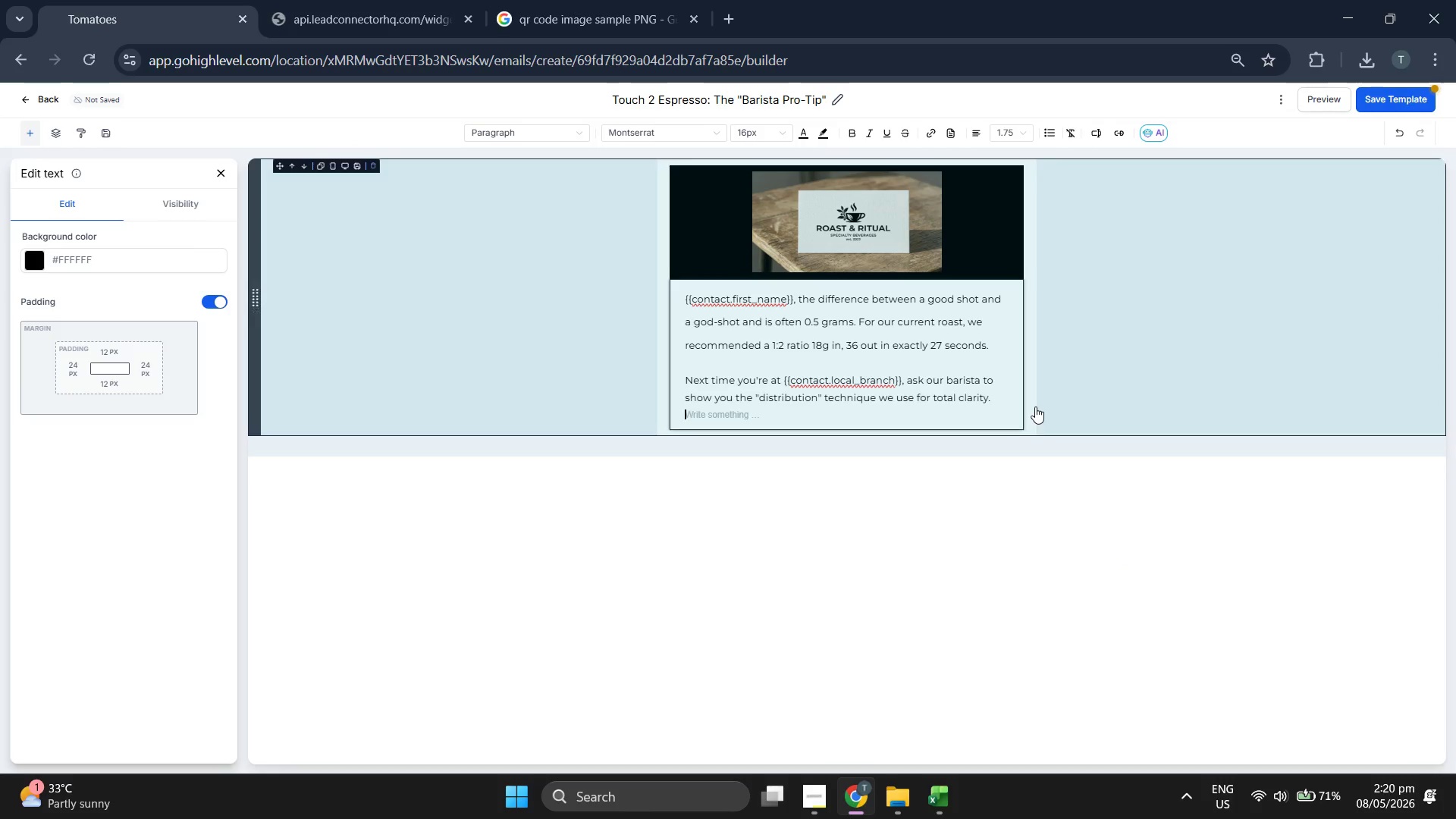 
key(Backspace)
 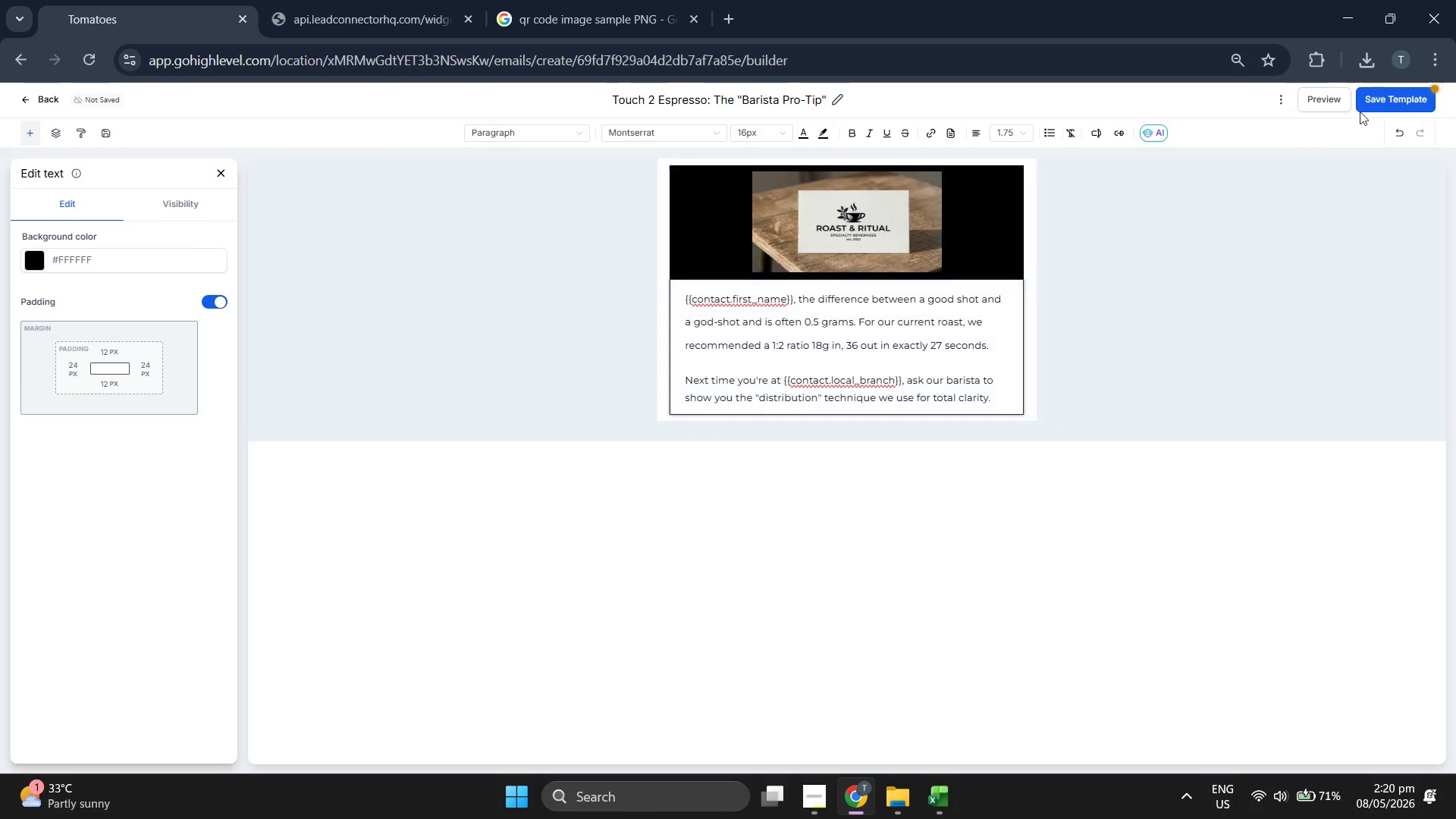 
left_click([1385, 93])
 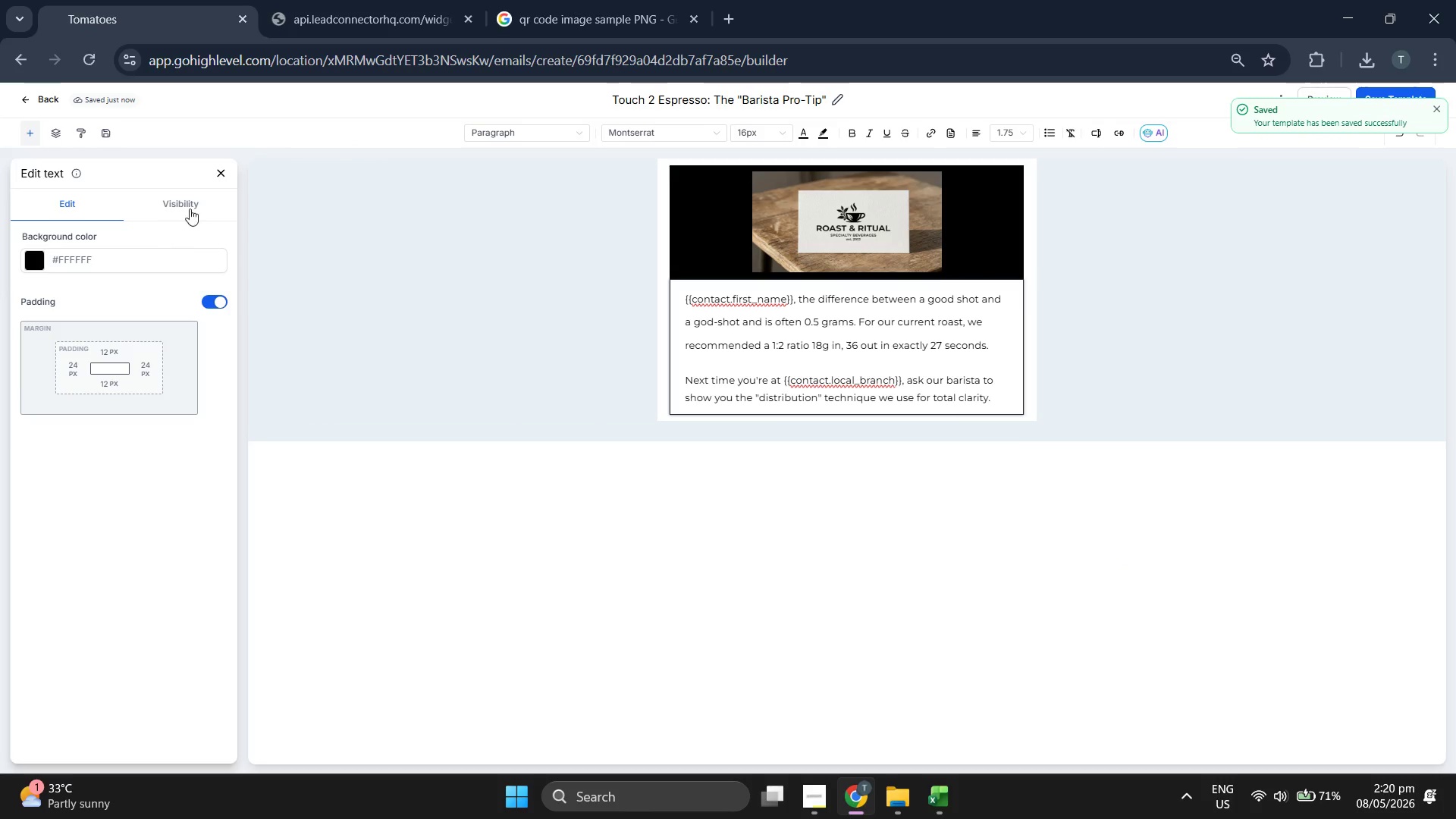 
double_click([220, 173])
 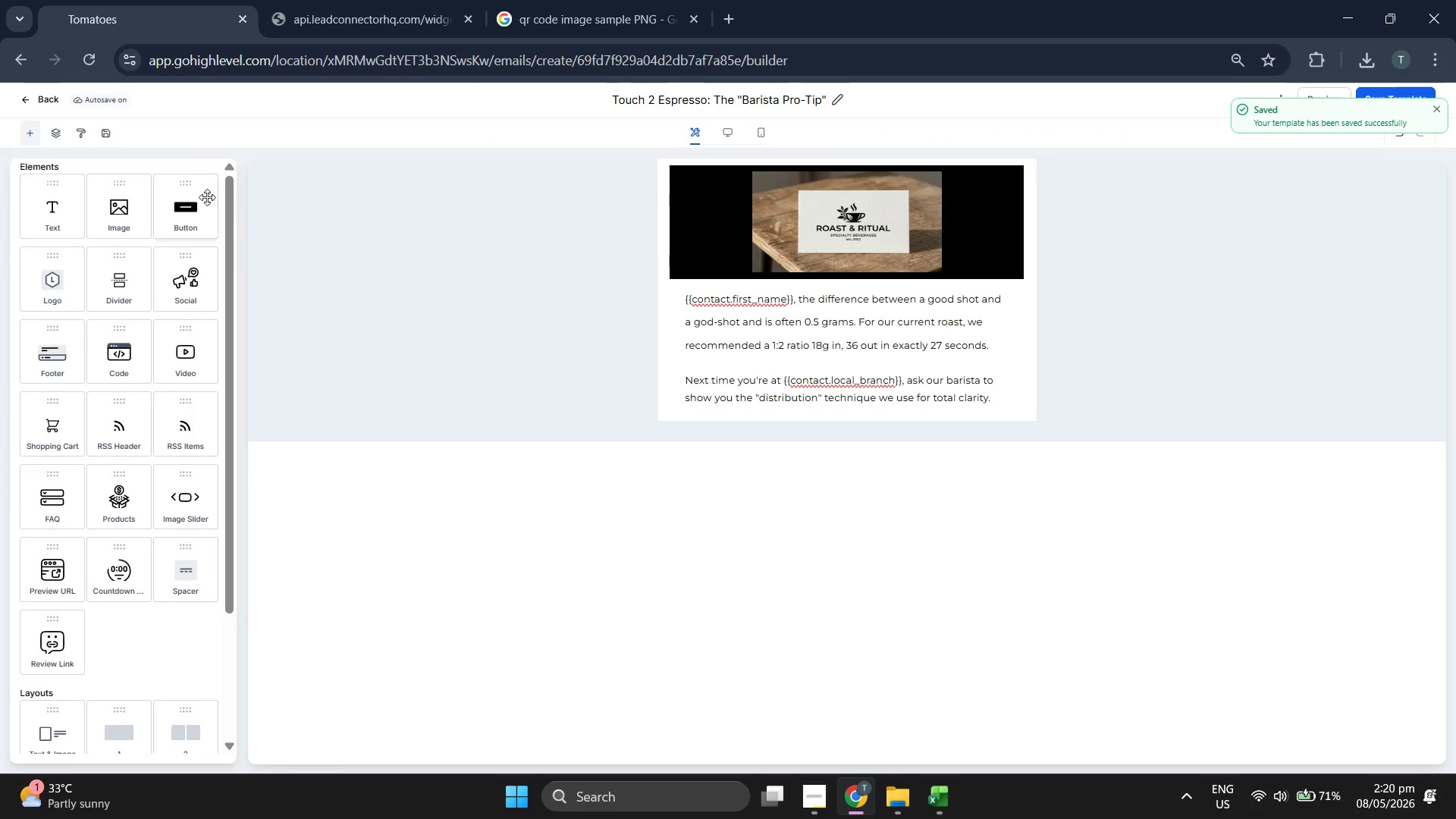 
left_click_drag(start_coordinate=[197, 205], to_coordinate=[706, 379])
 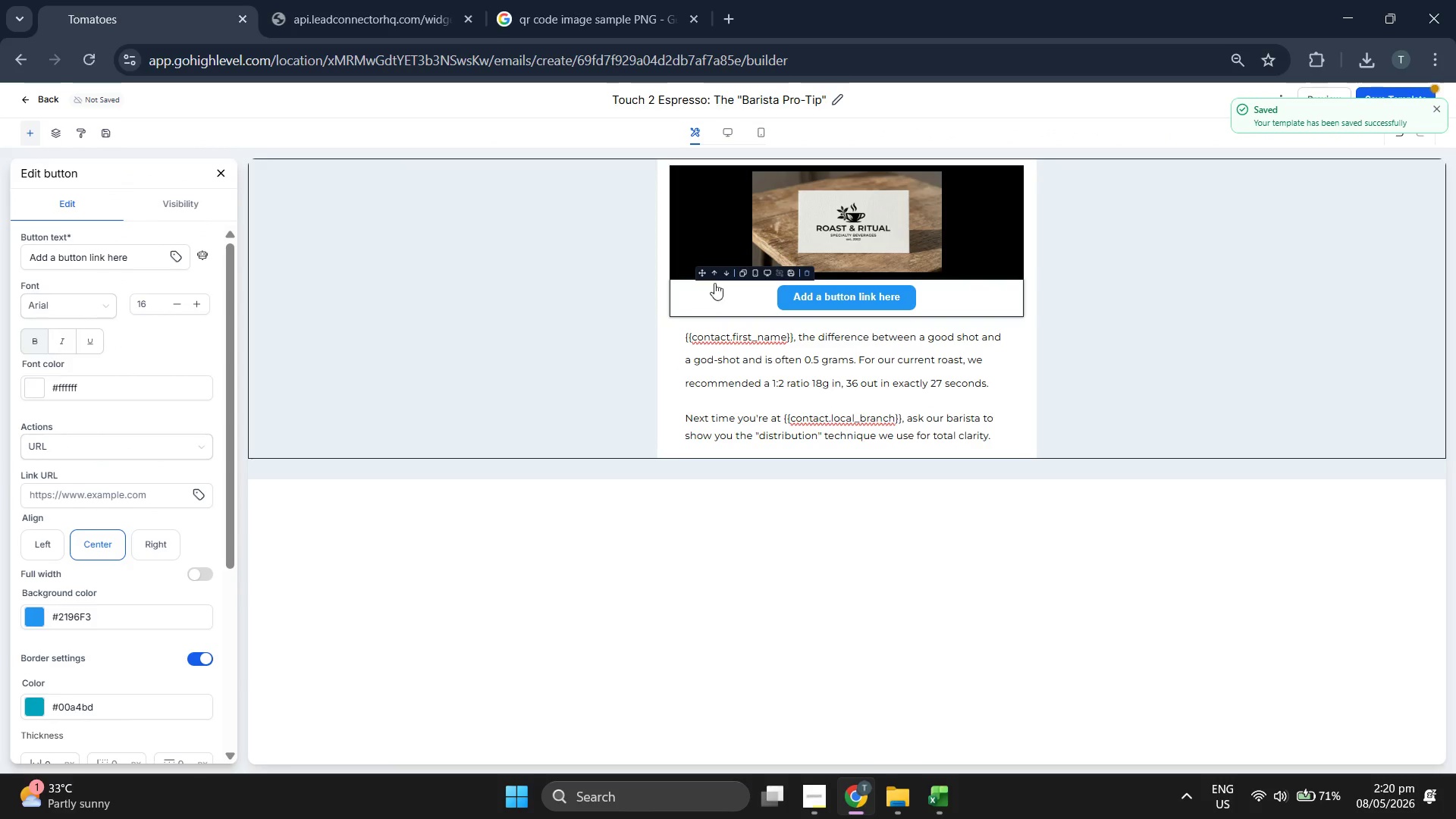 
left_click([723, 272])
 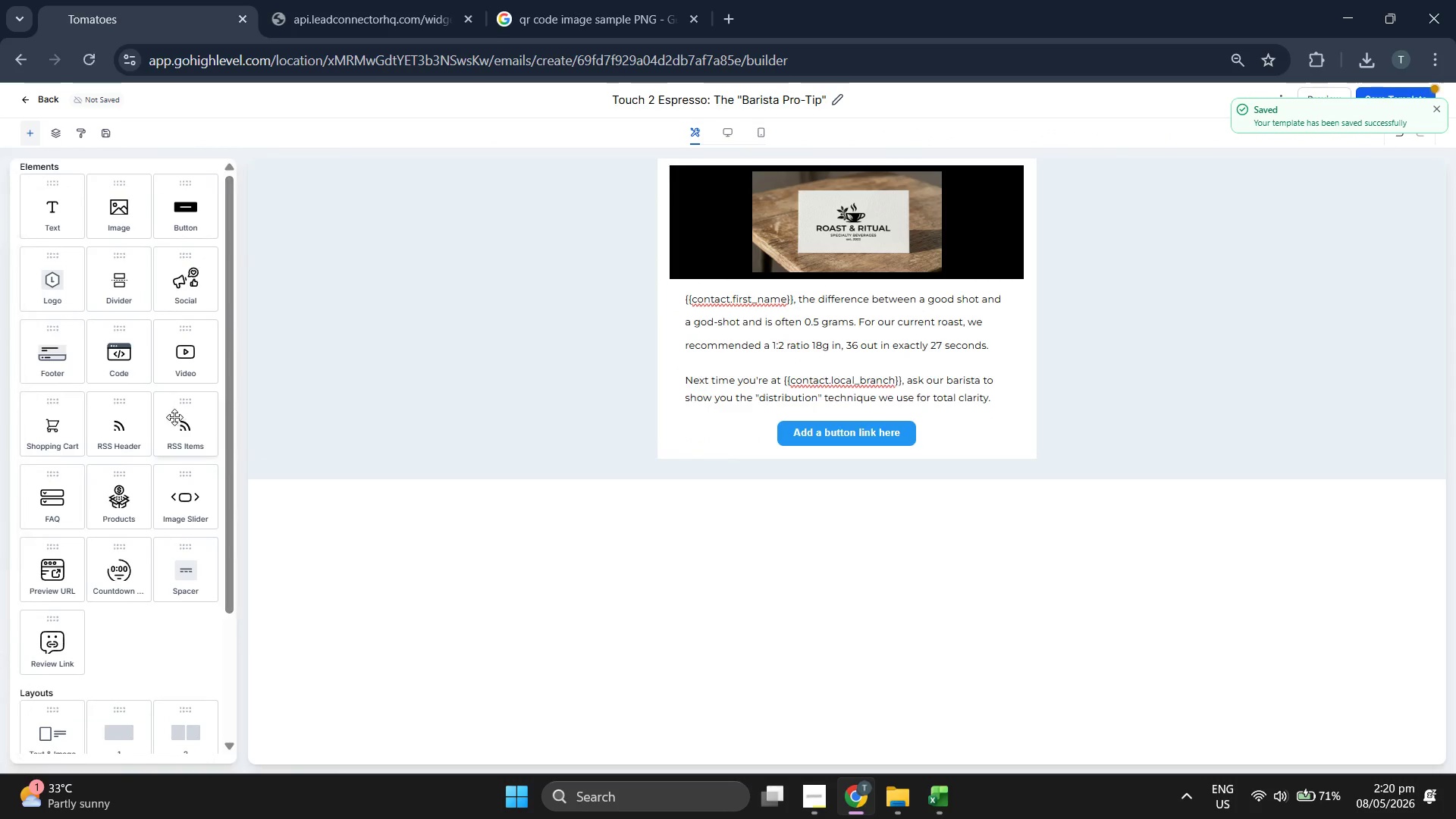 
scroll: coordinate [169, 417], scroll_direction: down, amount: 2.0
 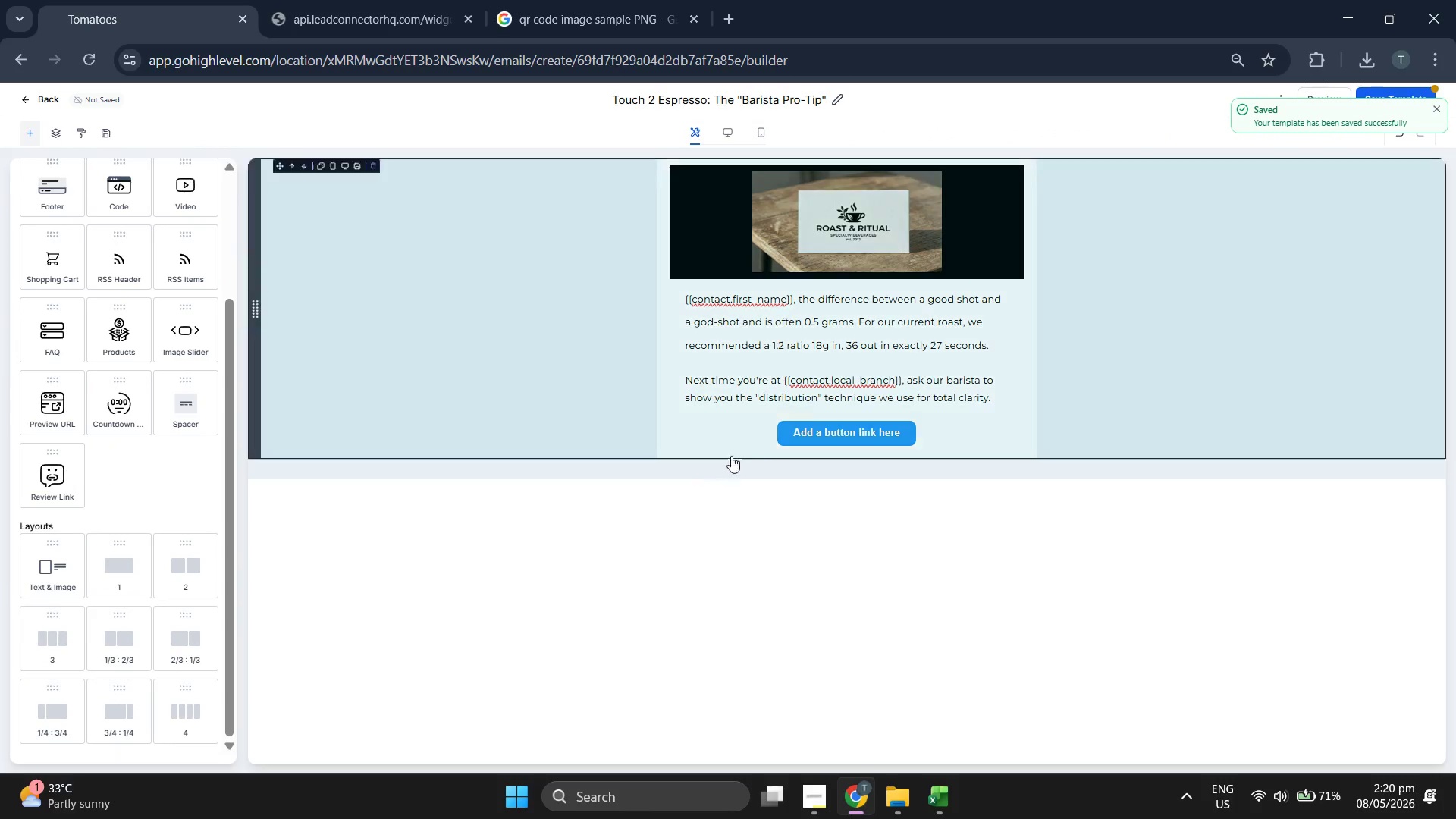 
left_click([757, 437])
 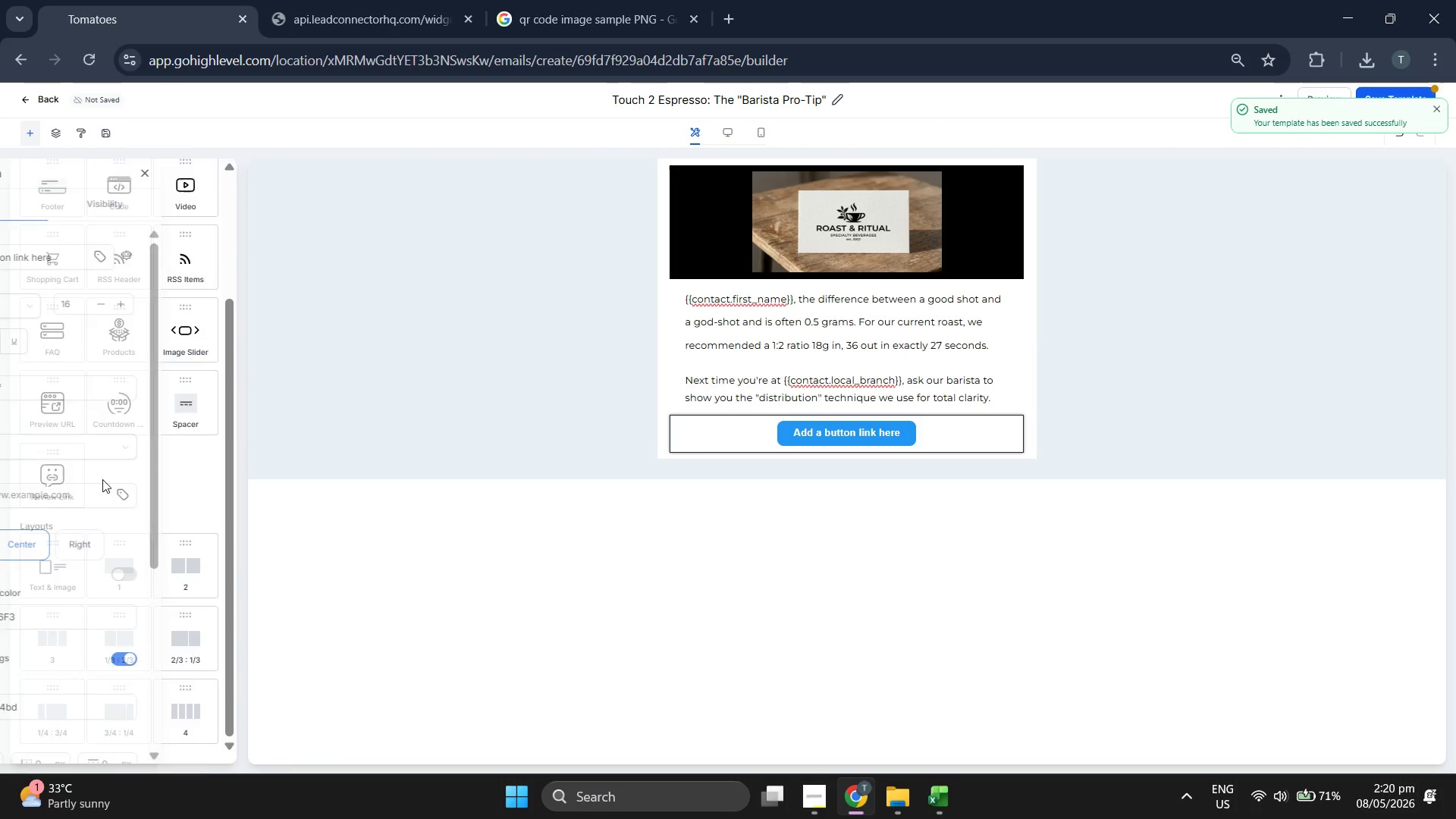 
scroll: coordinate [102, 479], scroll_direction: down, amount: 2.0
 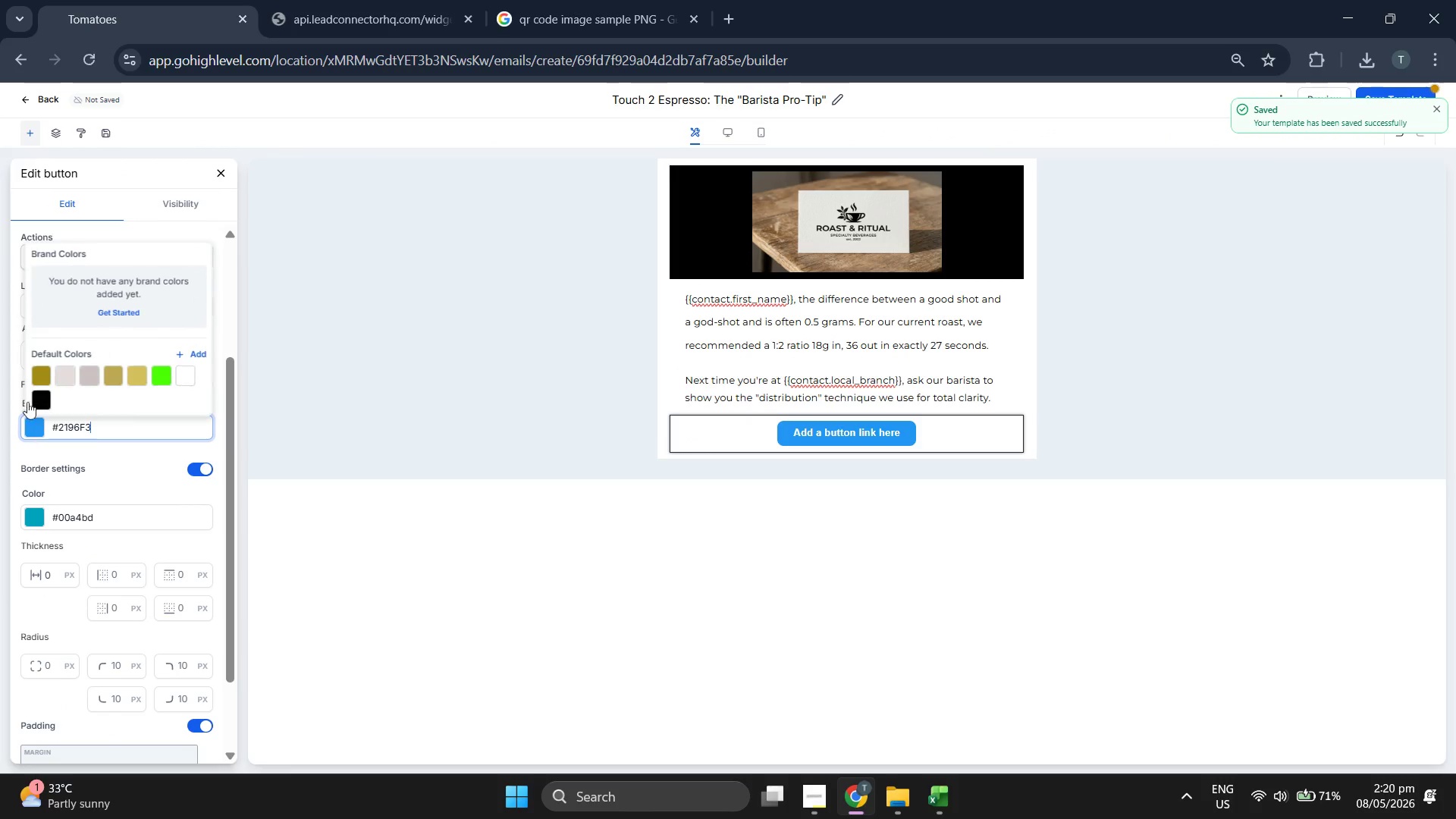 
left_click([44, 372])
 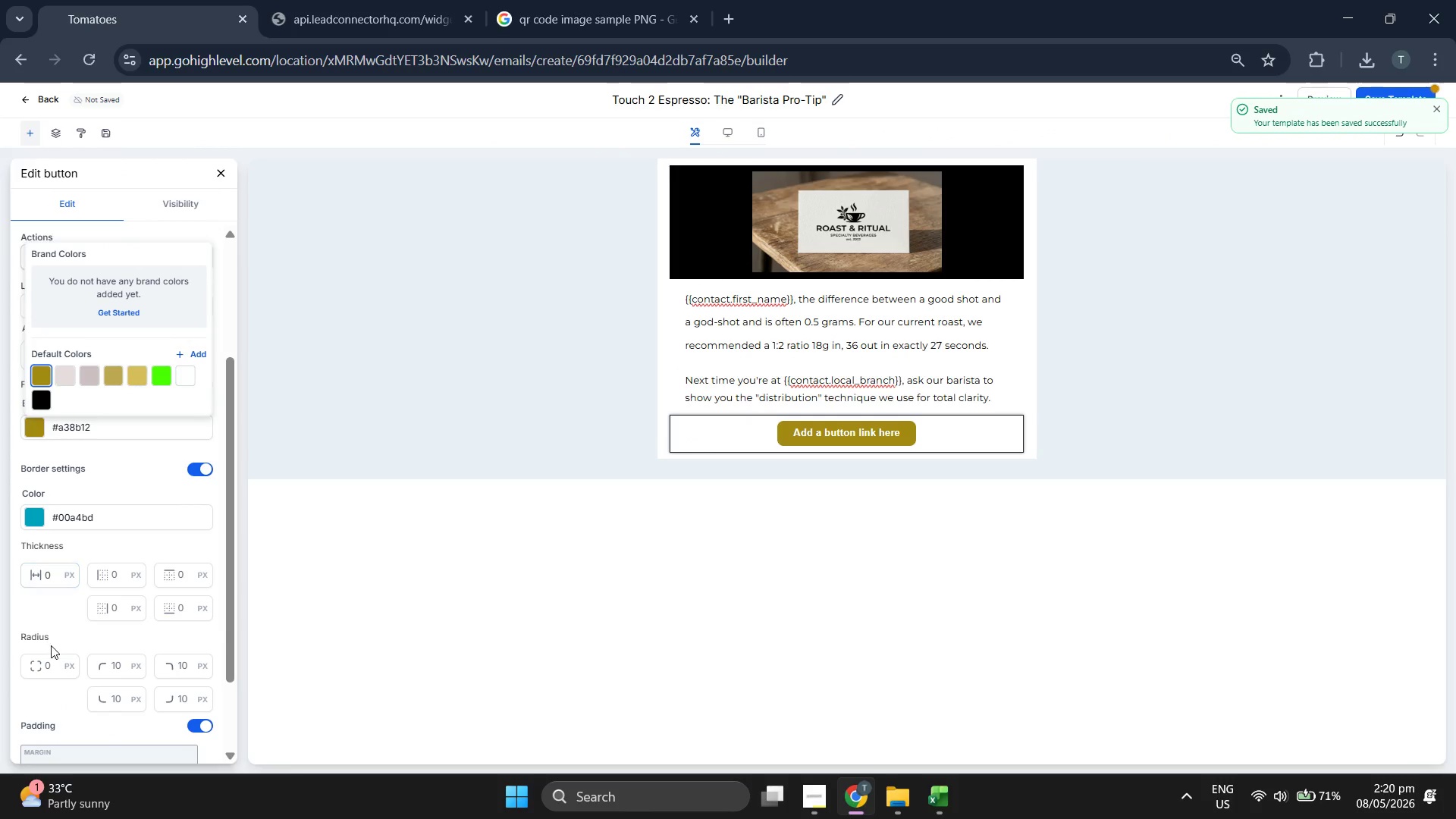 
double_click([49, 662])
 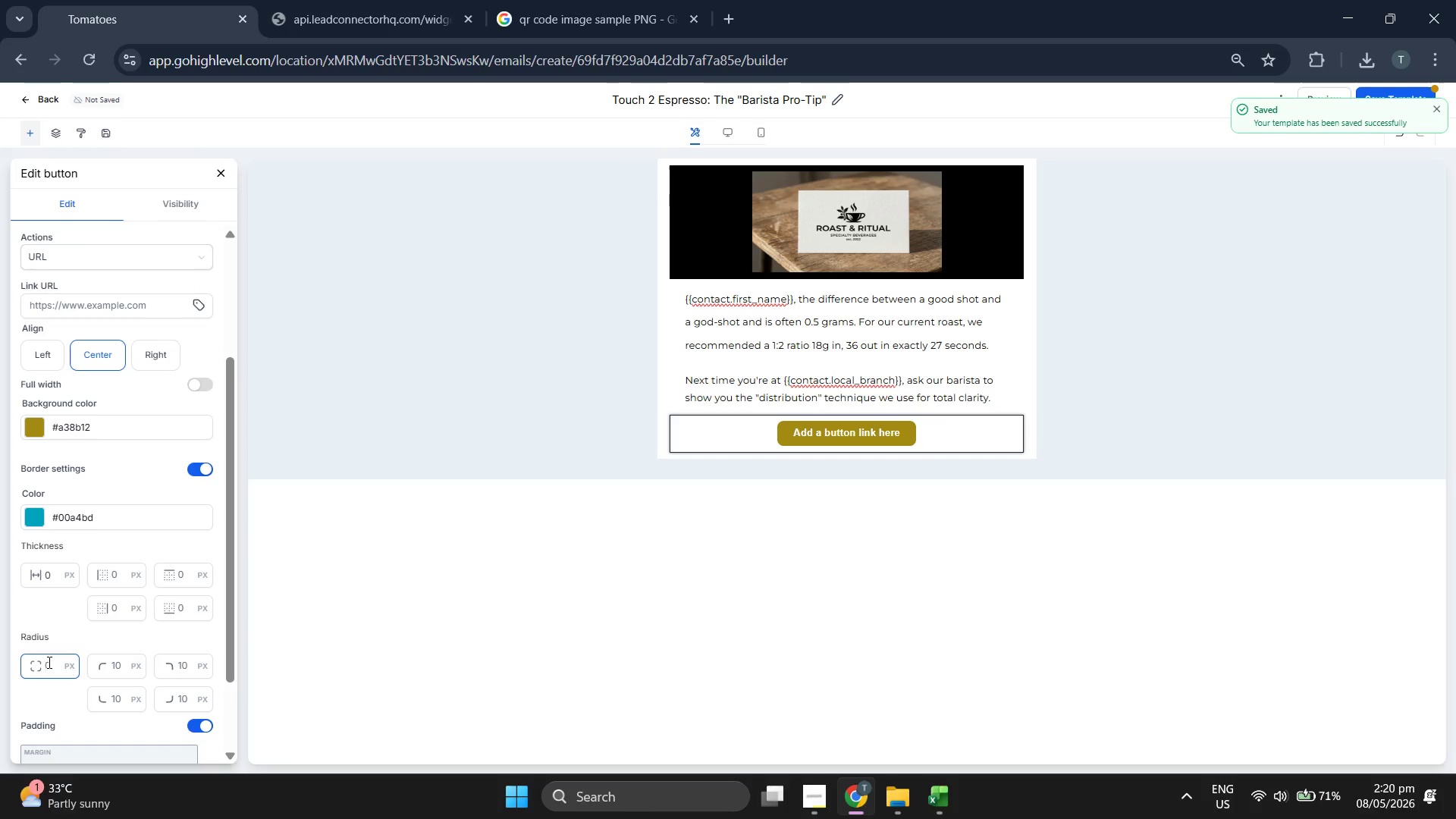 
type(25)
 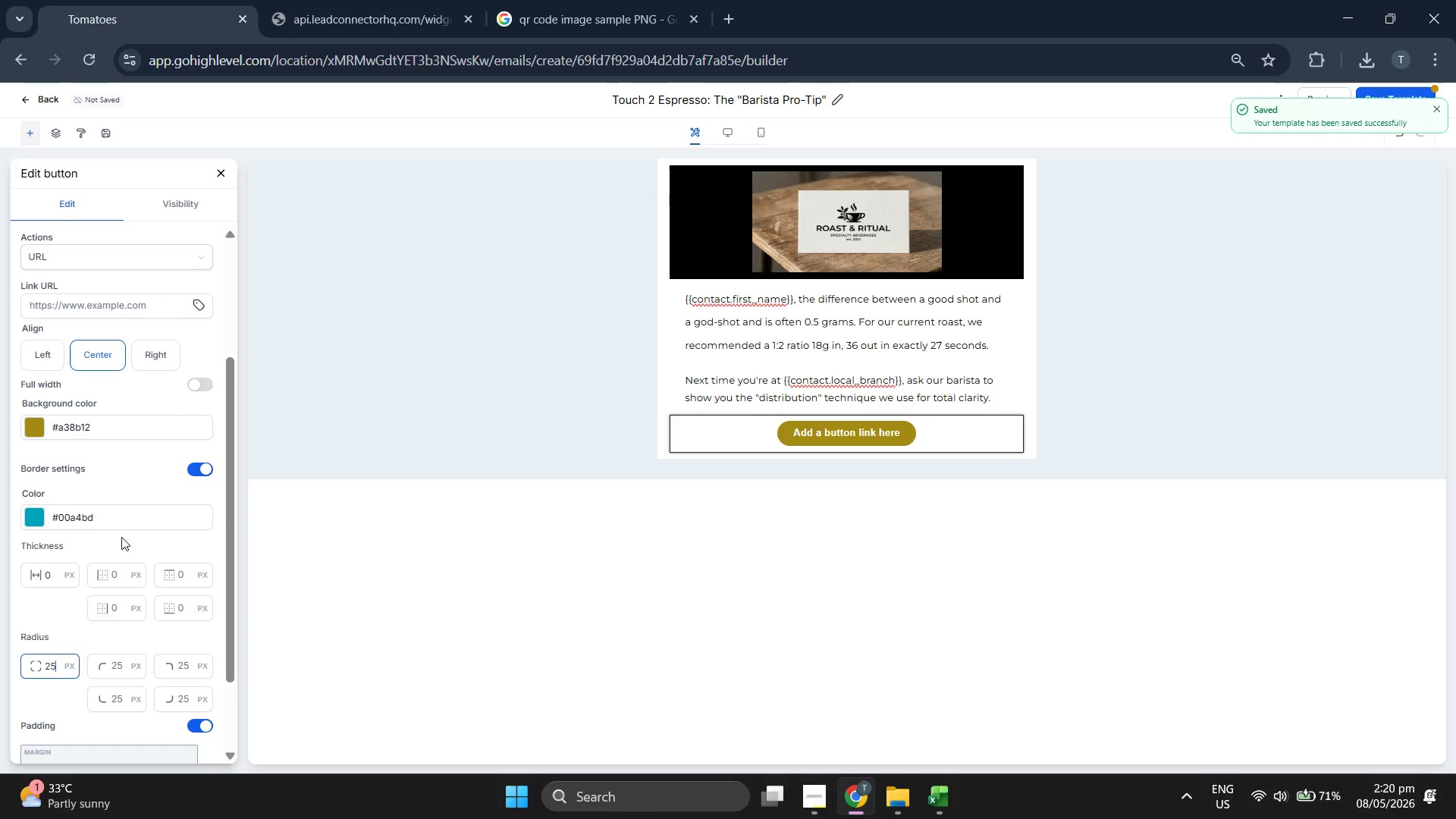 
left_click([121, 537])
 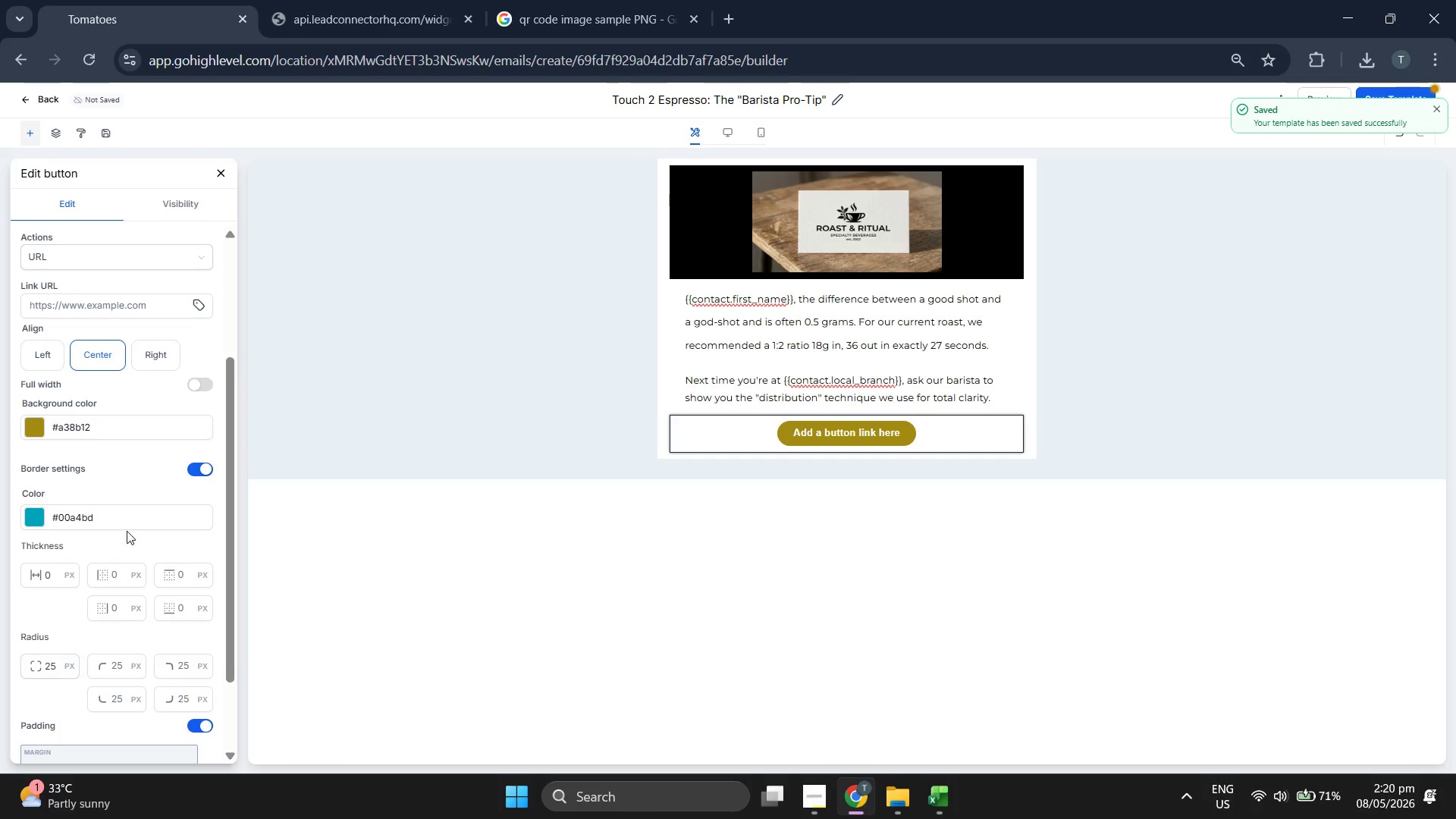 
scroll: coordinate [118, 470], scroll_direction: up, amount: 3.0
 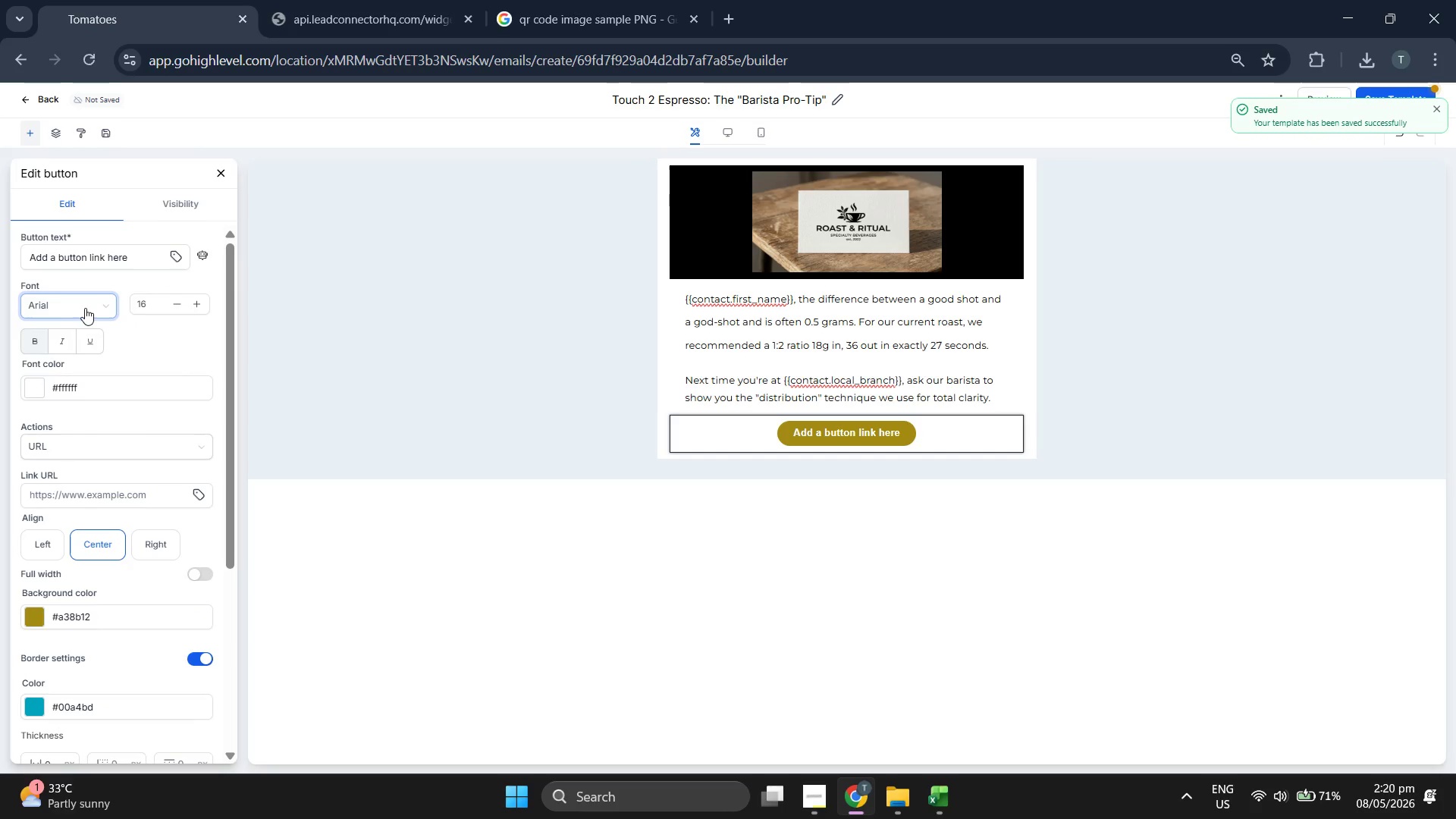 
left_click([76, 307])
 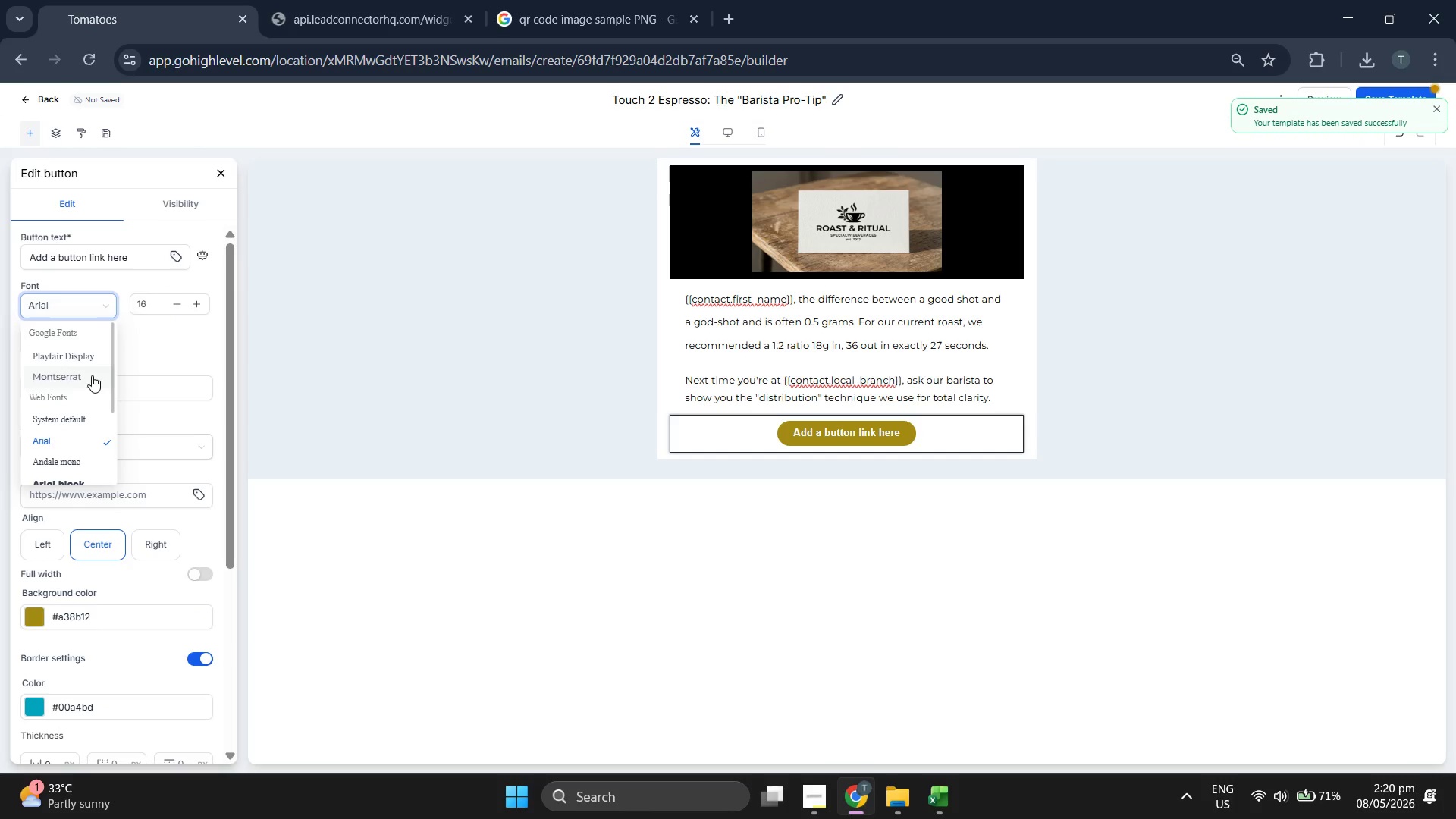 
left_click([92, 375])
 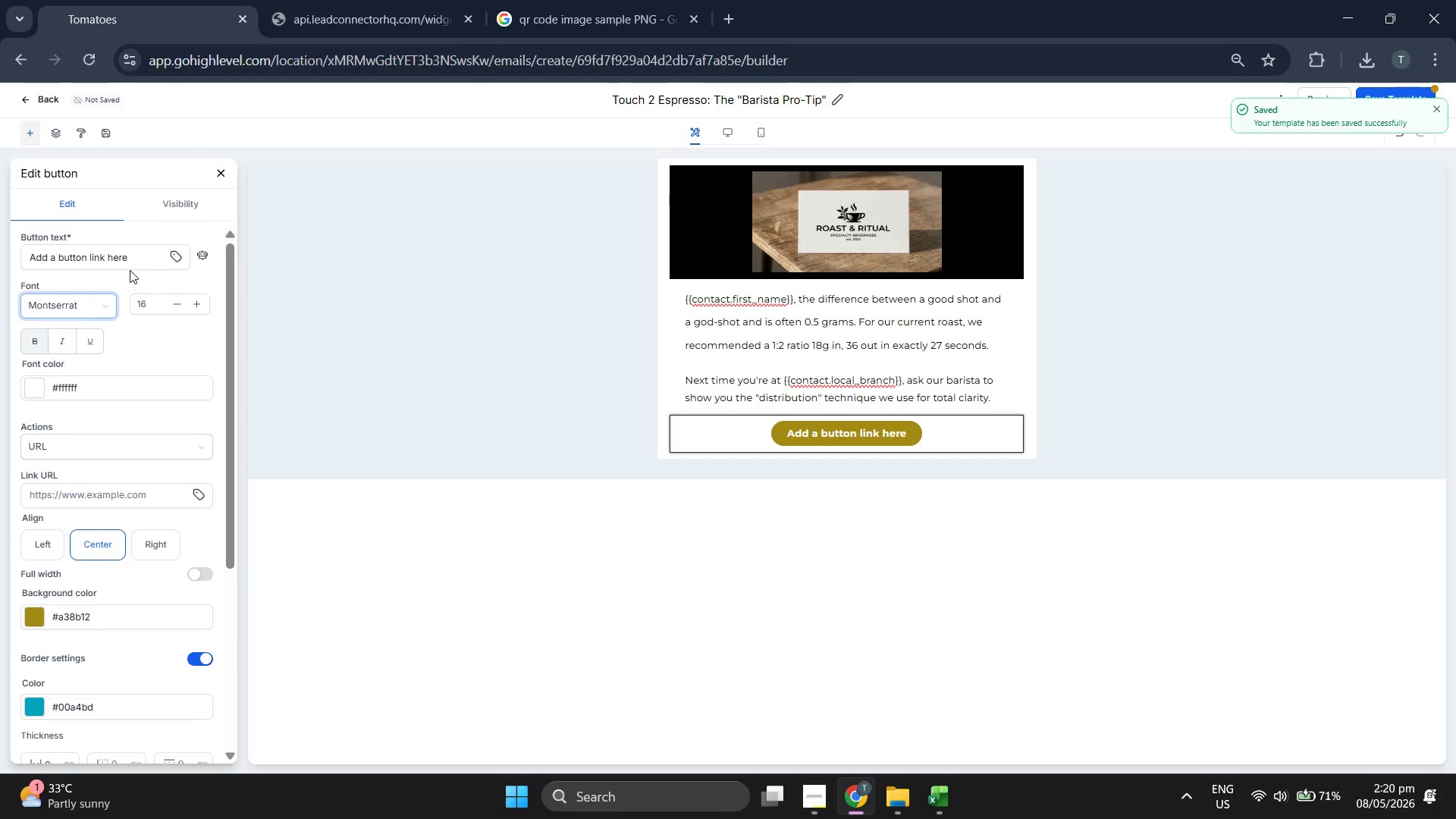 
double_click([128, 267])
 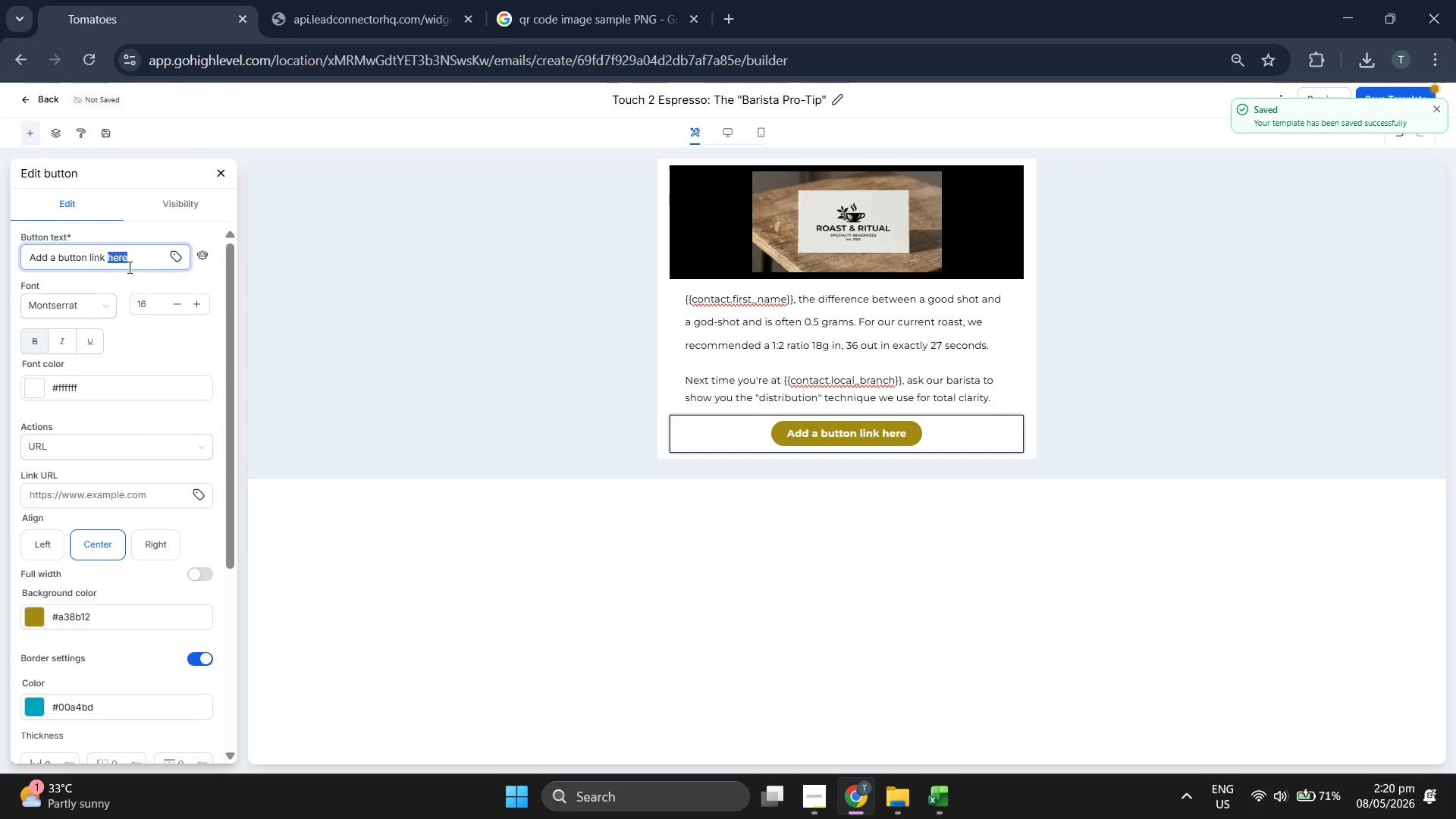 
triple_click([128, 267])
 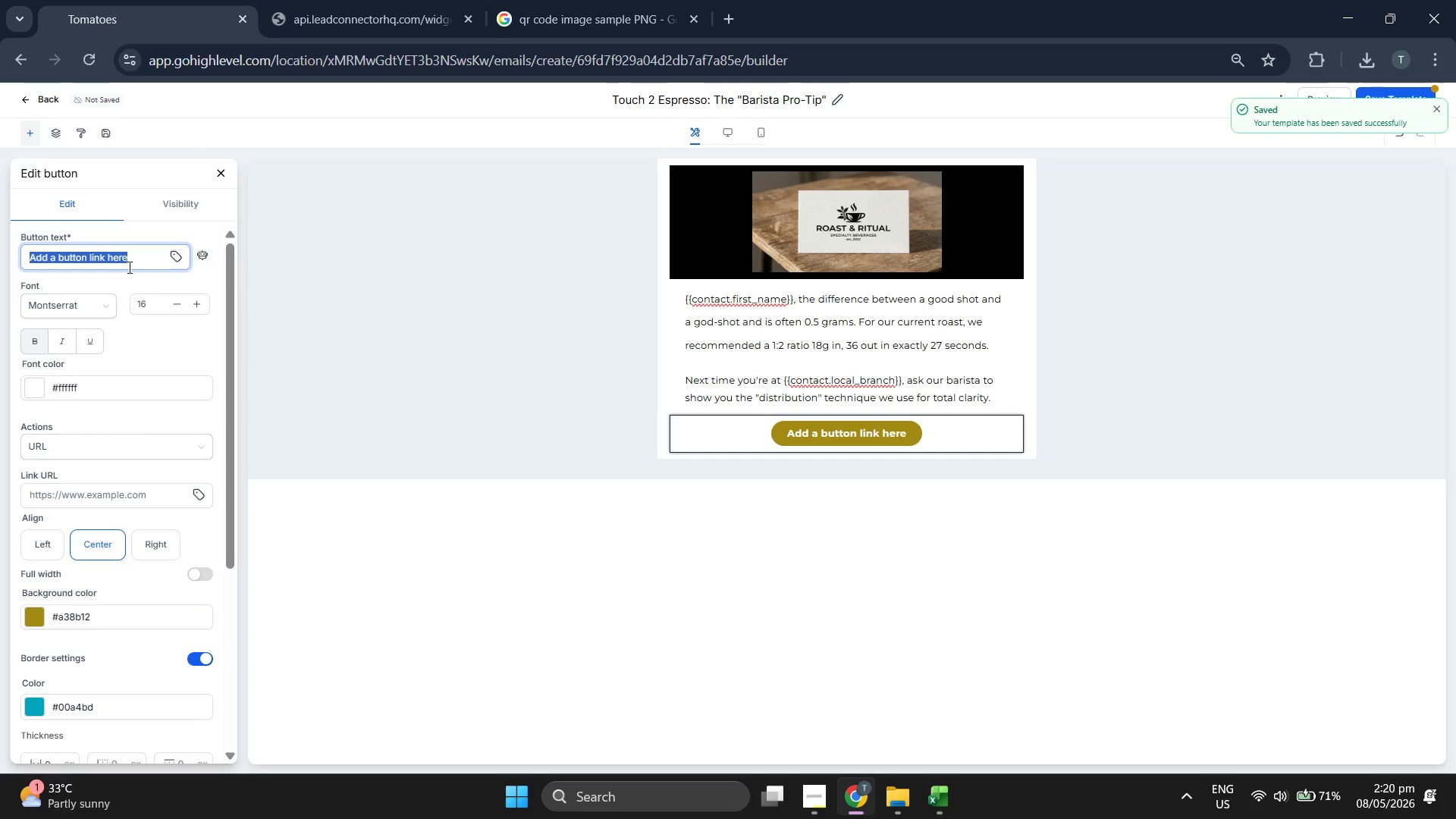 
key(Backspace)
type(BROWSE BEW)
key(Backspace)
key(Backspace)
type(REW GA)
key(Backspace)
type(EAR)
 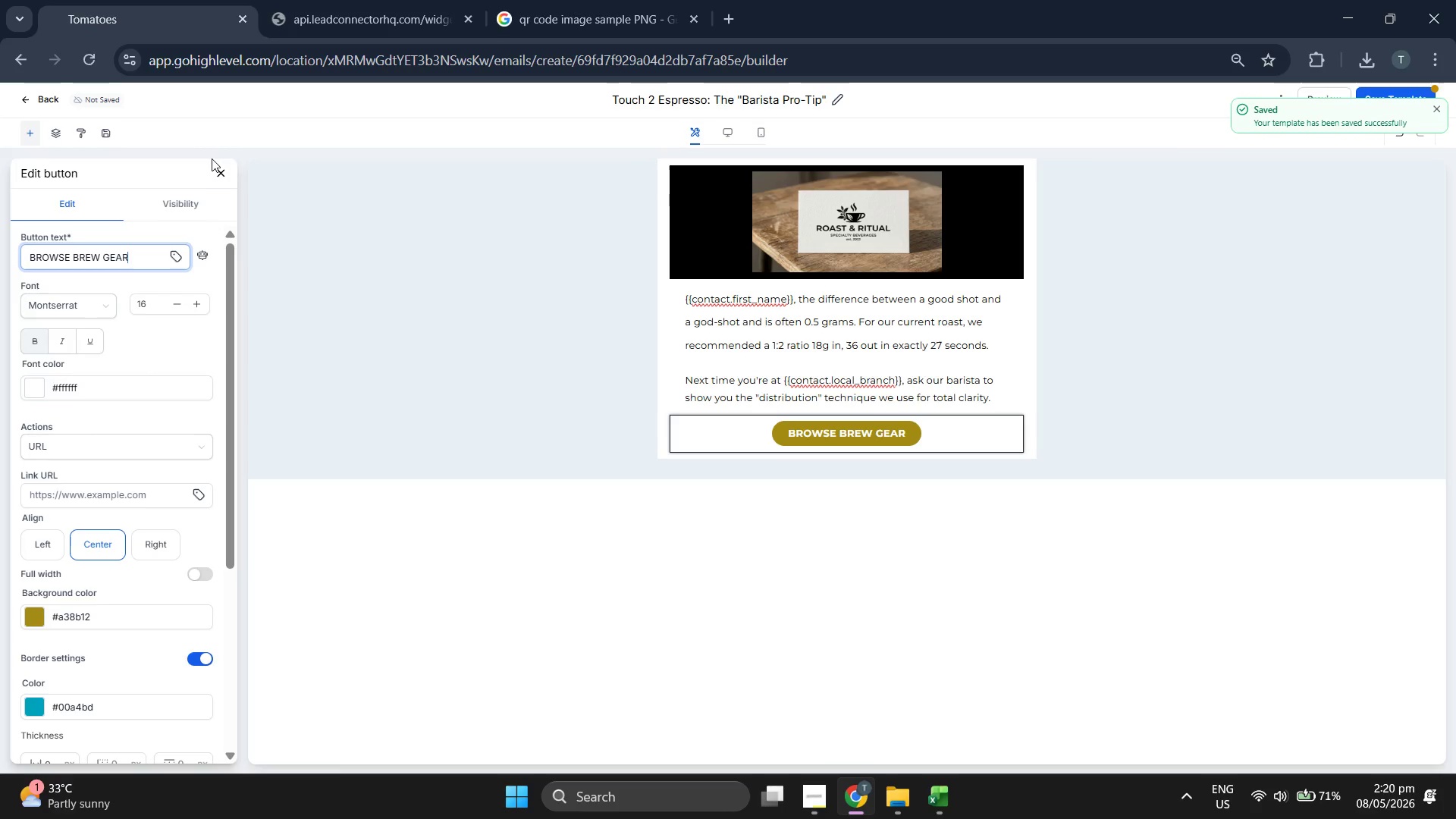 
double_click([224, 177])
 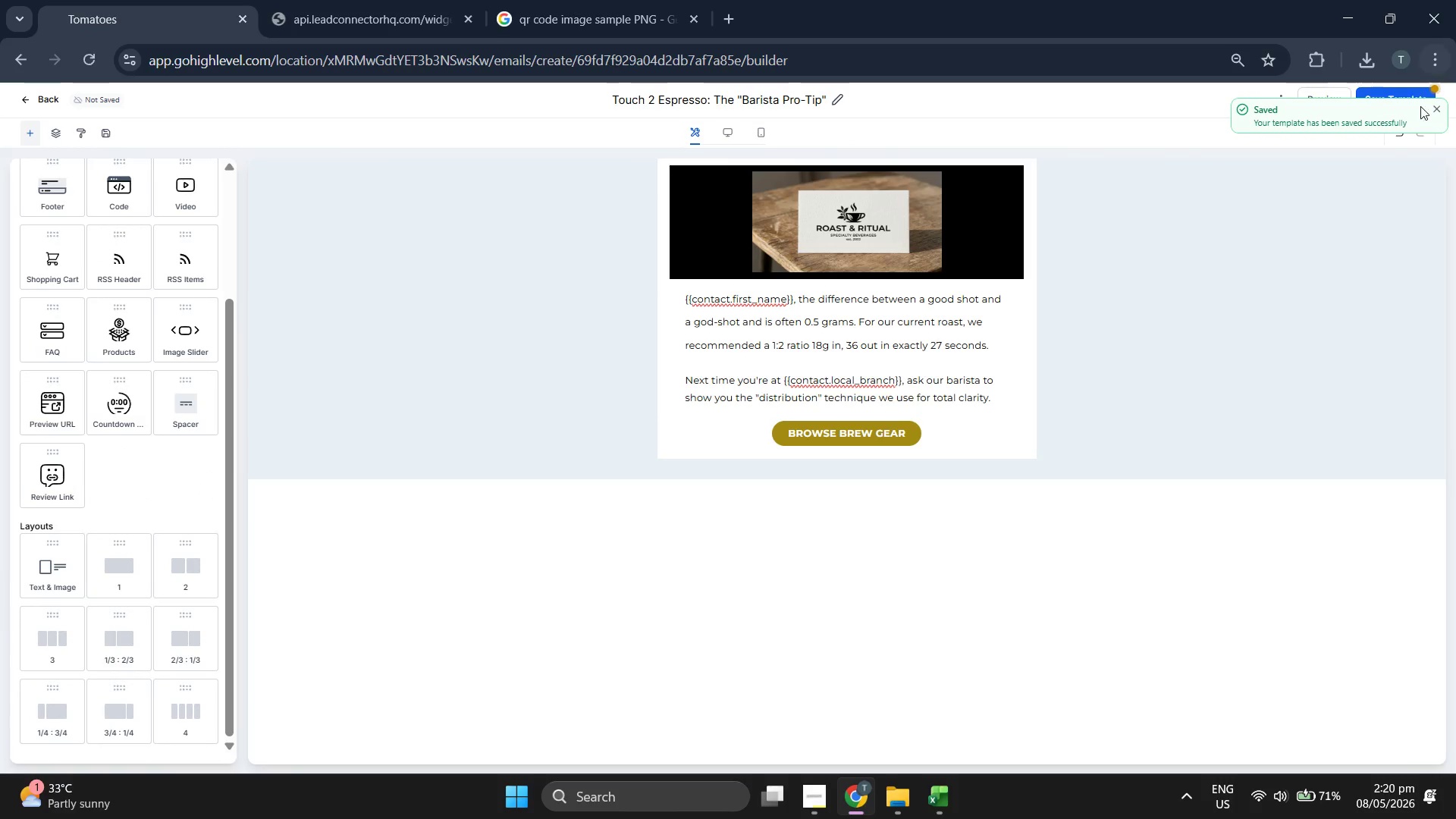 
left_click([1438, 114])
 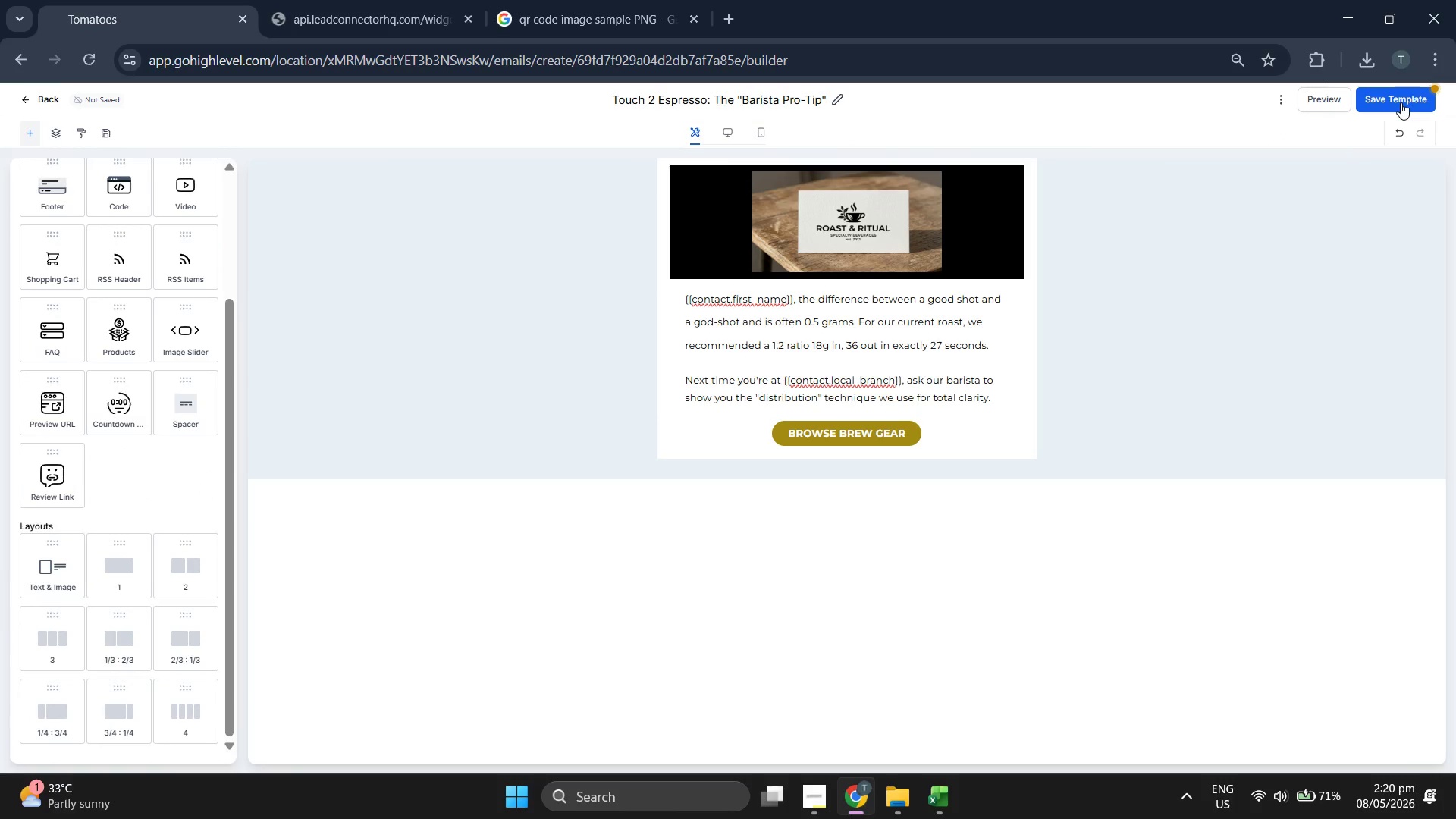 
left_click([1401, 102])
 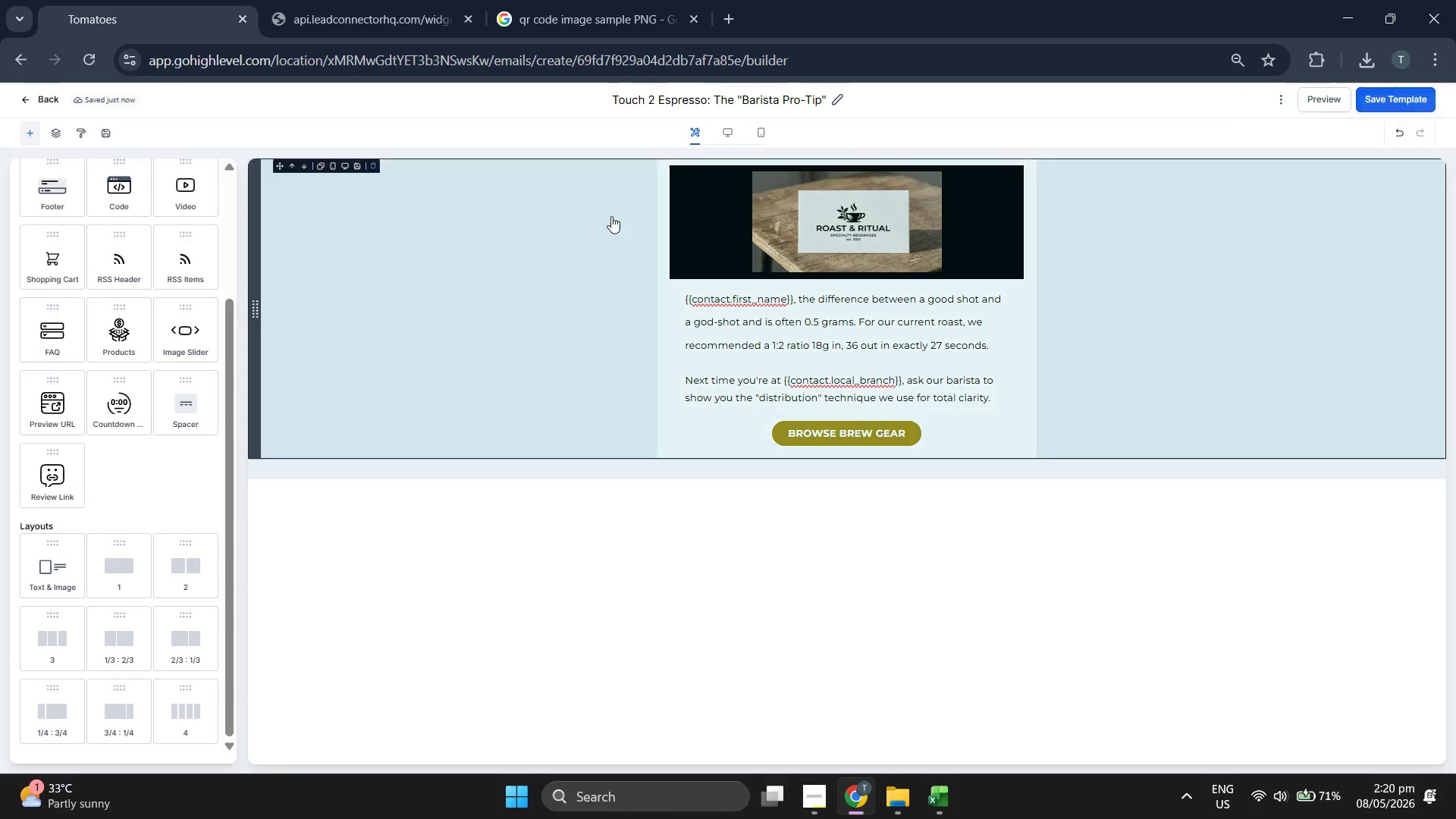 
left_click([40, 95])
 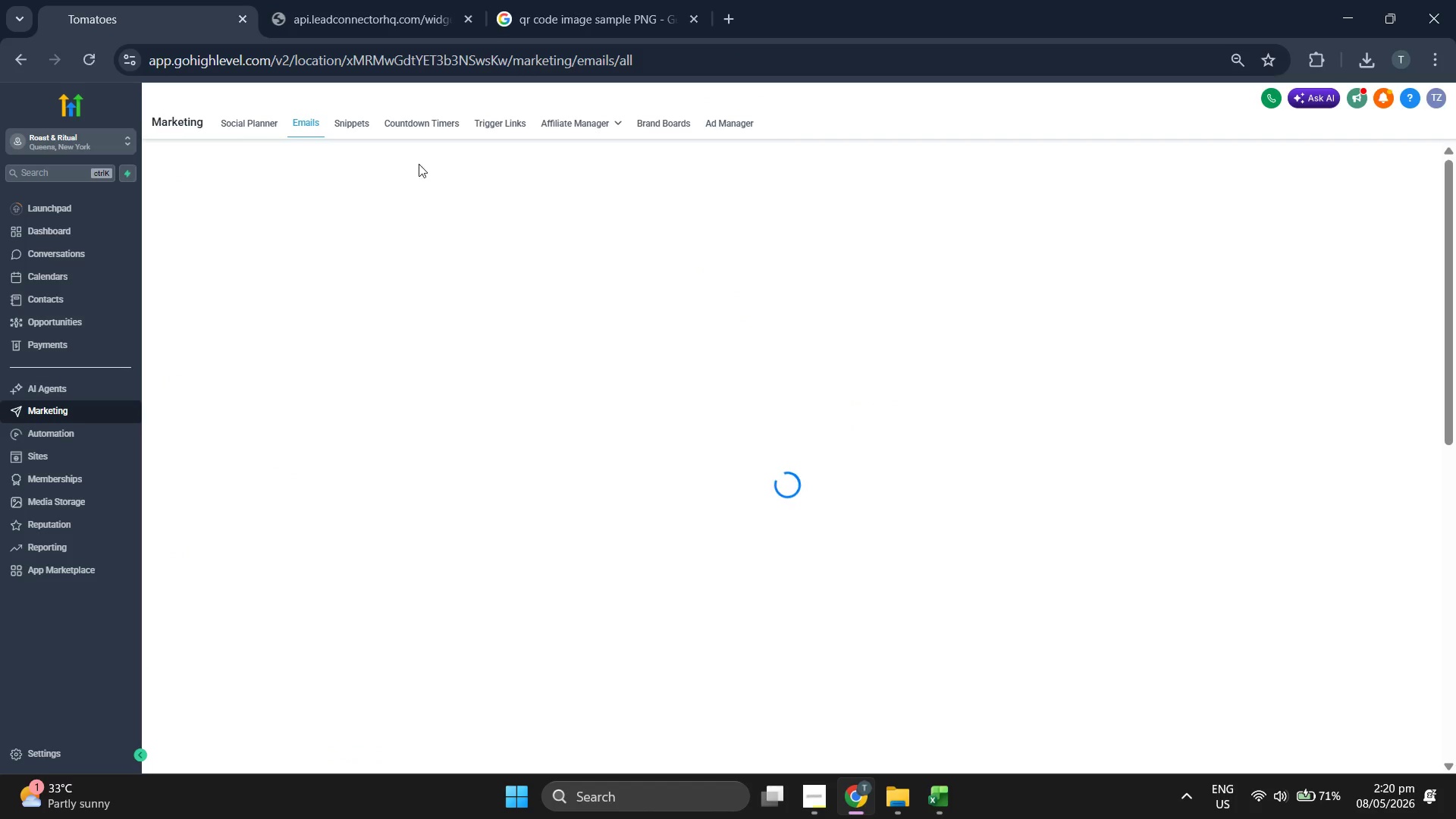 
left_click([505, 127])
 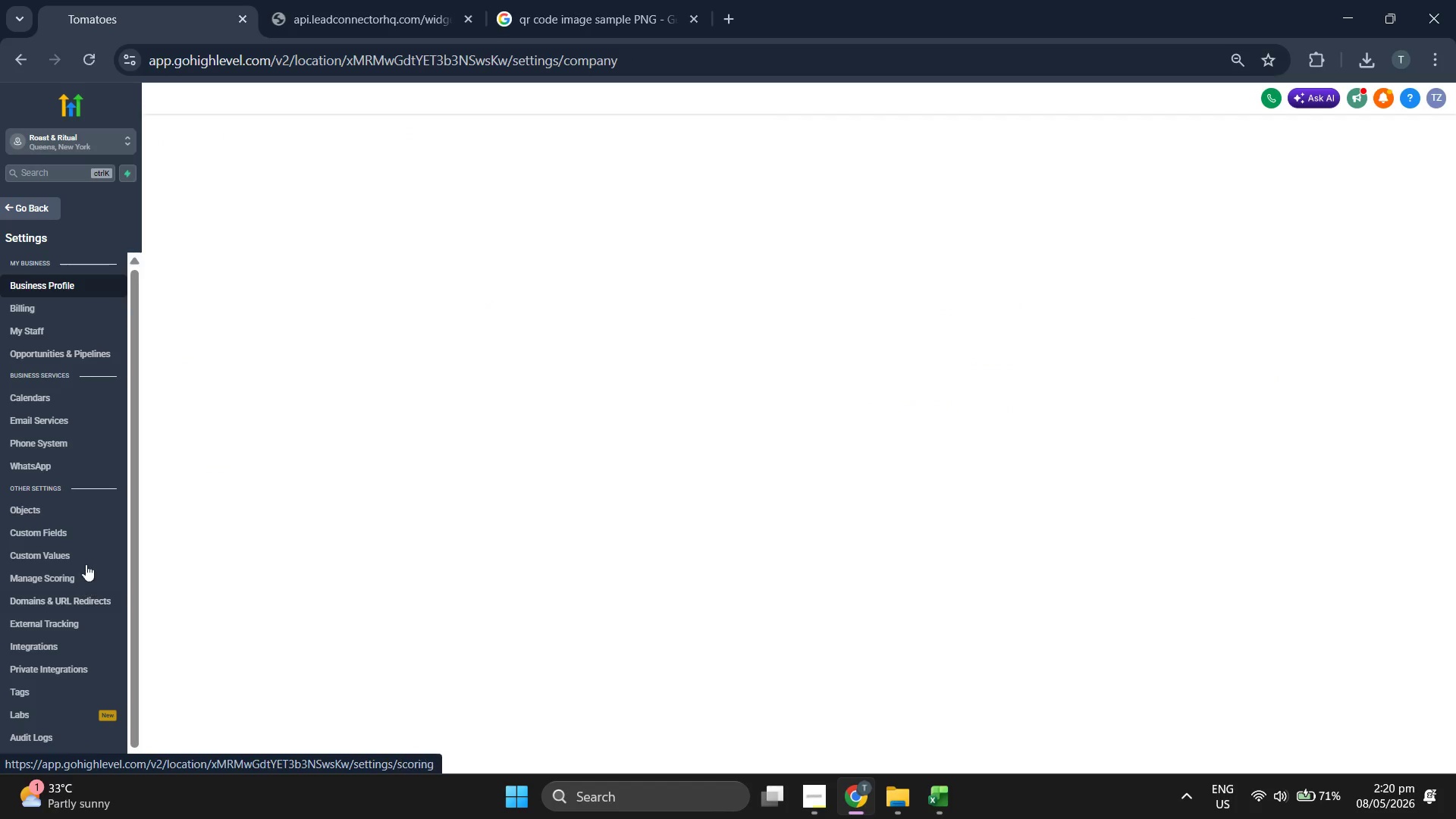 
left_click([87, 551])
 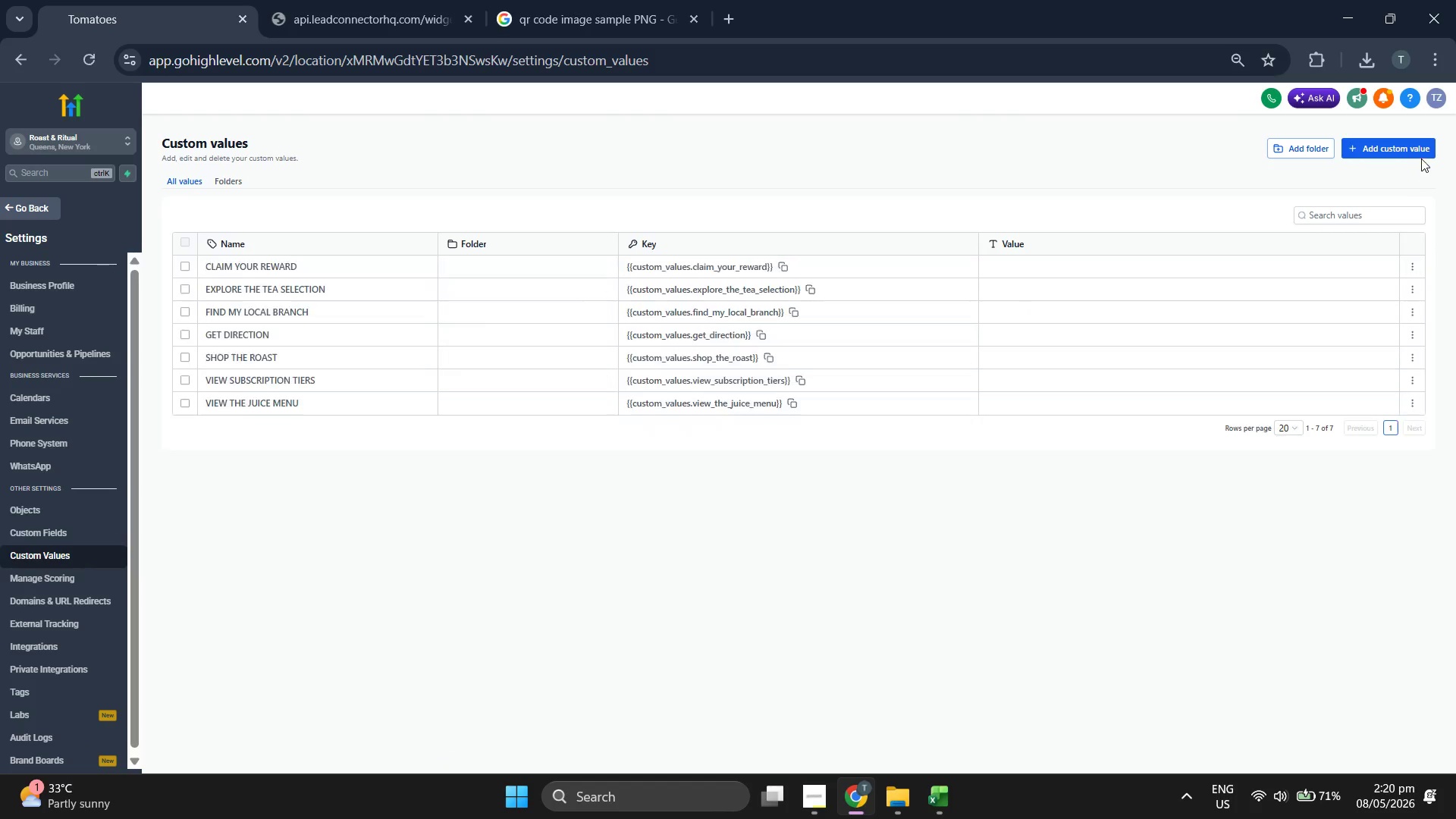 
left_click([1415, 145])
 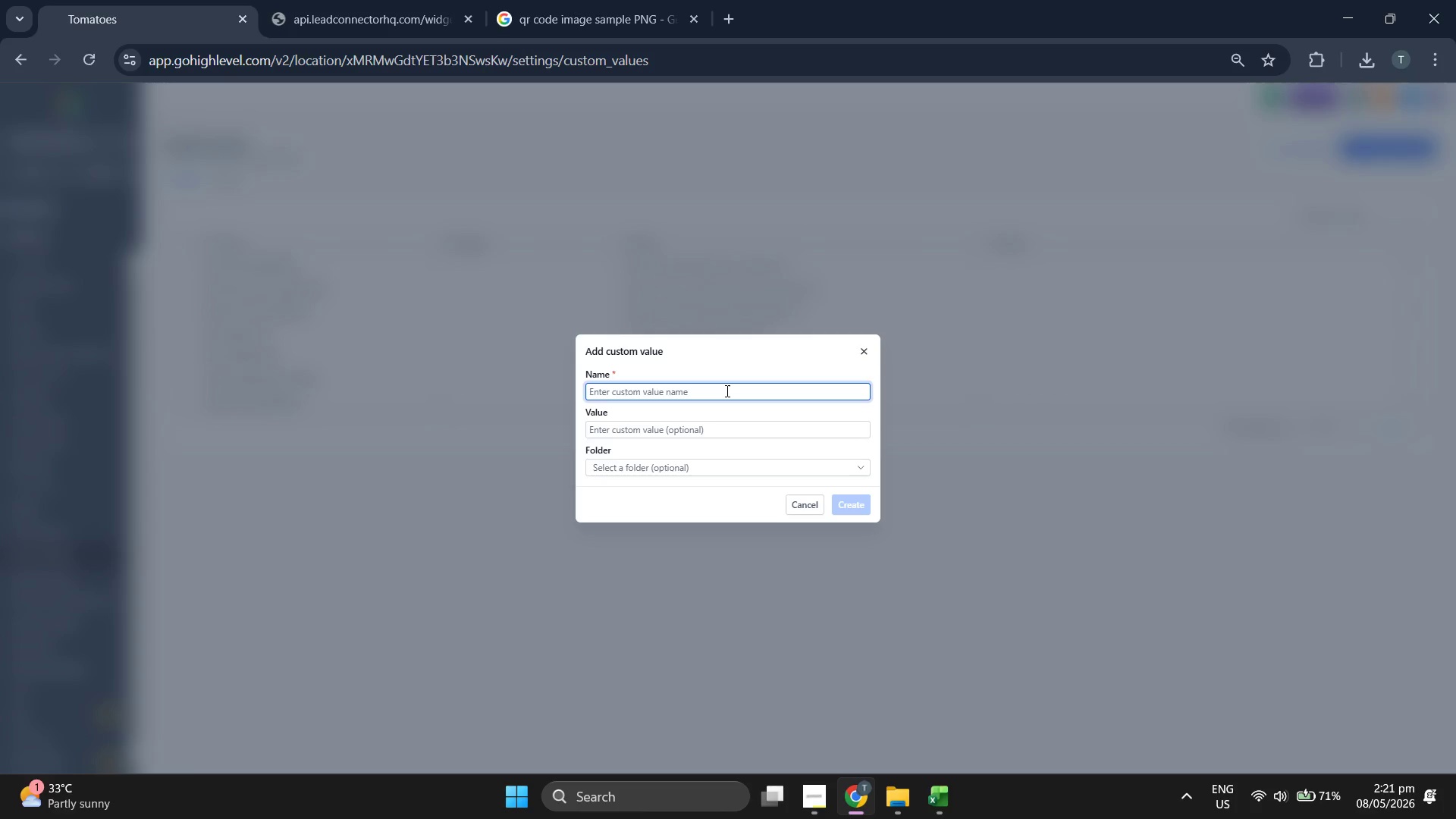 
type(bro)
key(Backspace)
key(Backspace)
type(B)
key(Backspace)
key(Backspace)
type(BROSE )
key(Backspace)
key(Backspace)
type(W)
key(Backspace)
key(Backspace)
type(WSE BREW GEAR)
 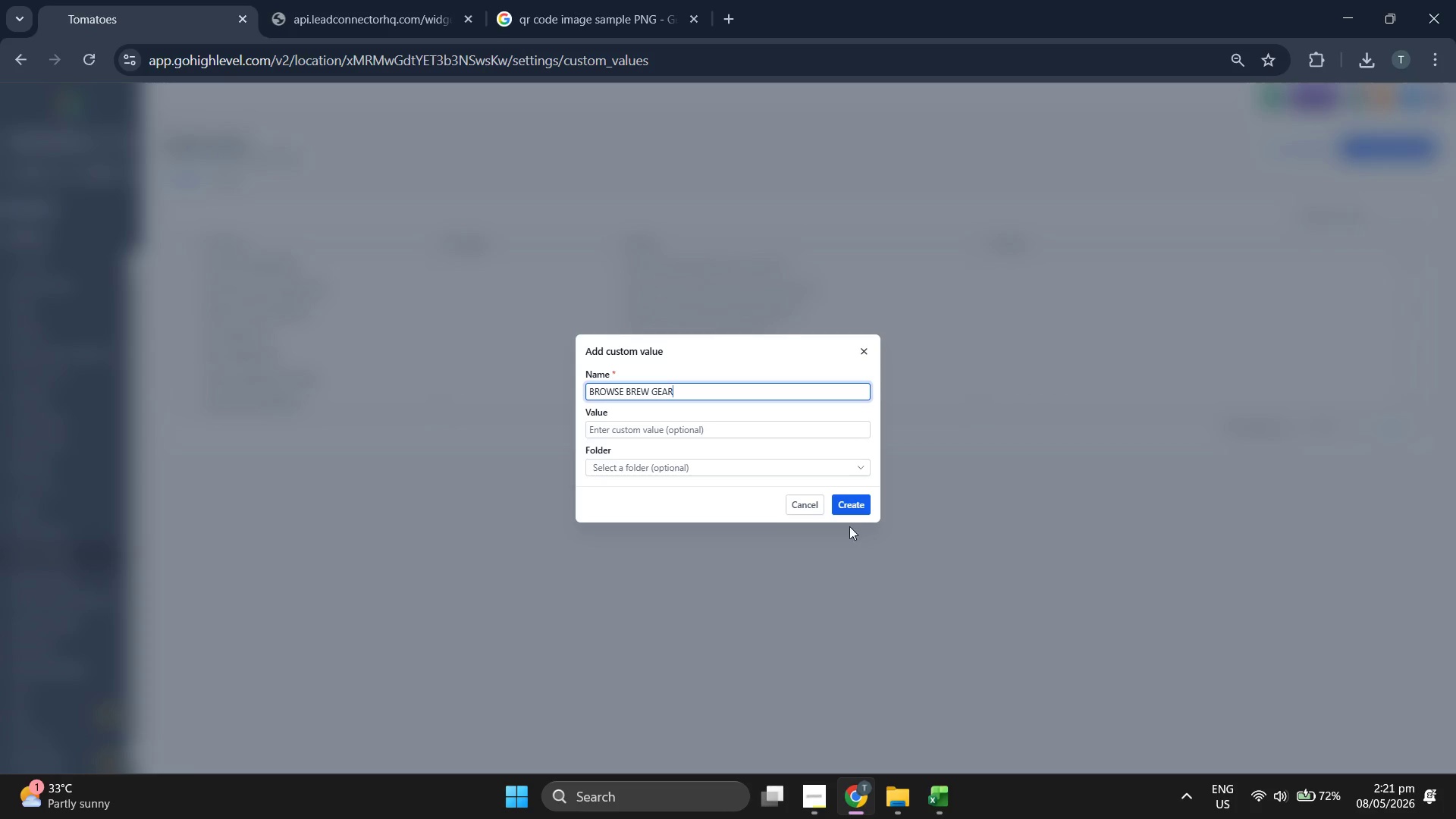 
left_click([849, 513])
 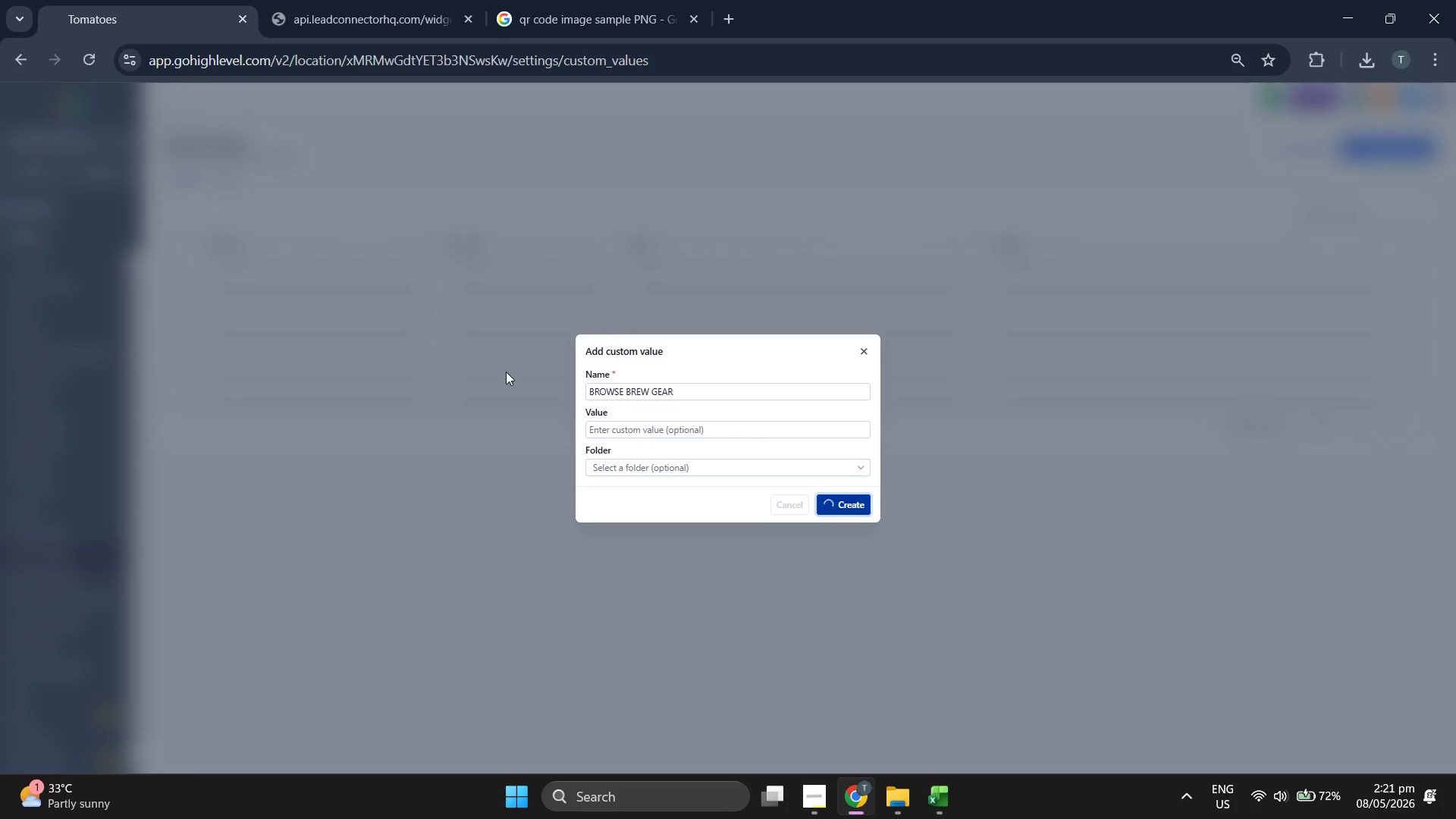 
wait(5.86)
 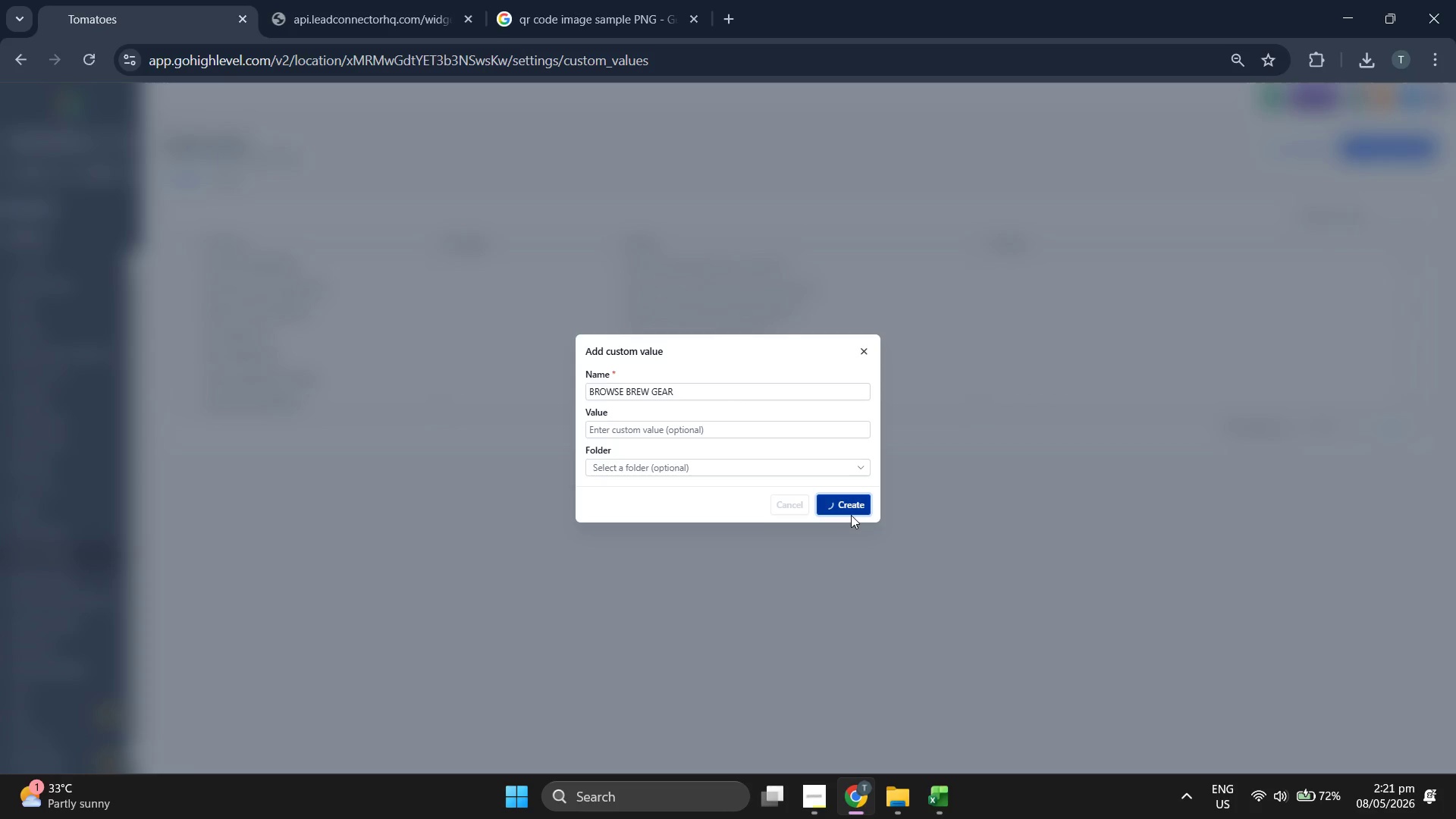 
left_click([47, 212])
 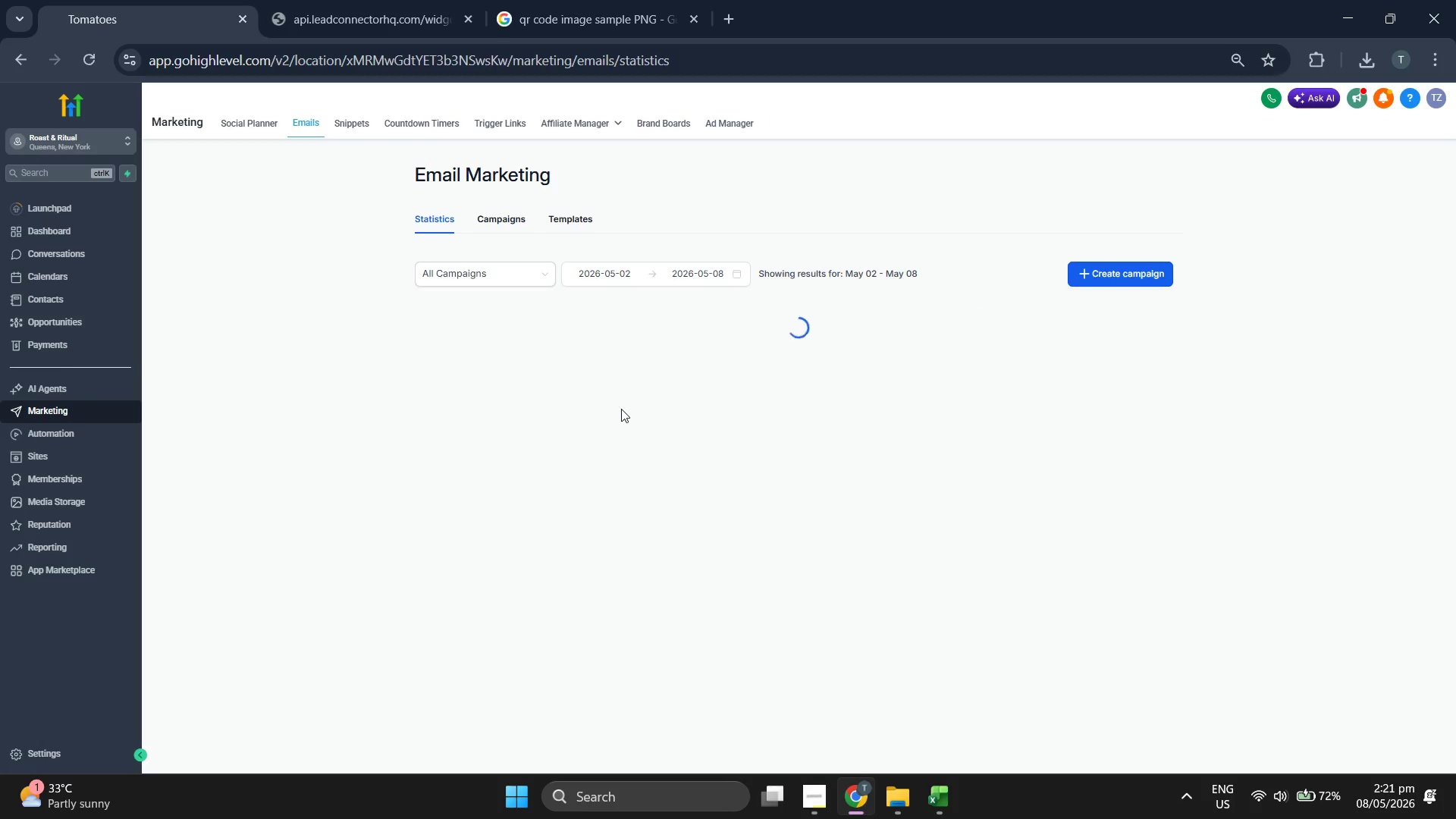 
wait(6.56)
 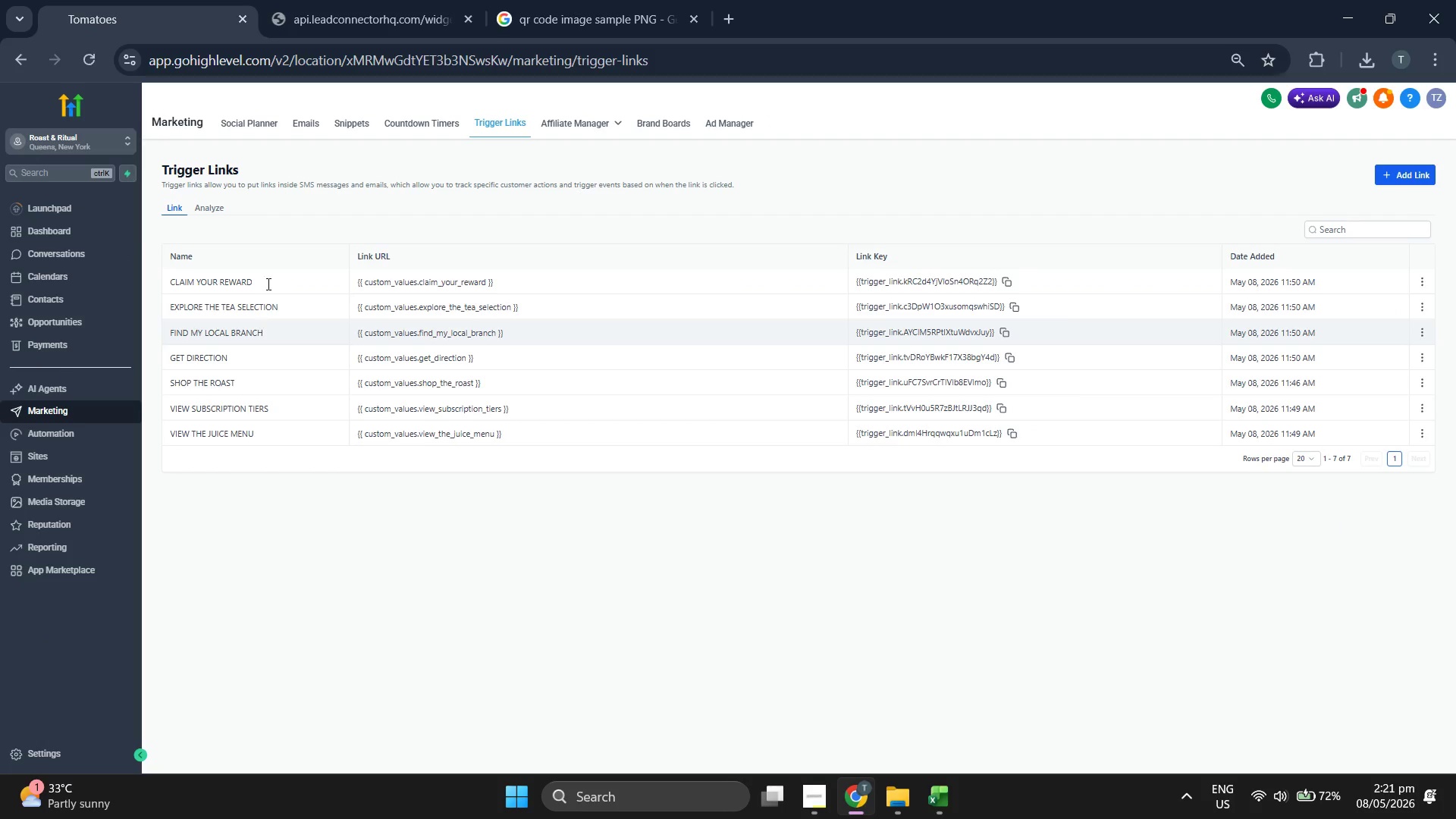 
left_click([571, 215])
 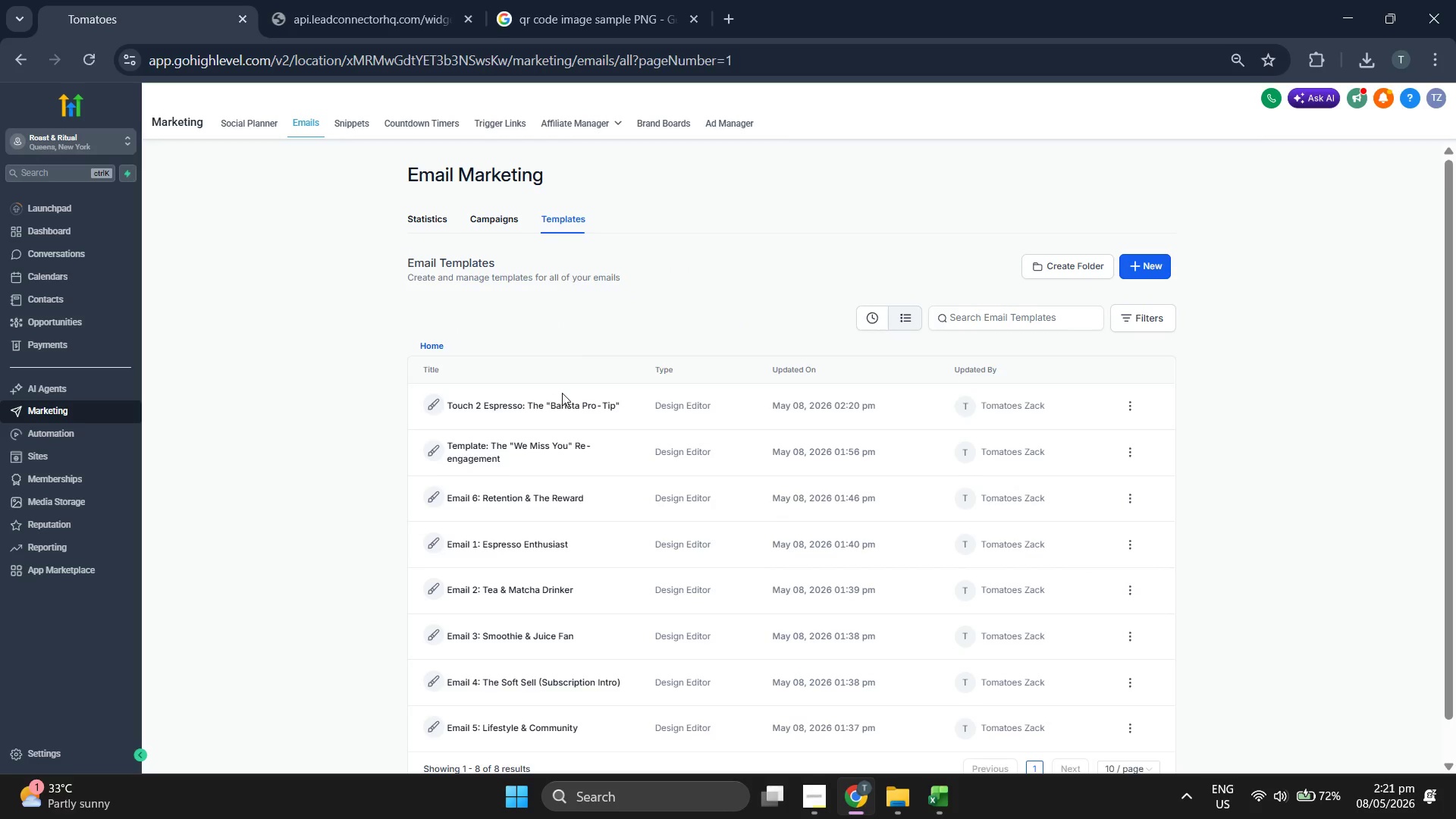 
left_click([540, 402])
 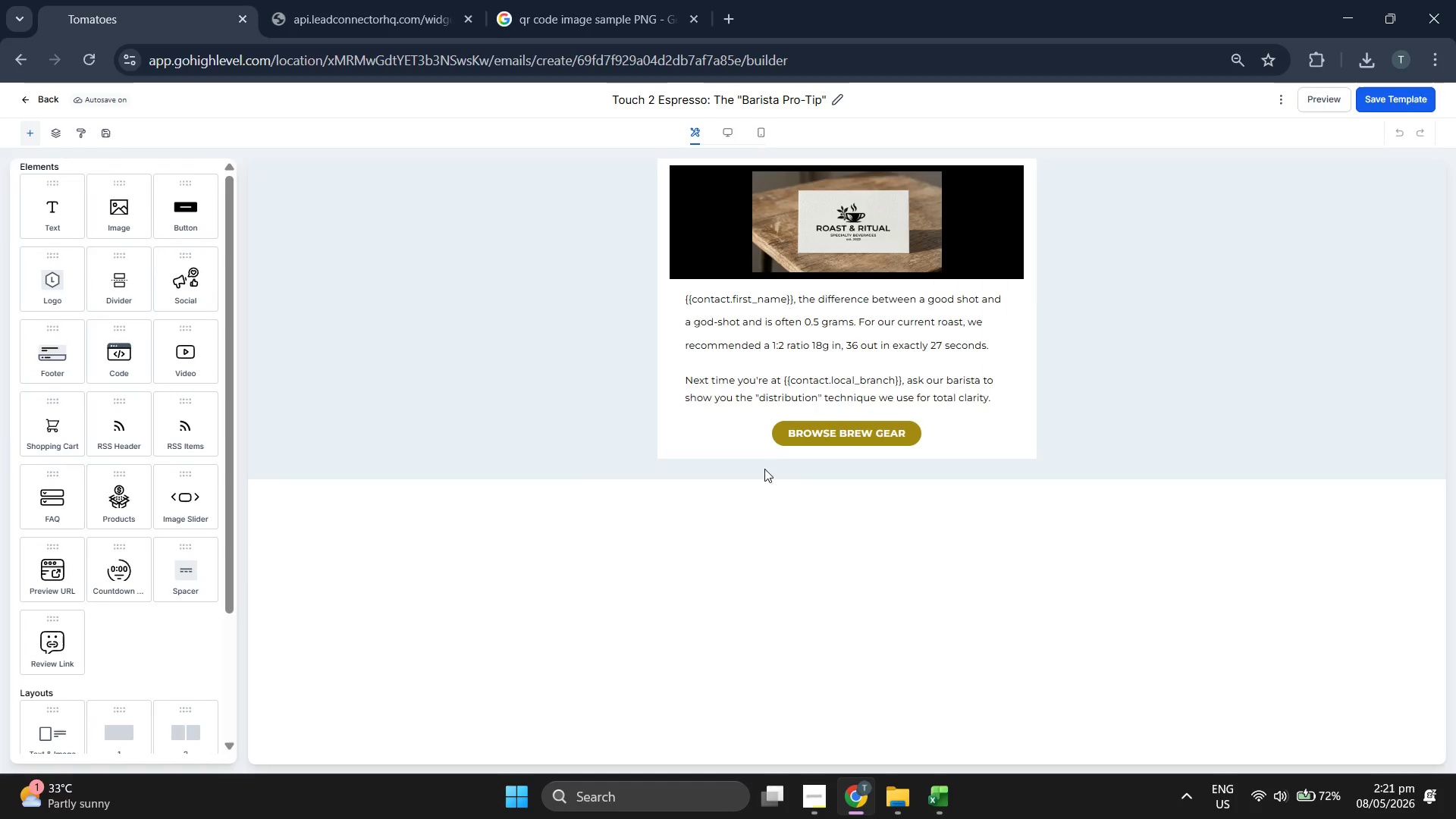 
wait(6.73)
 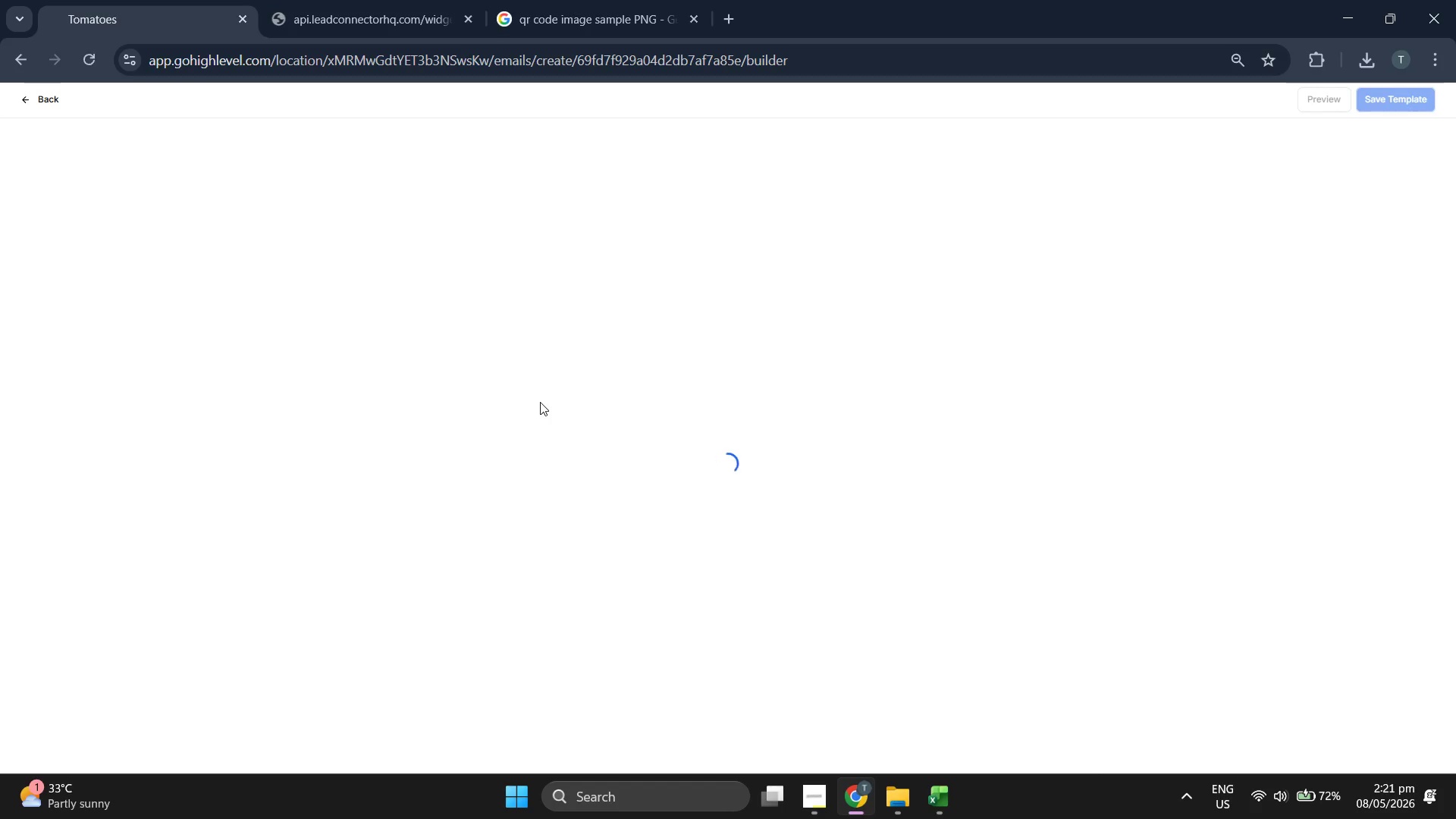 
scroll: coordinate [128, 438], scroll_direction: down, amount: 1.0
 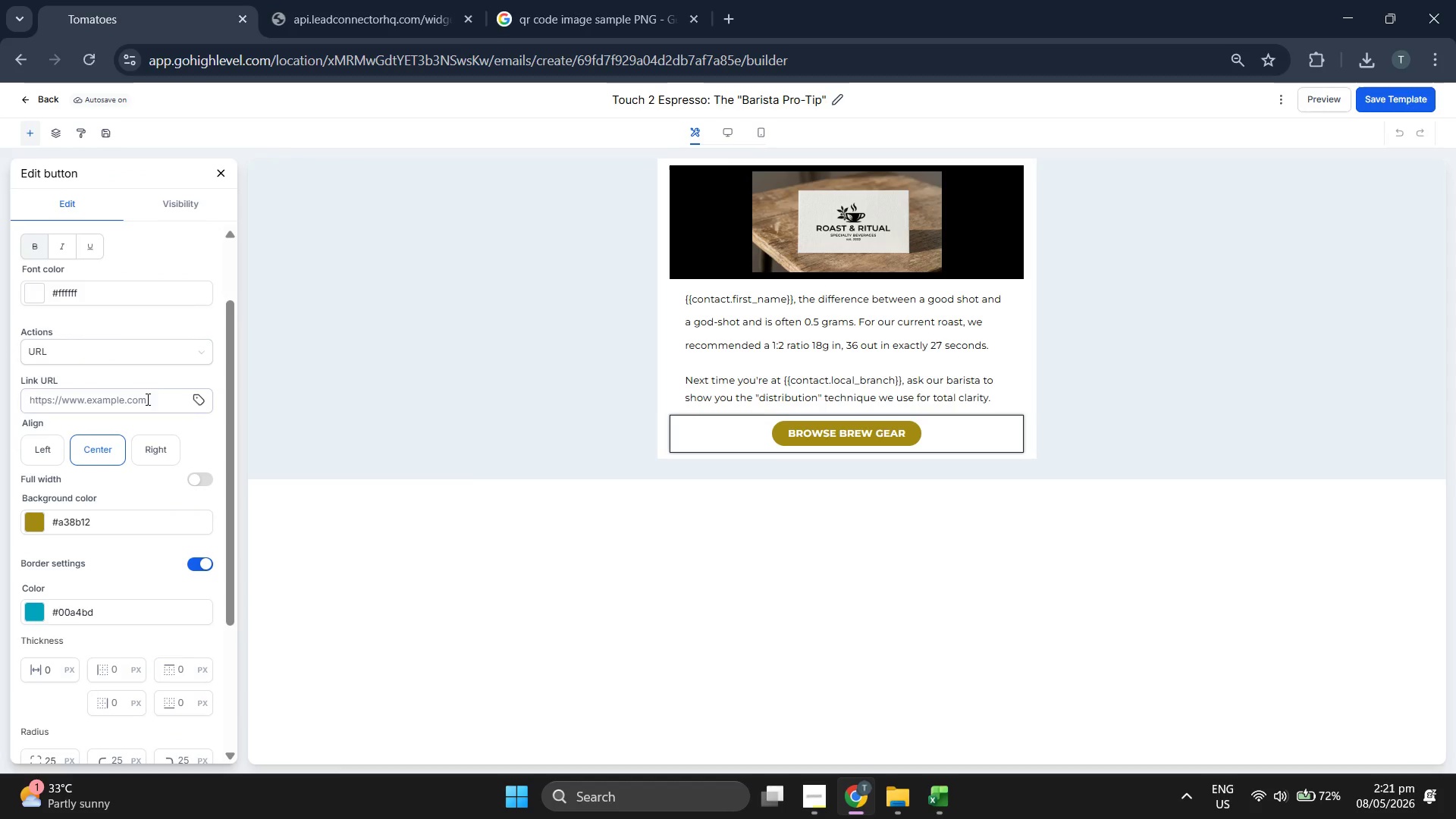 
left_click([205, 394])
 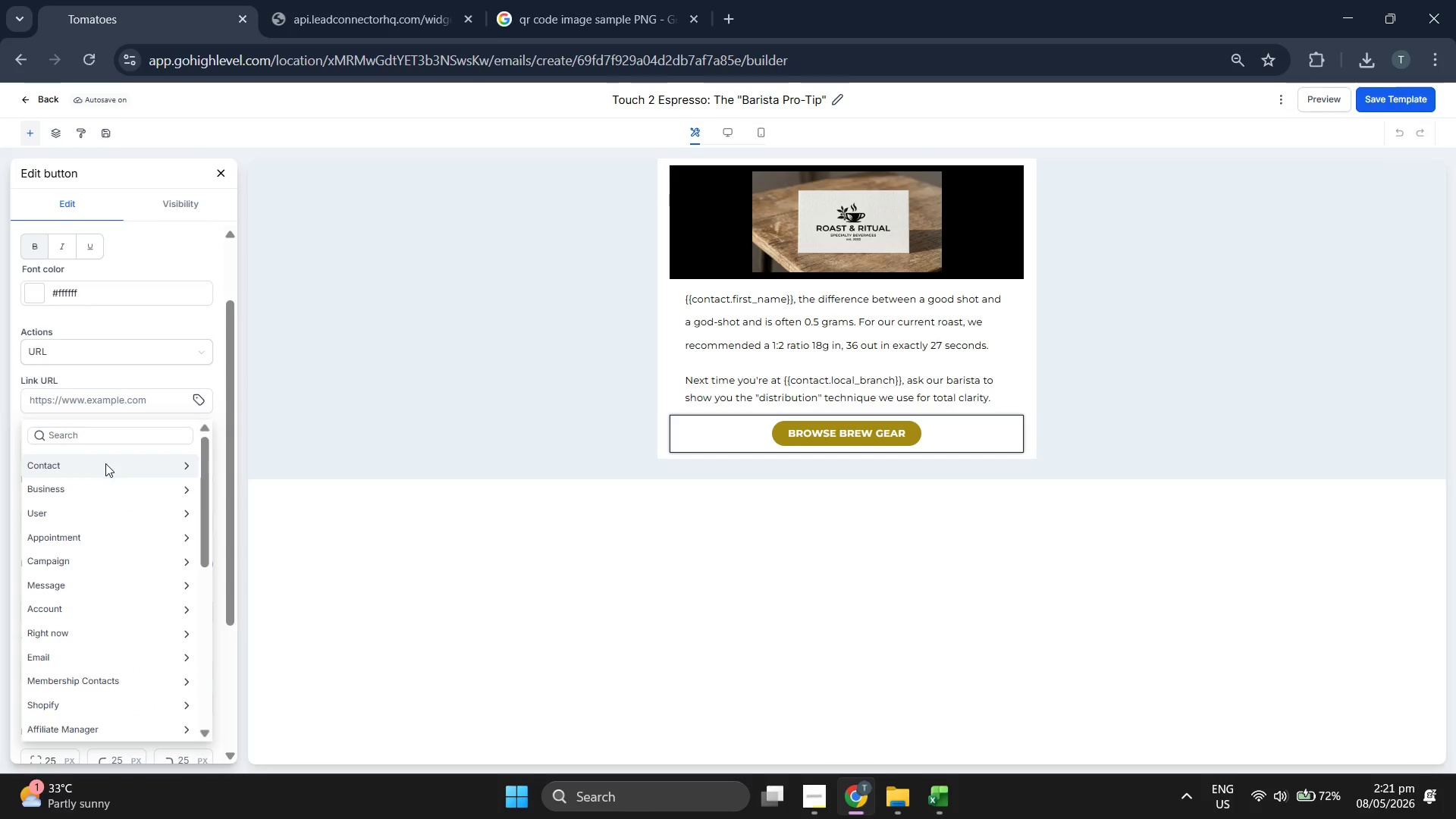 
scroll: coordinate [105, 603], scroll_direction: down, amount: 7.0
 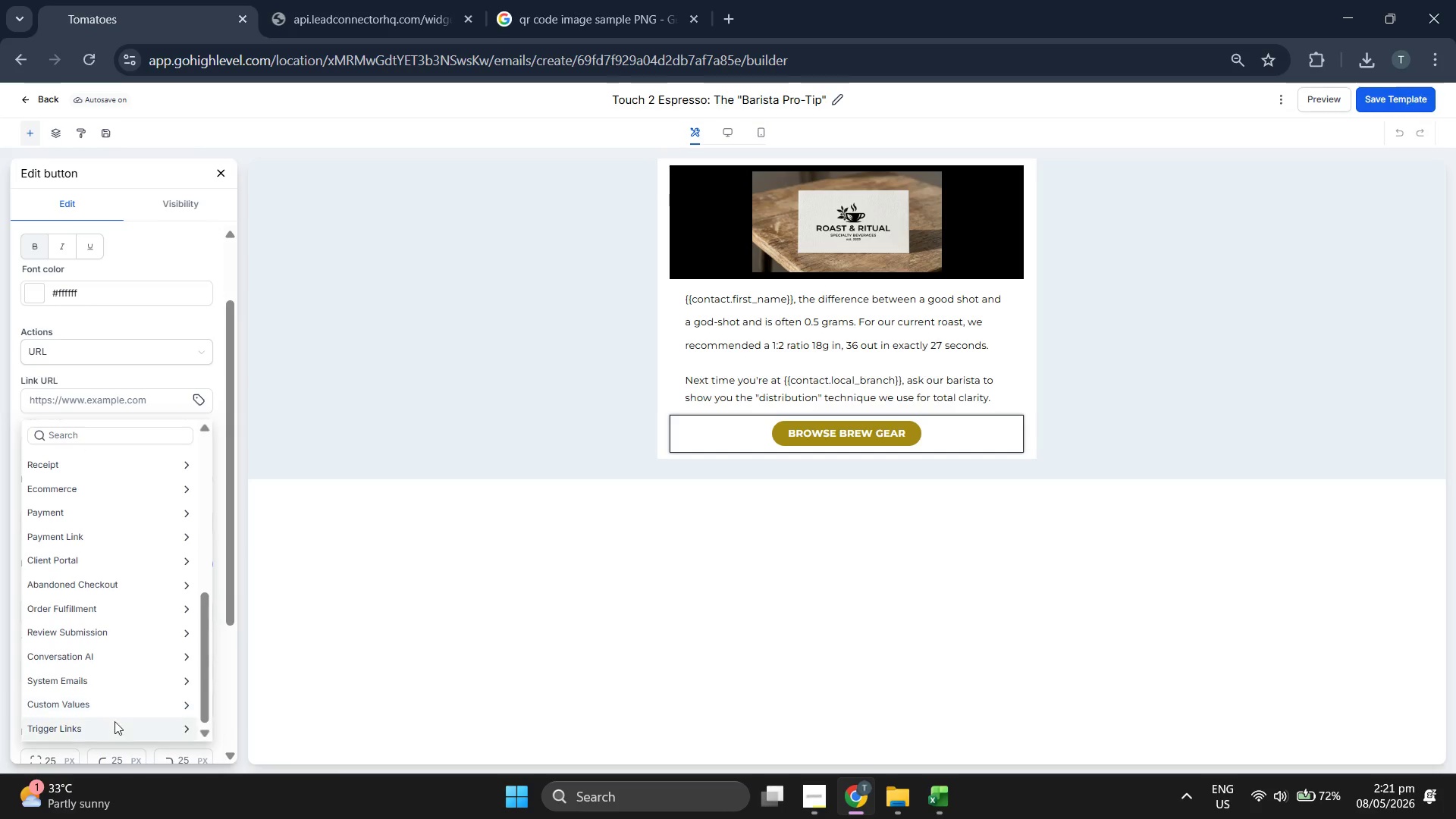 
left_click([115, 722])
 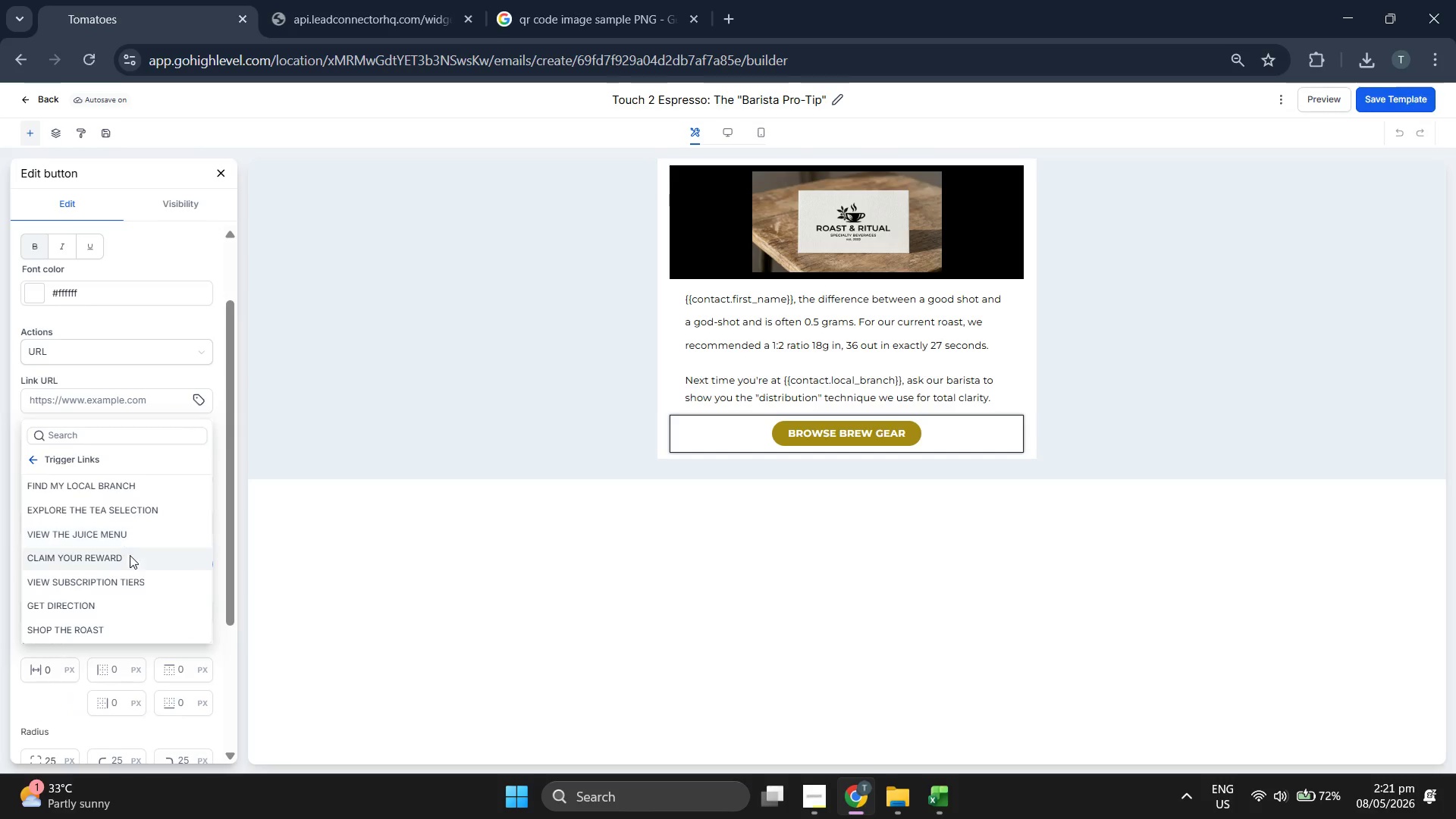 
scroll: coordinate [131, 579], scroll_direction: down, amount: 3.0
 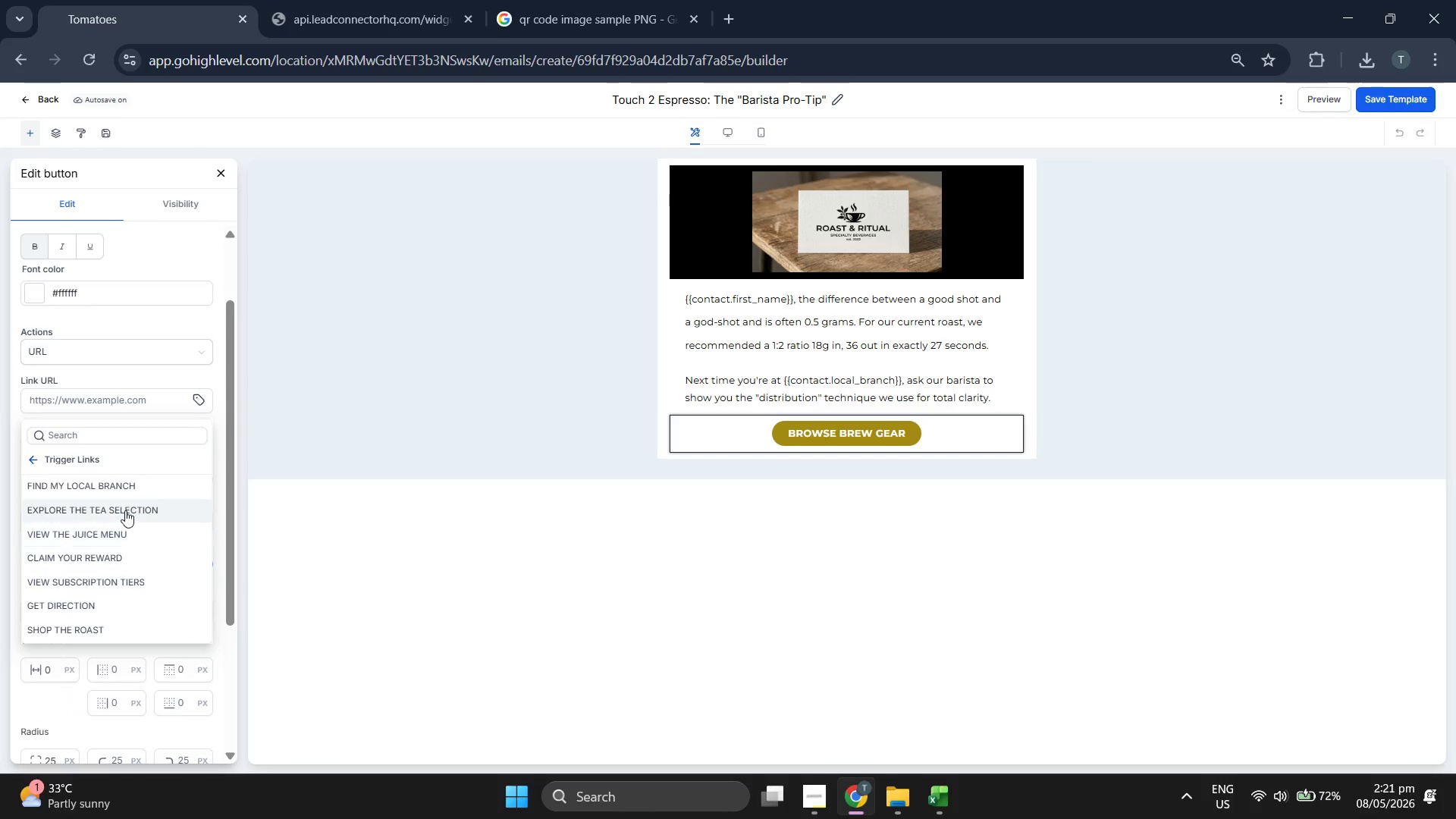 
scroll: coordinate [125, 510], scroll_direction: up, amount: 1.0
 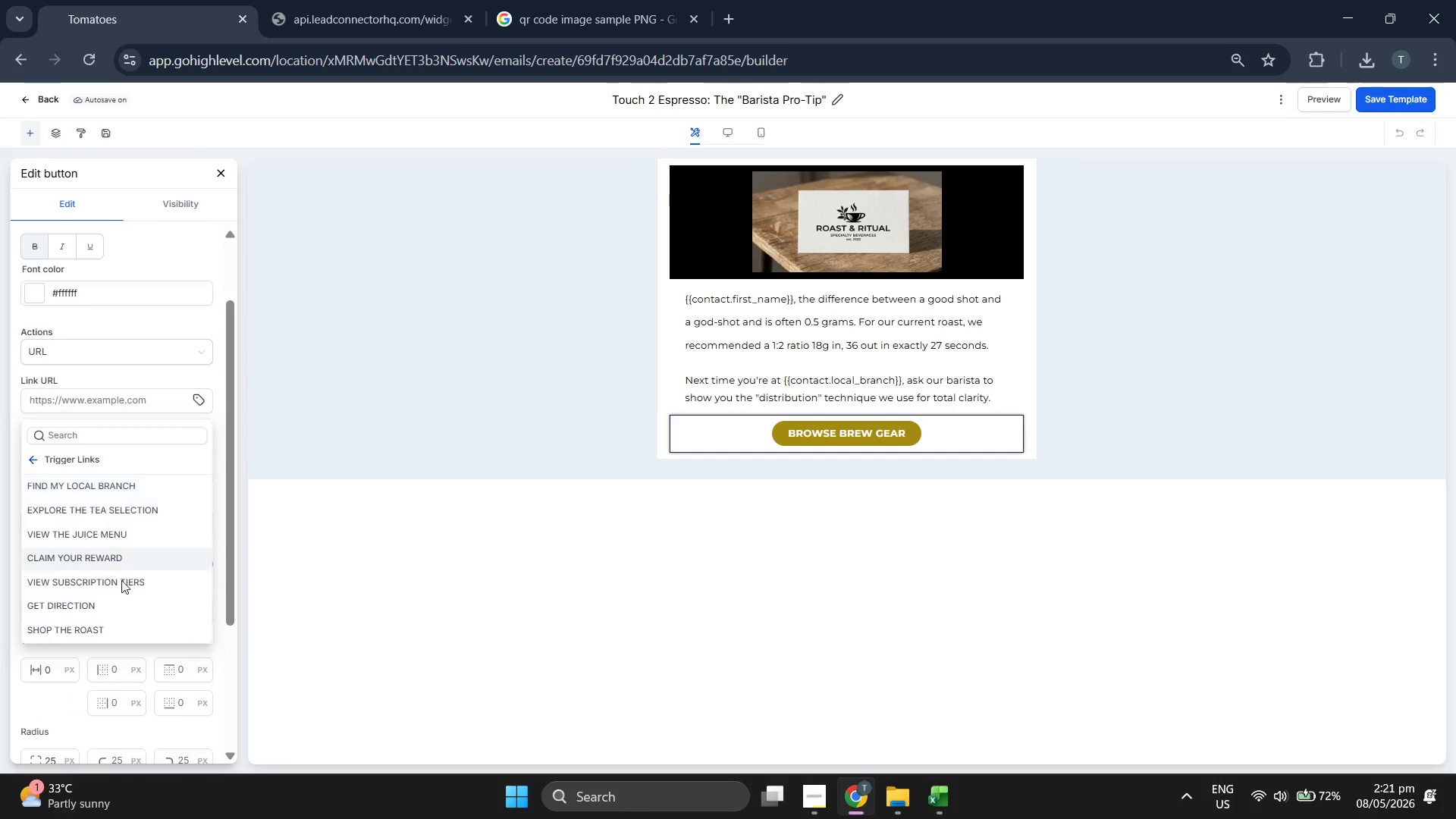 
left_click([438, 645])
 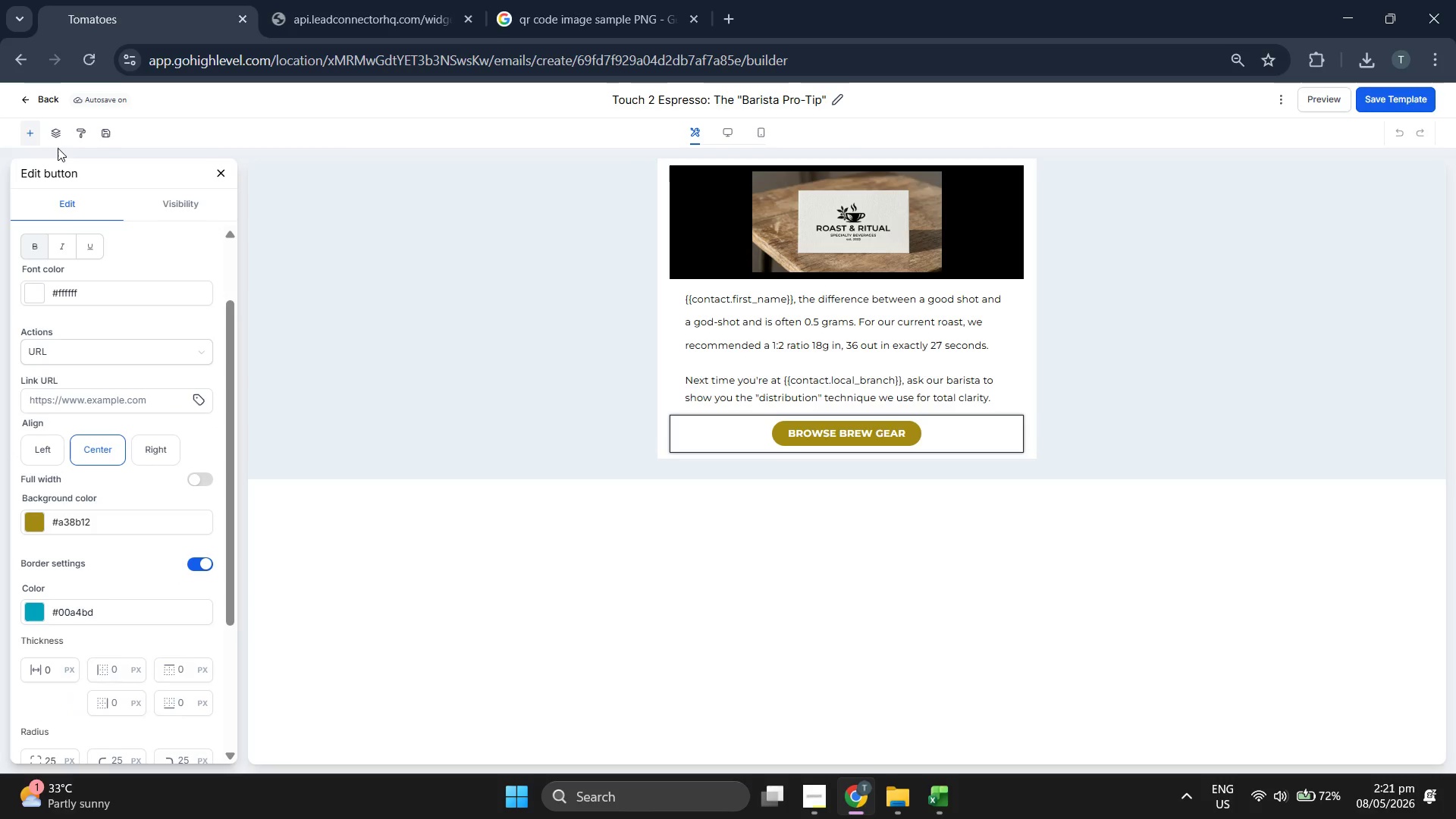 
left_click([42, 108])
 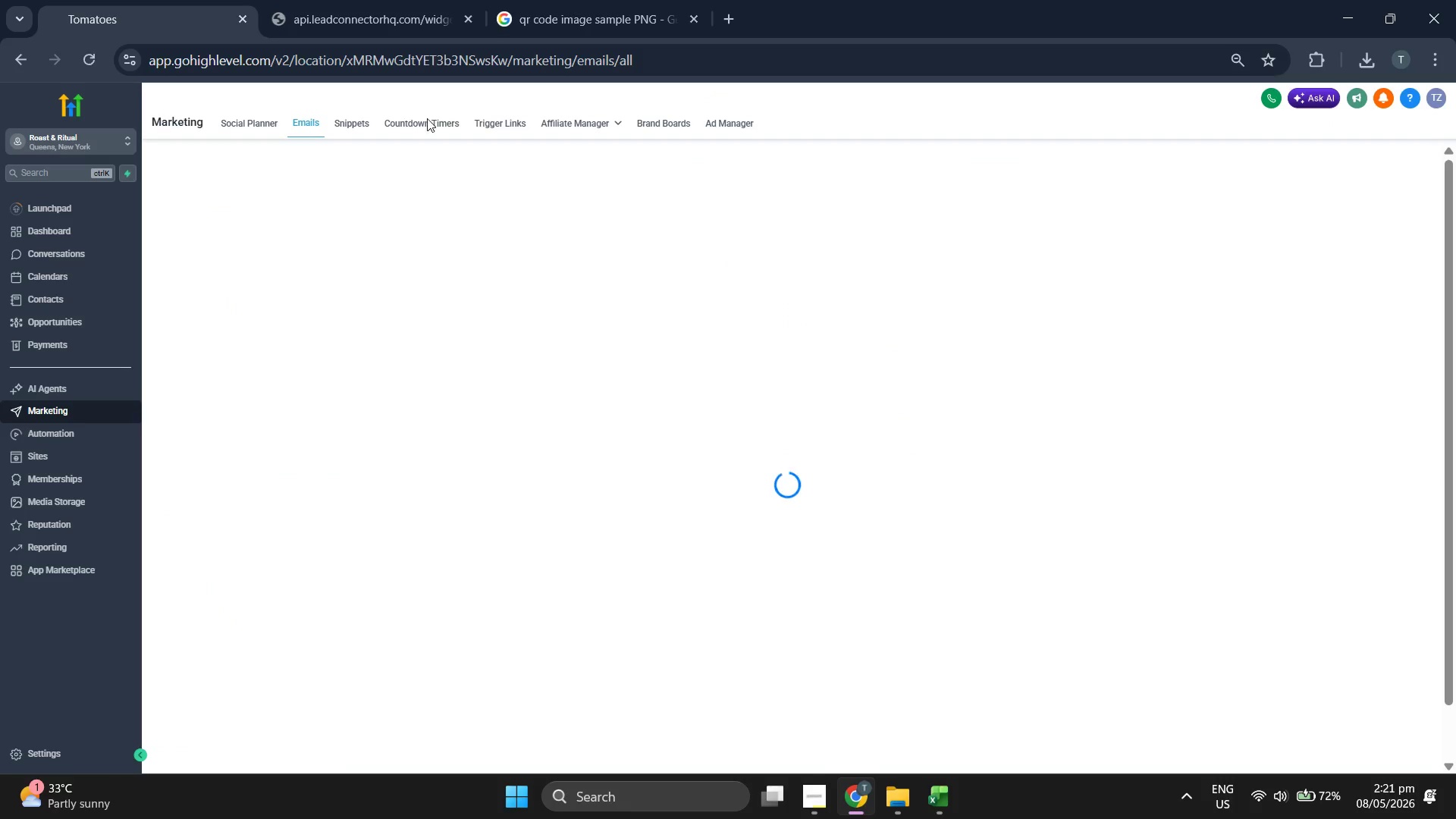 
left_click([494, 128])
 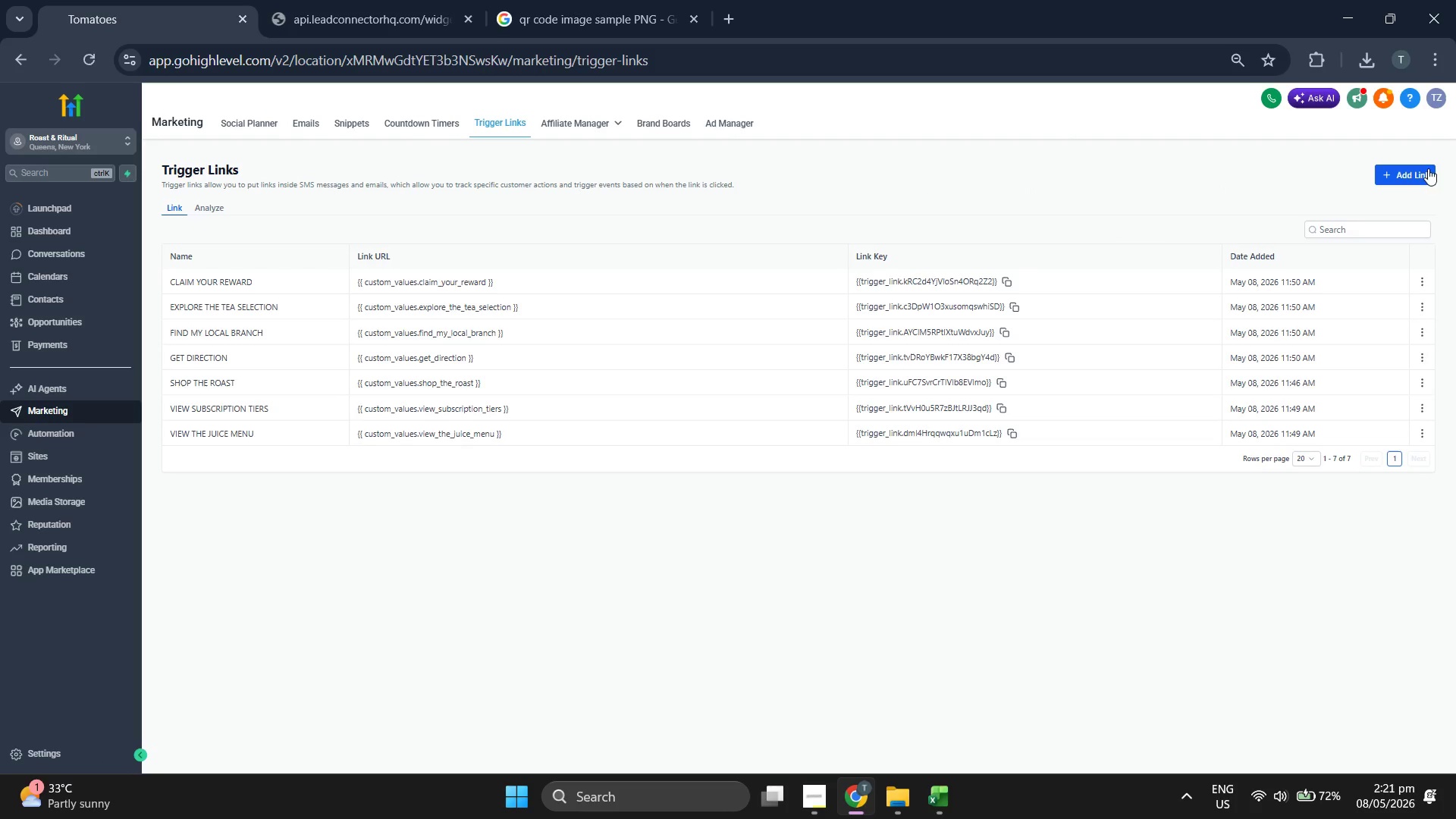 
left_click([1426, 172])
 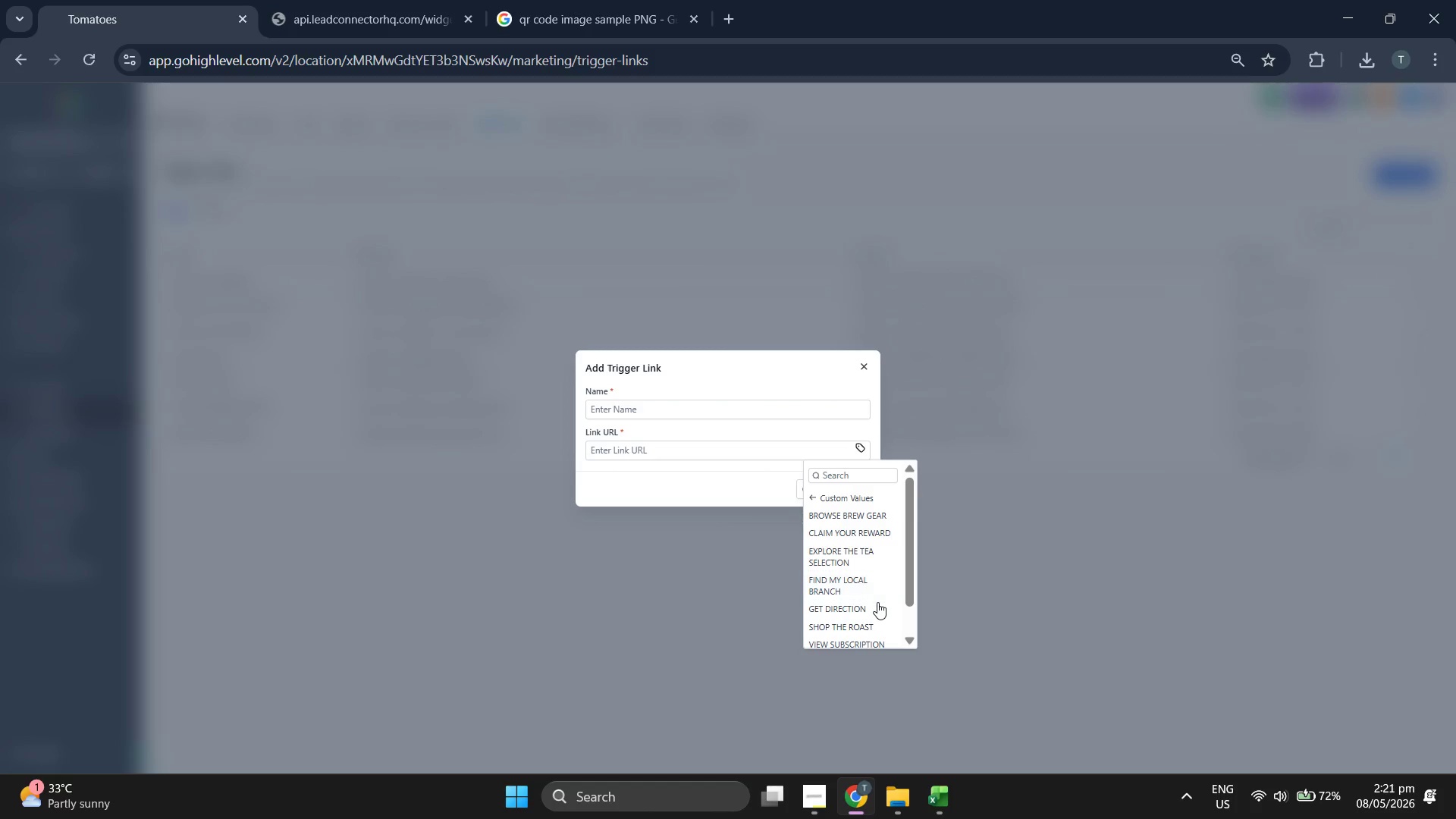 
wait(5.12)
 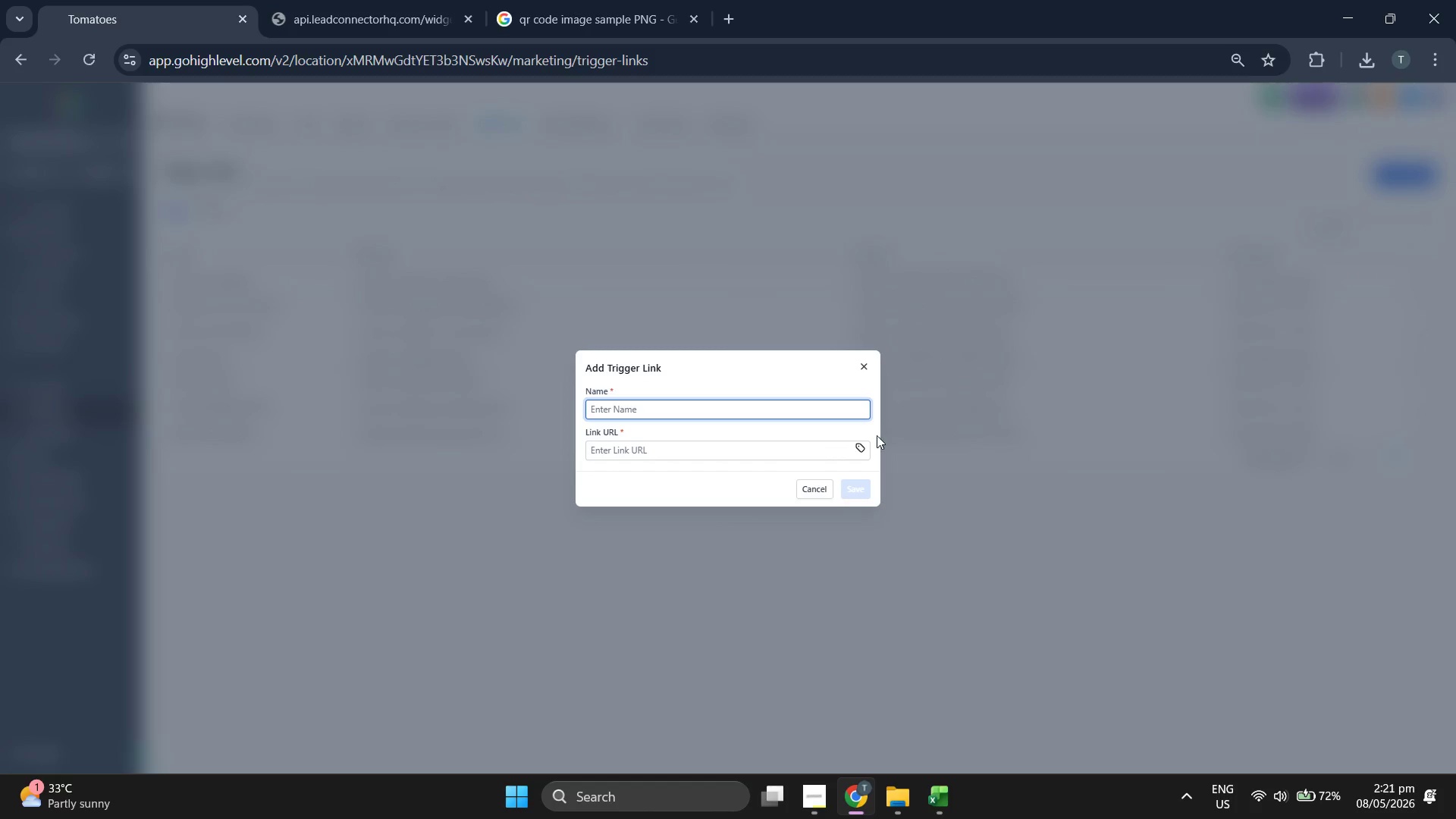 
left_click([876, 513])
 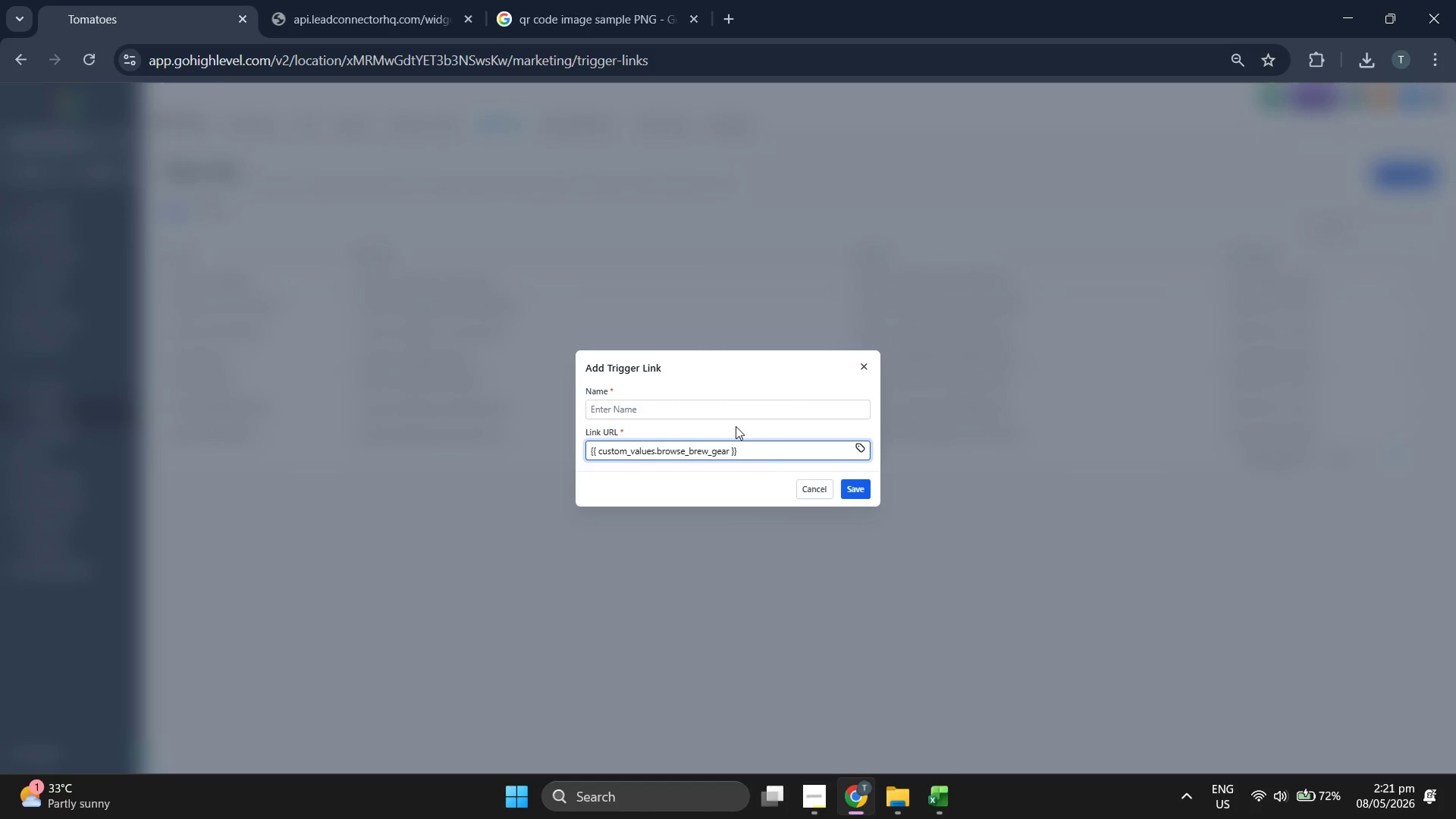 
left_click([726, 417])
 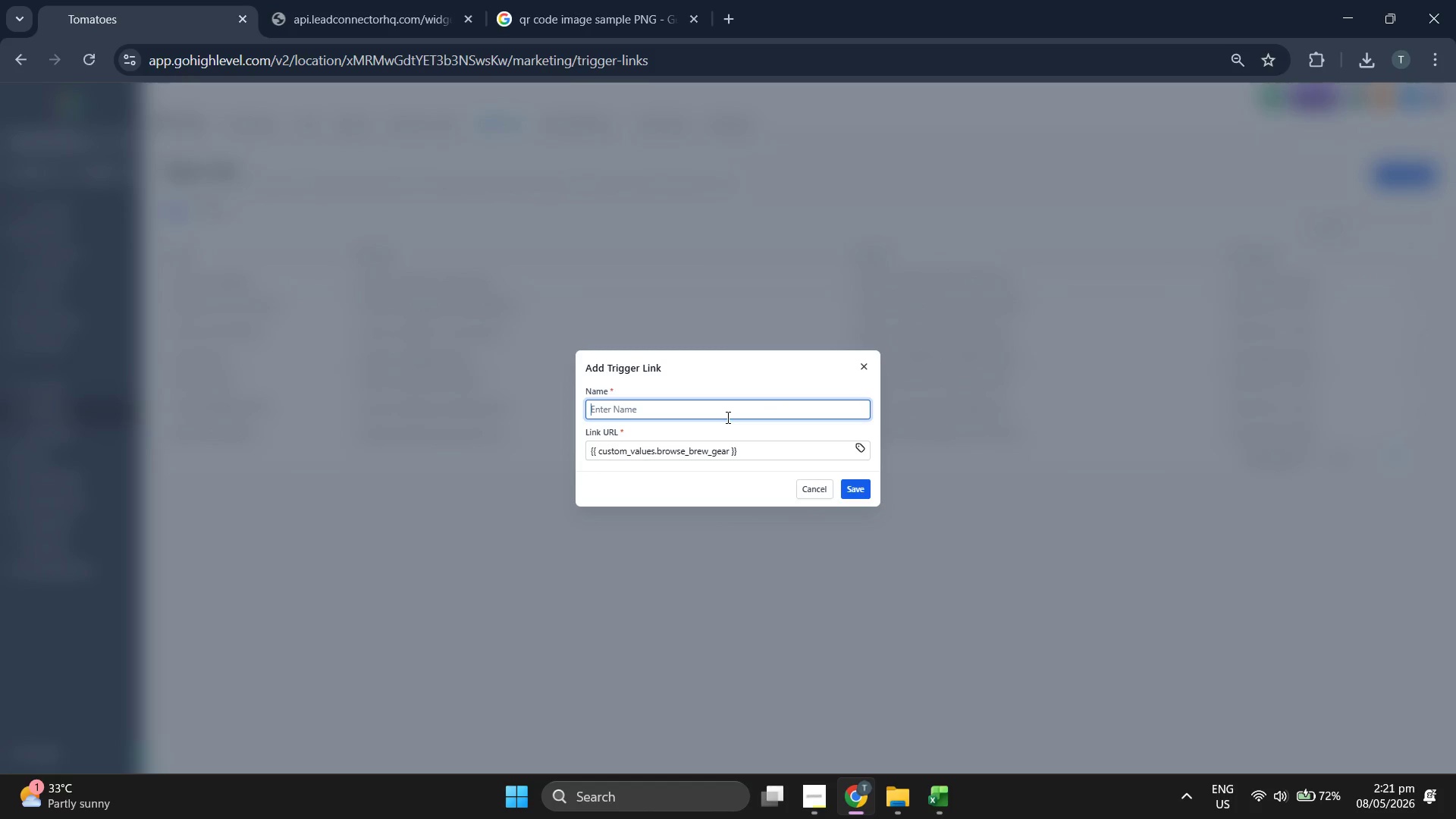 
type(br)
key(Backspace)
key(Backspace)
type(BREW )
key(Backspace)
key(Backspace)
key(Backspace)
type(OWSE BREW GEAR)
 